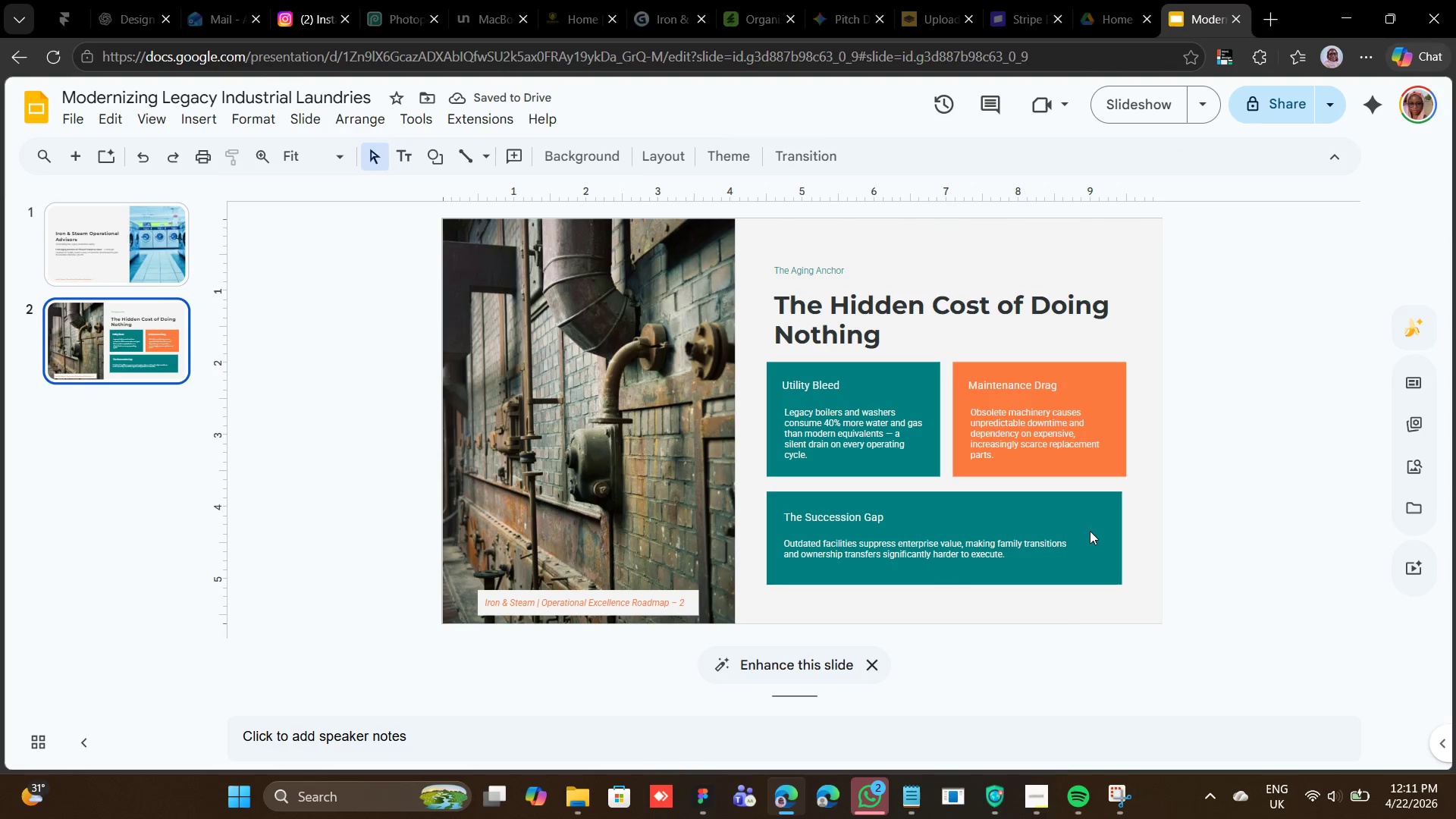 
left_click([1095, 526])
 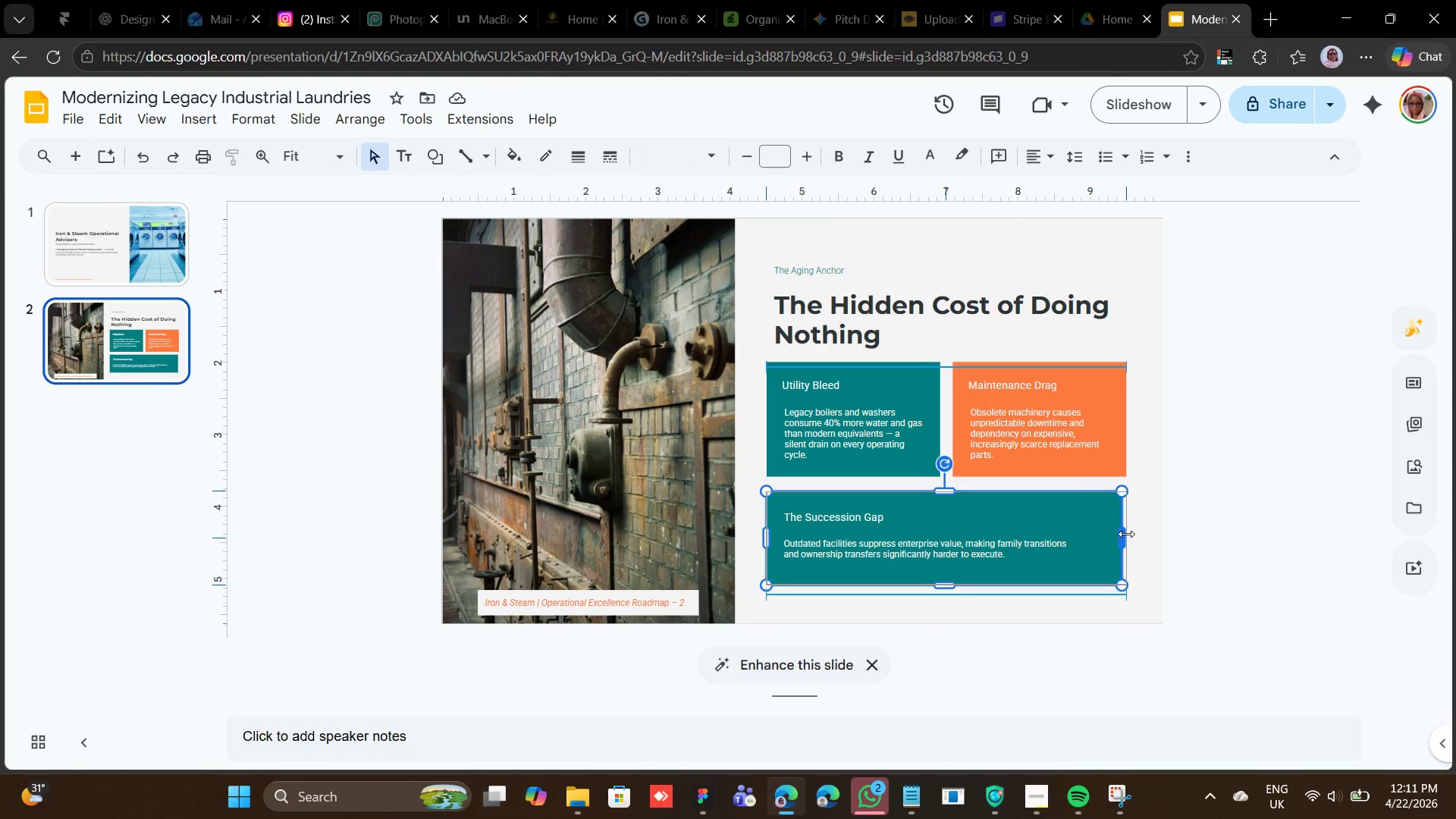 
wait(8.23)
 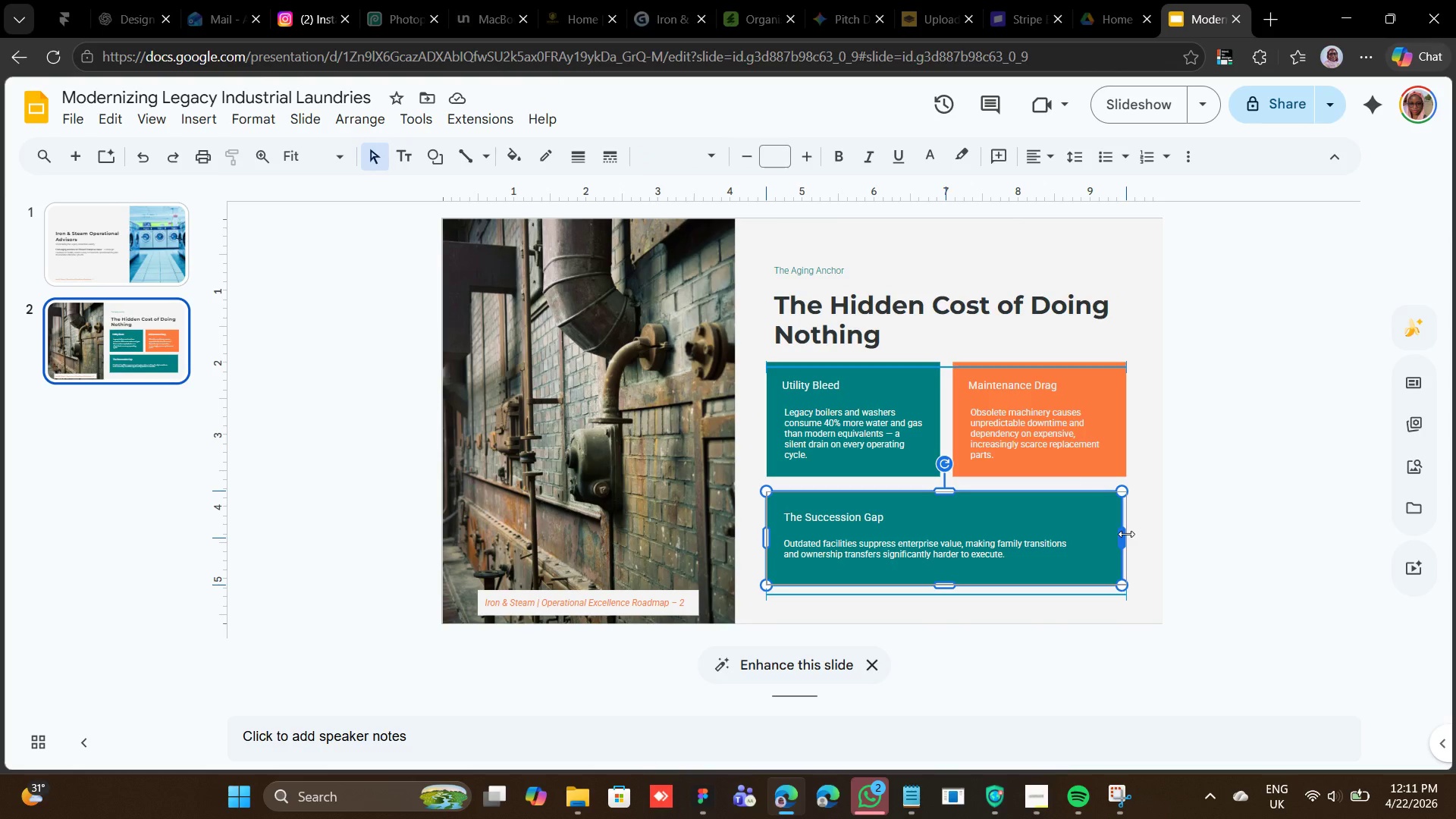 
left_click([1156, 578])
 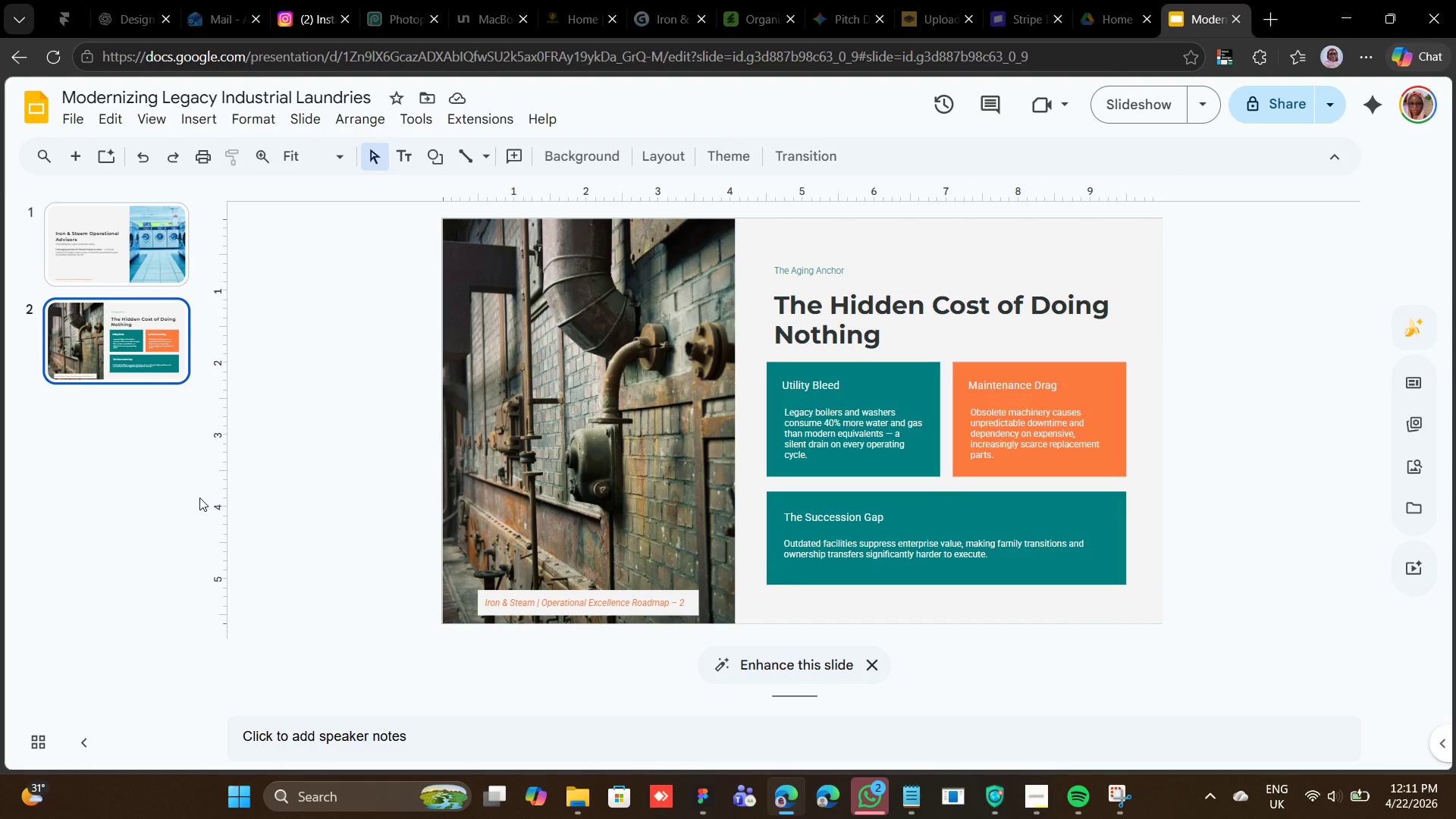 
wait(8.66)
 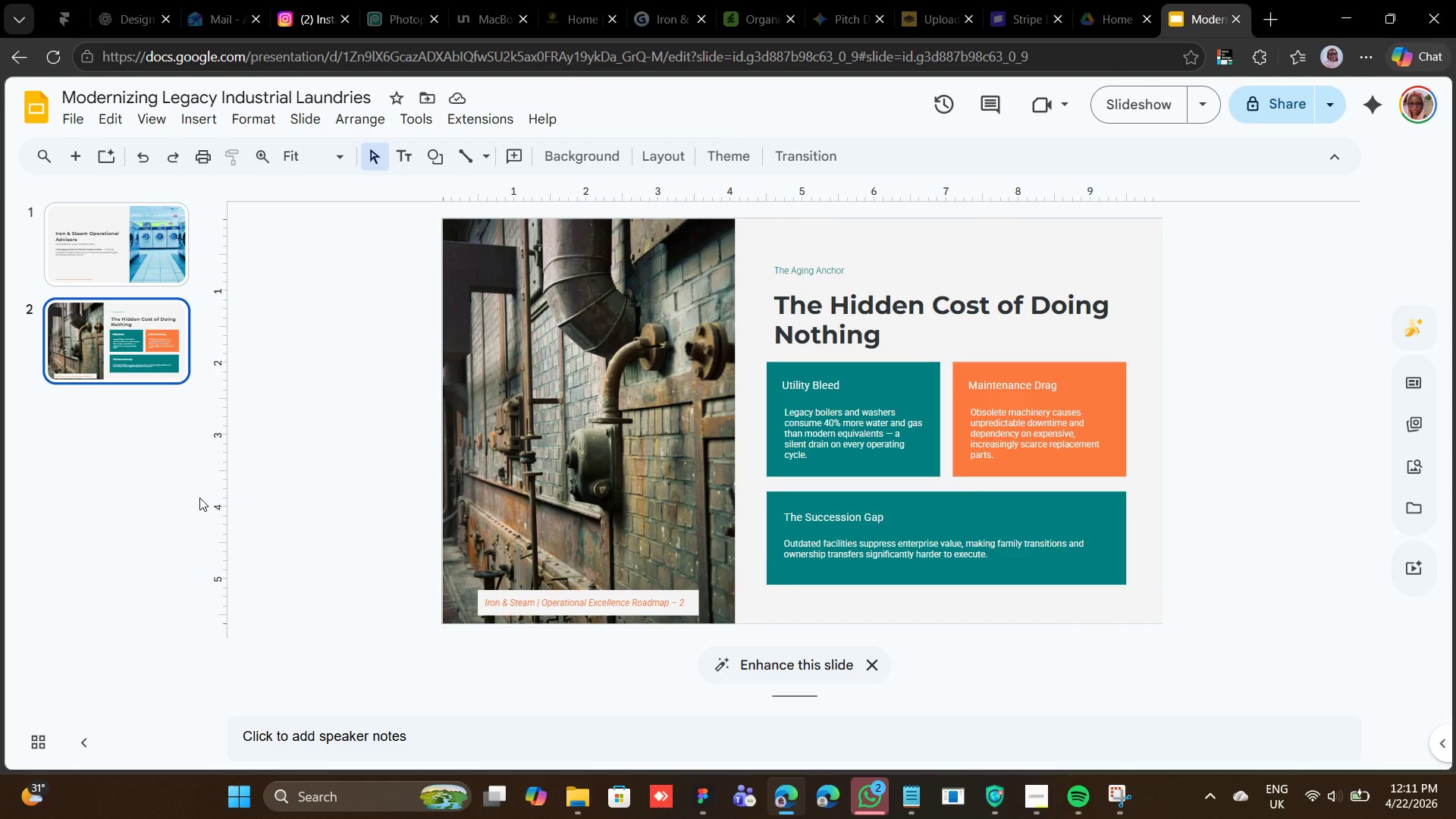 
left_click([68, 151])
 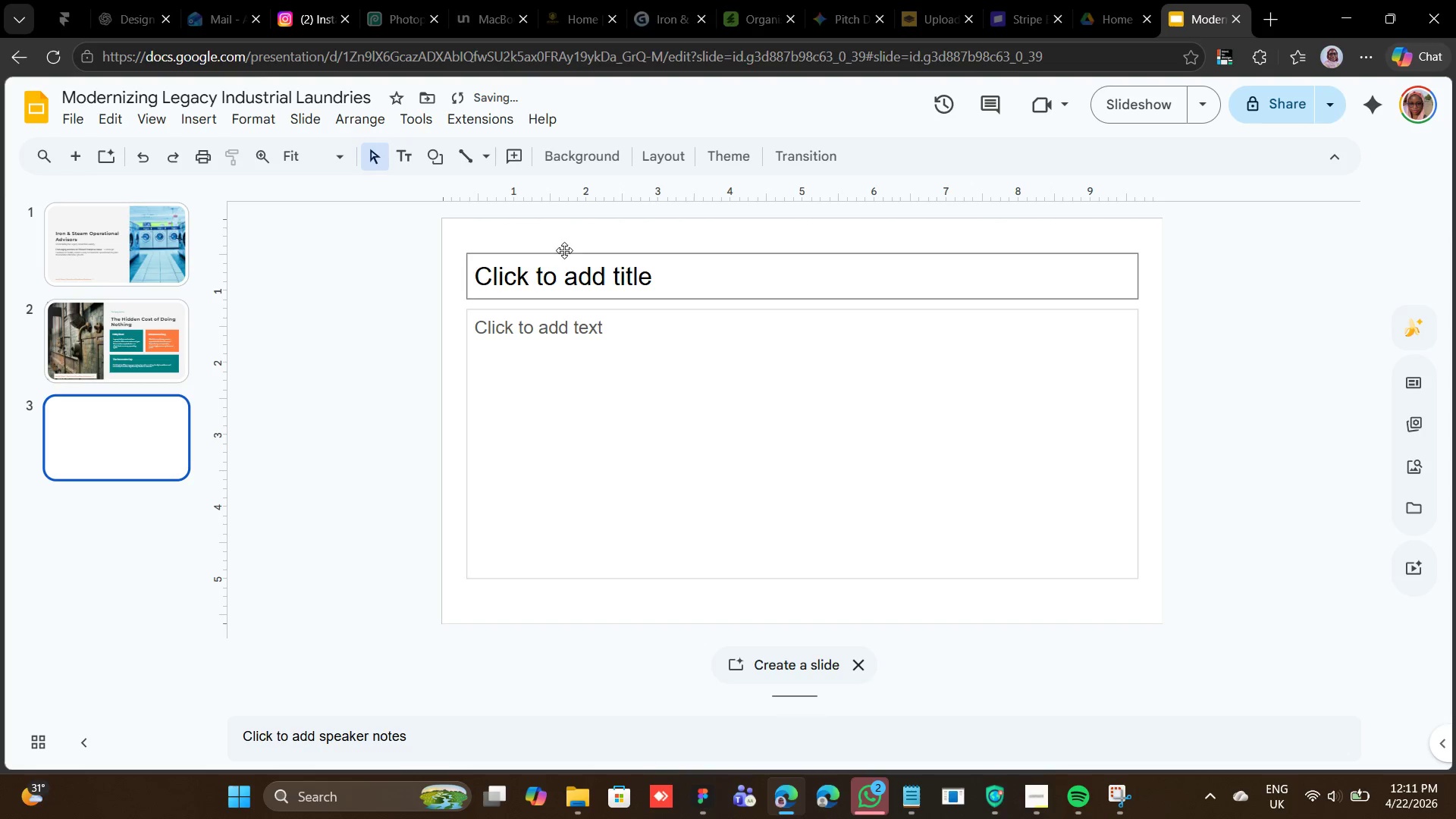 
left_click([564, 259])
 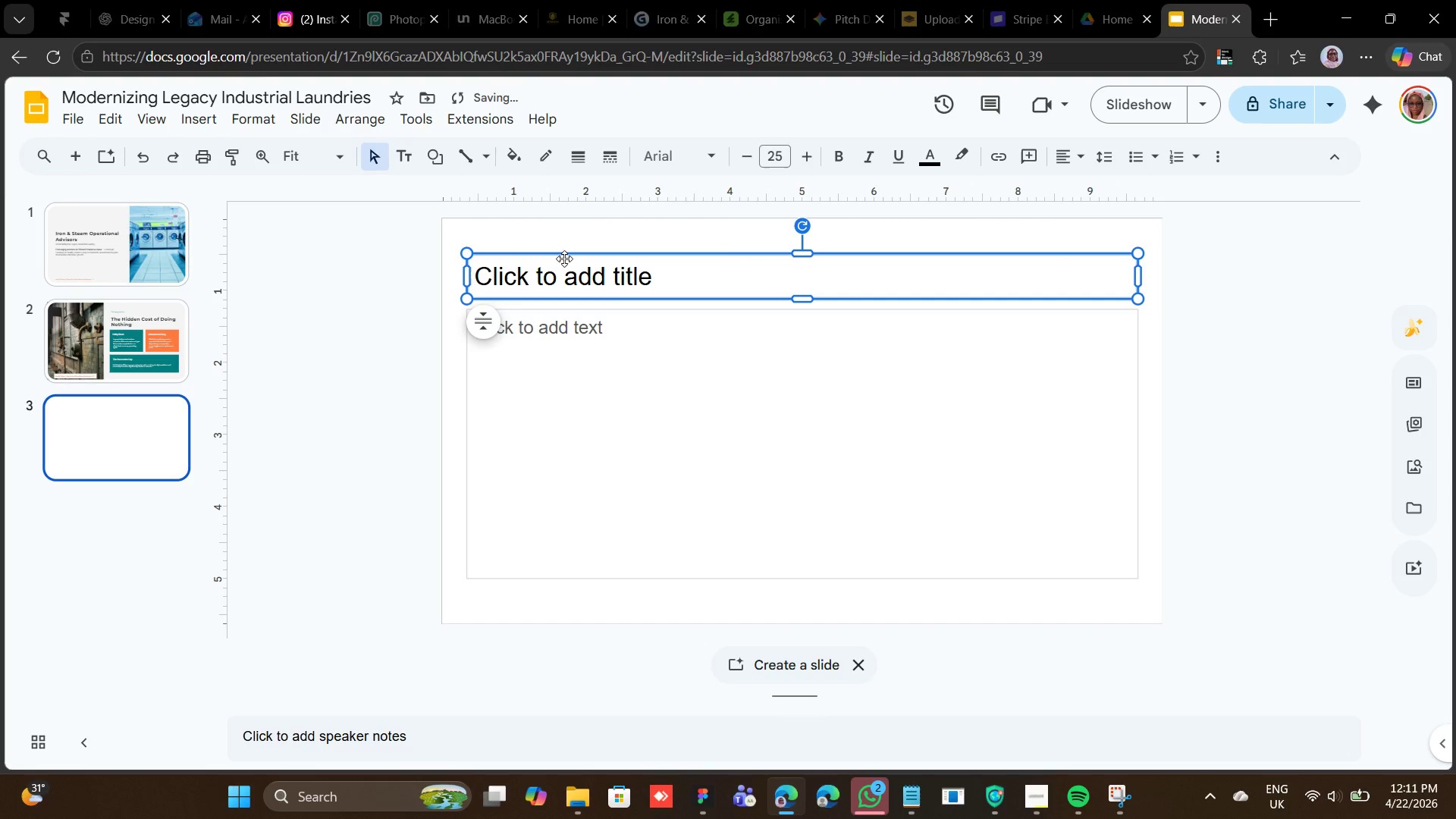 
right_click([564, 259])
 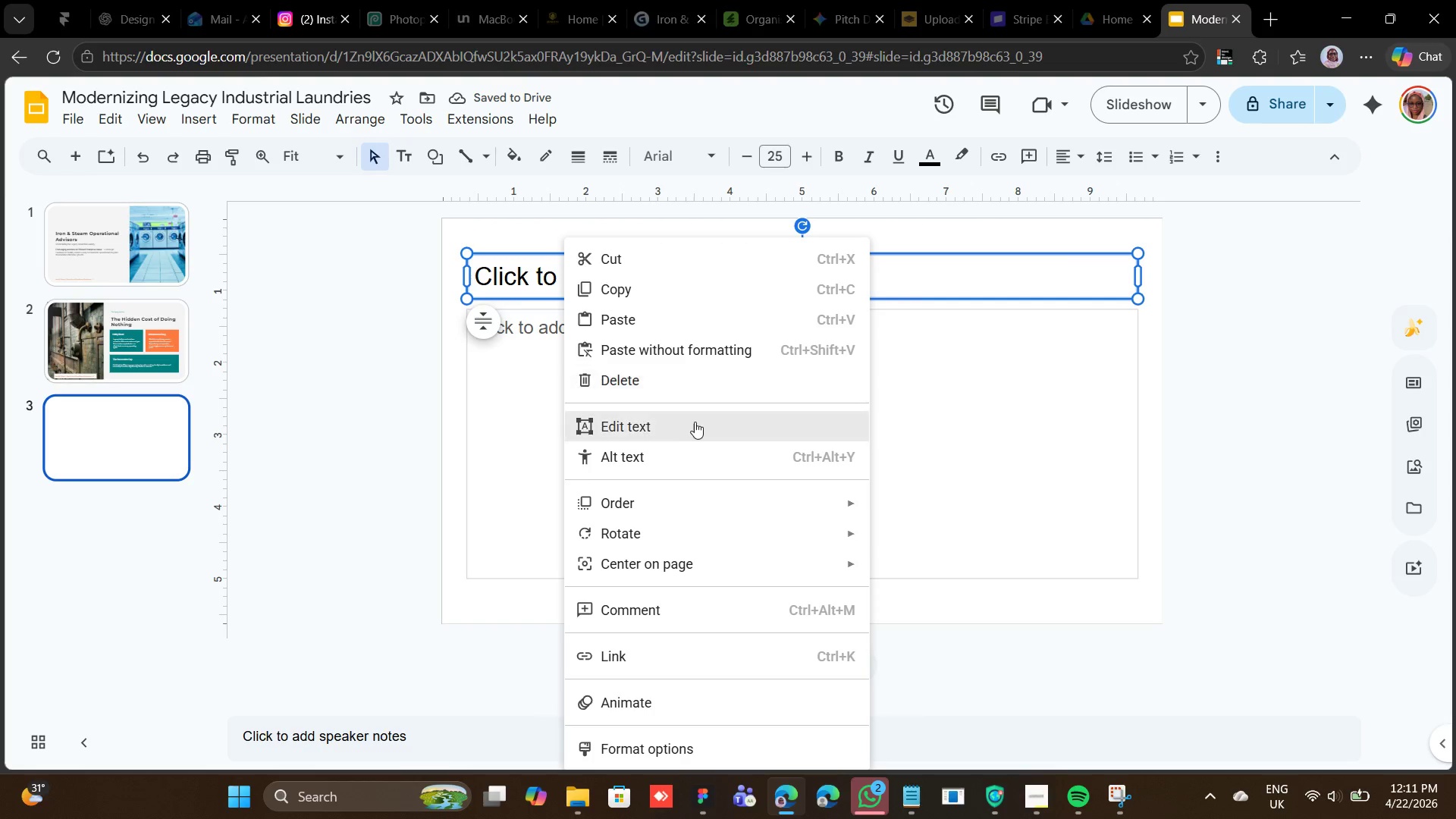 
left_click([696, 384])
 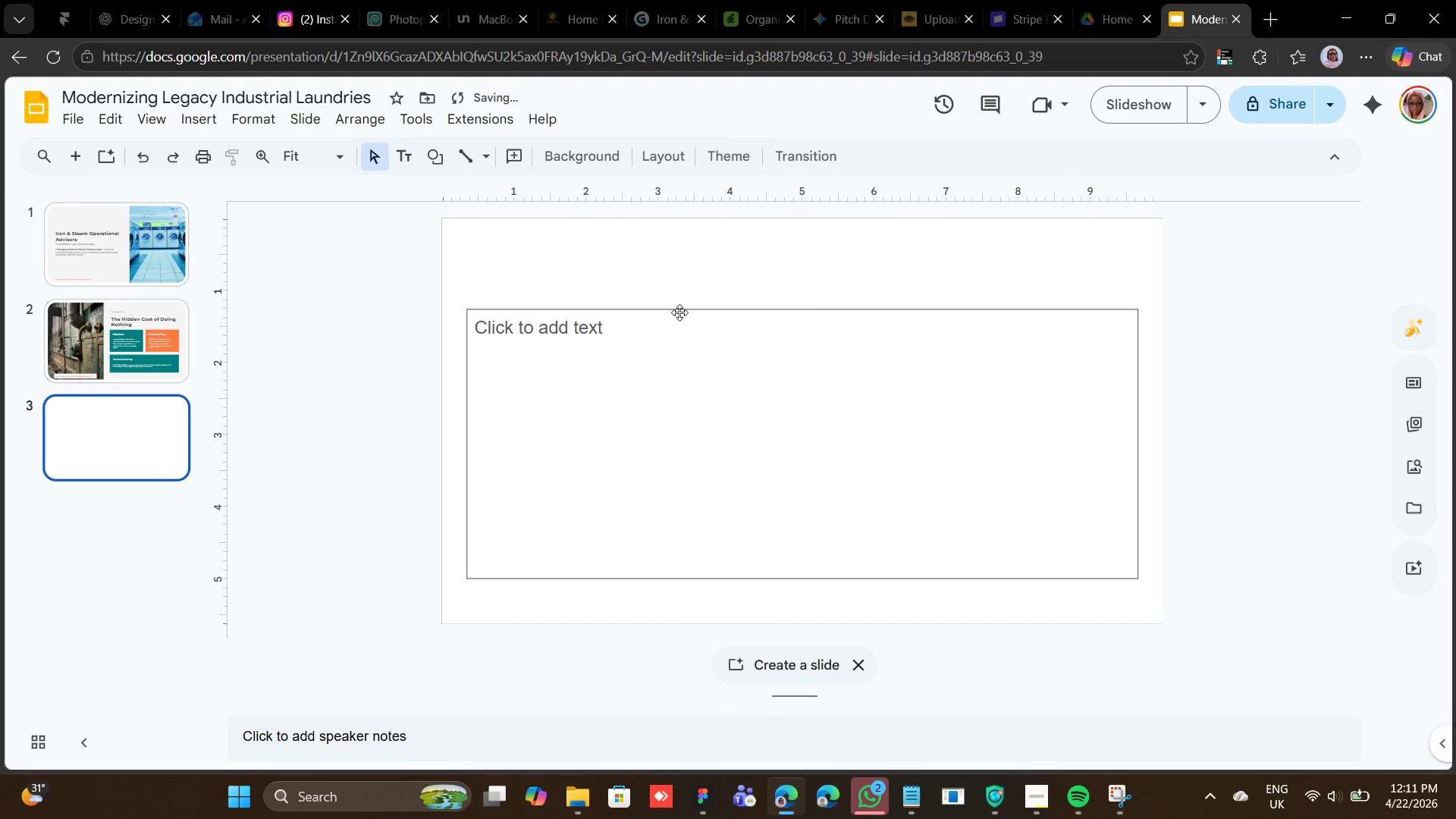 
left_click([679, 309])
 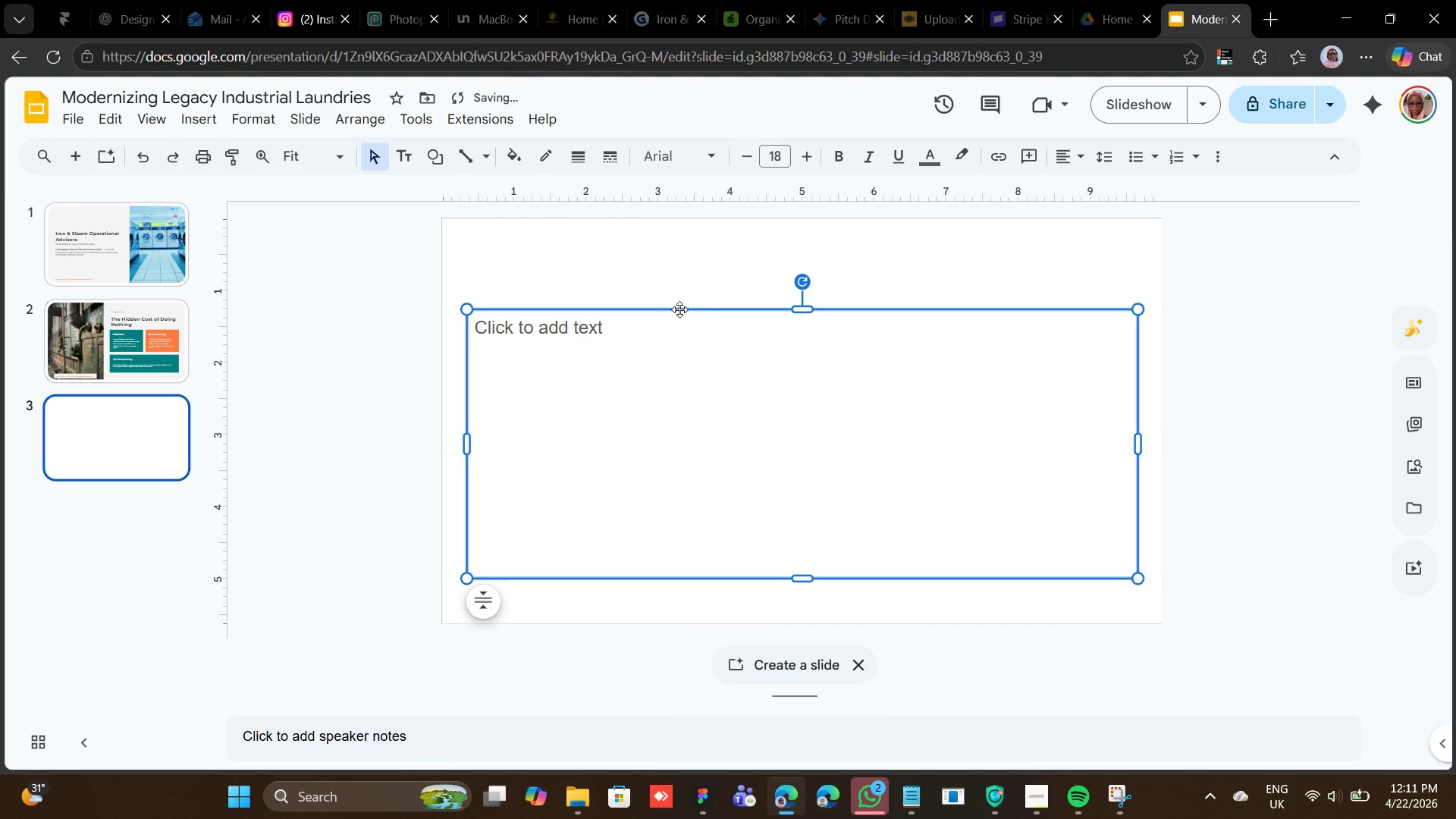 
right_click([679, 309])
 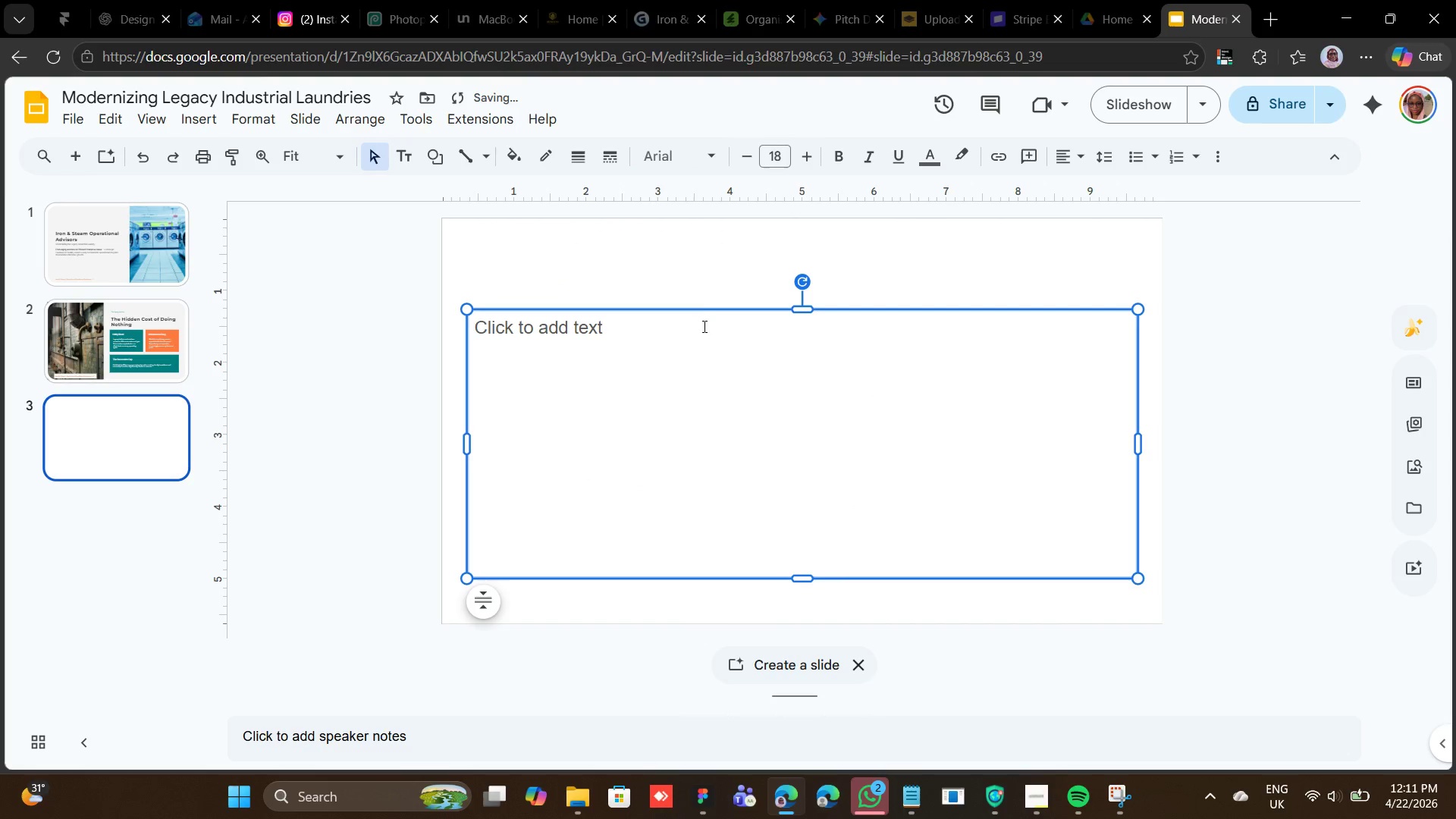 
right_click([702, 314])
 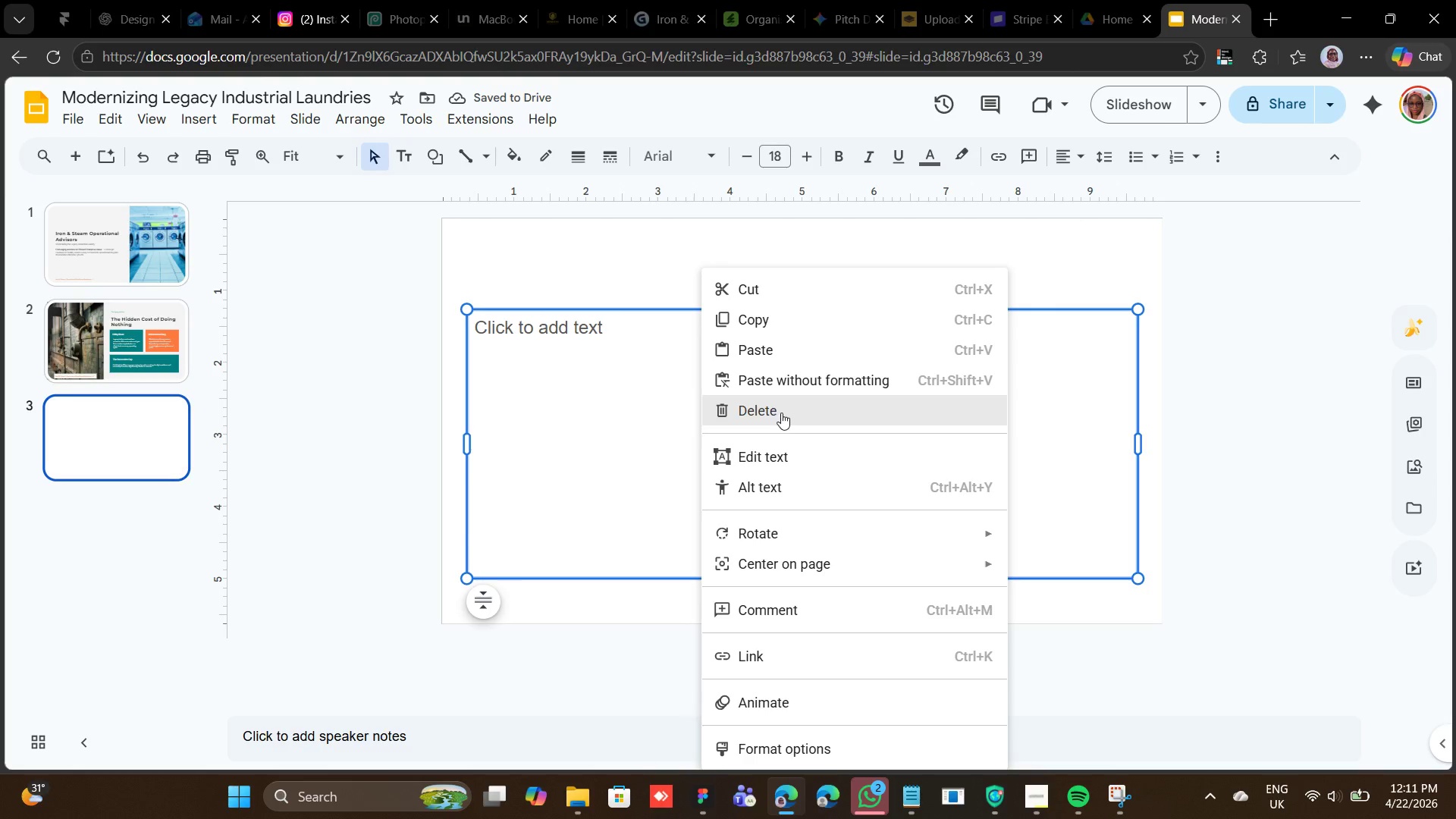 
left_click([781, 413])
 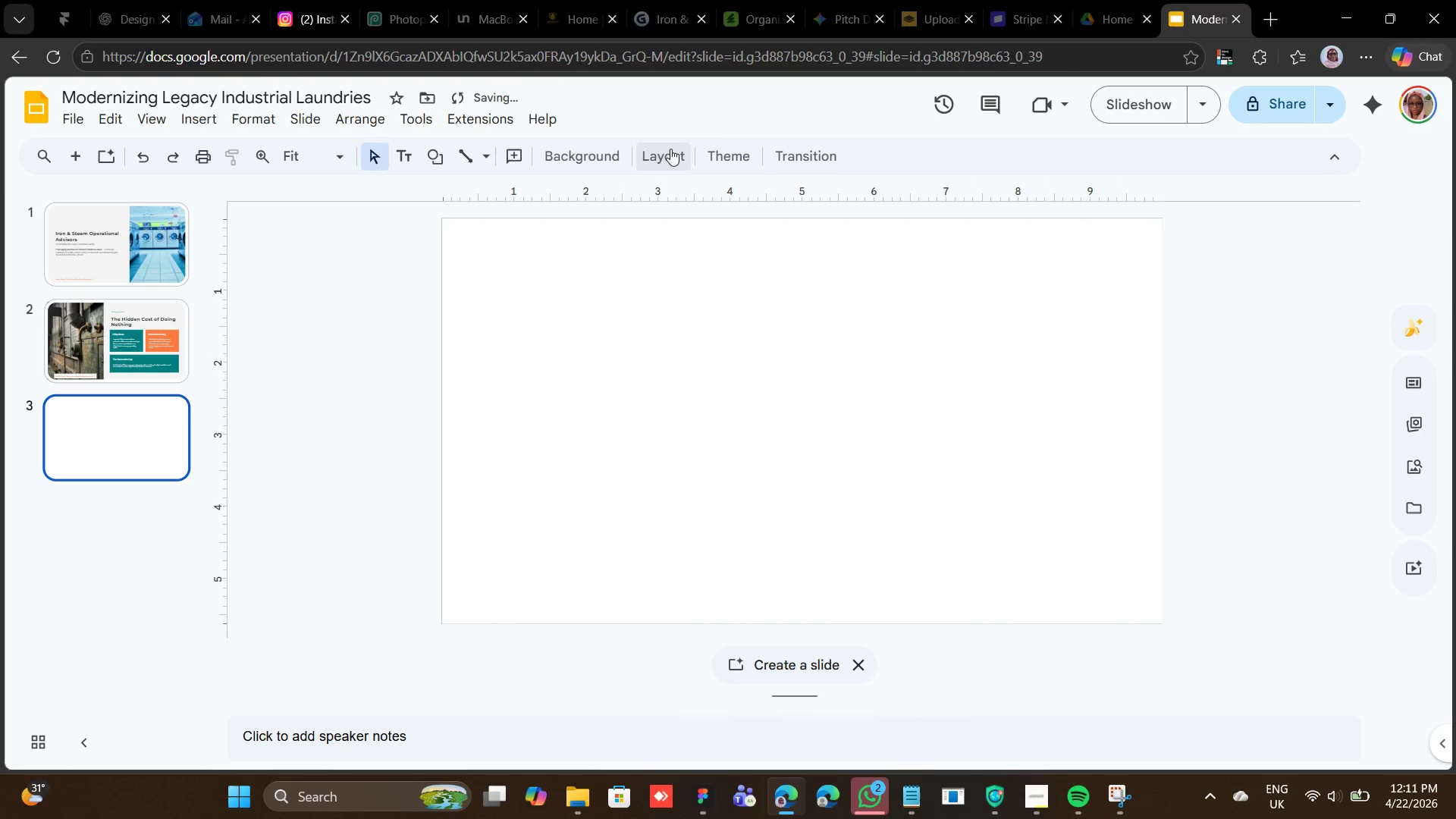 
left_click([585, 167])
 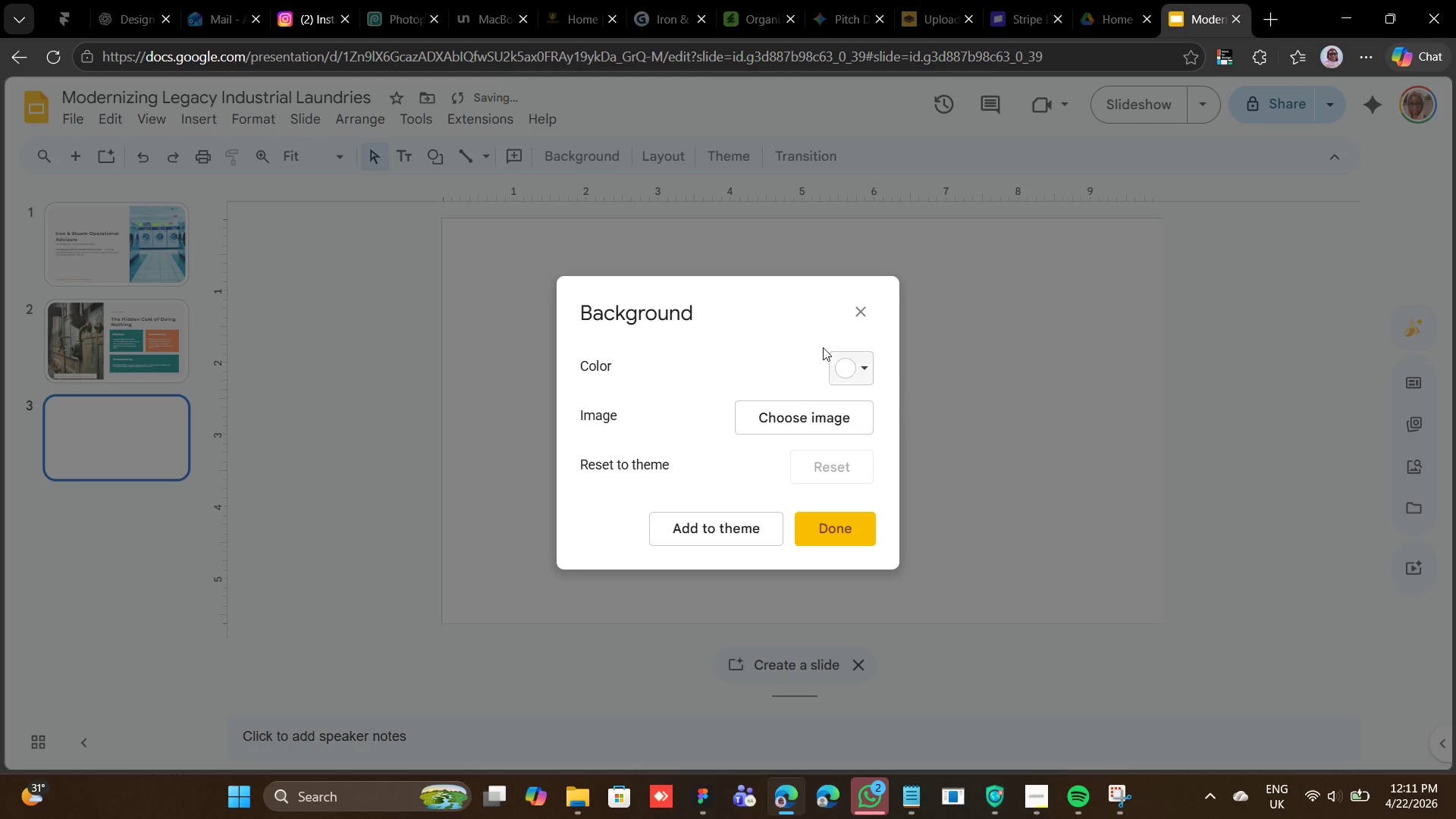 
left_click([857, 358])
 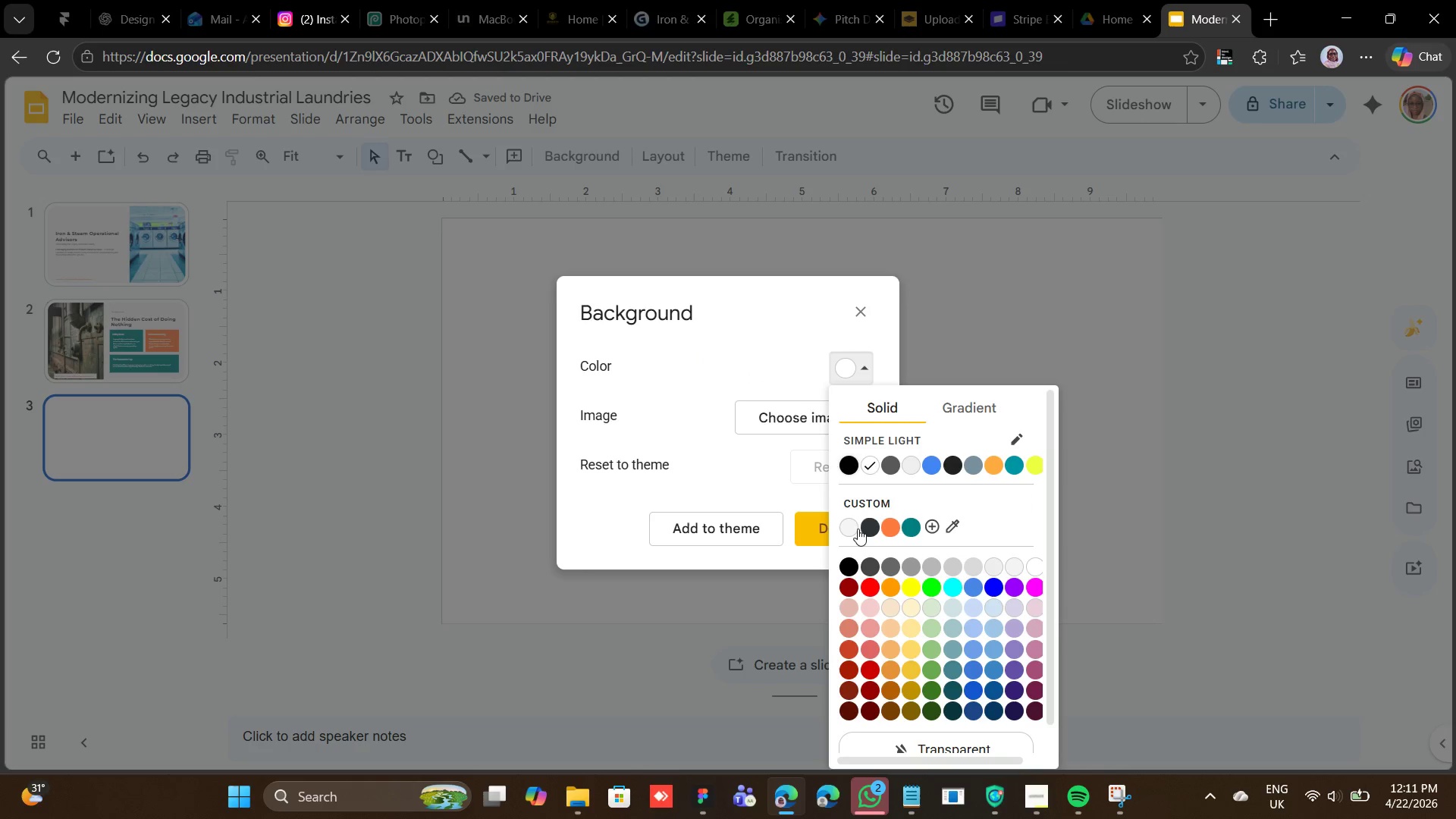 
left_click([846, 529])
 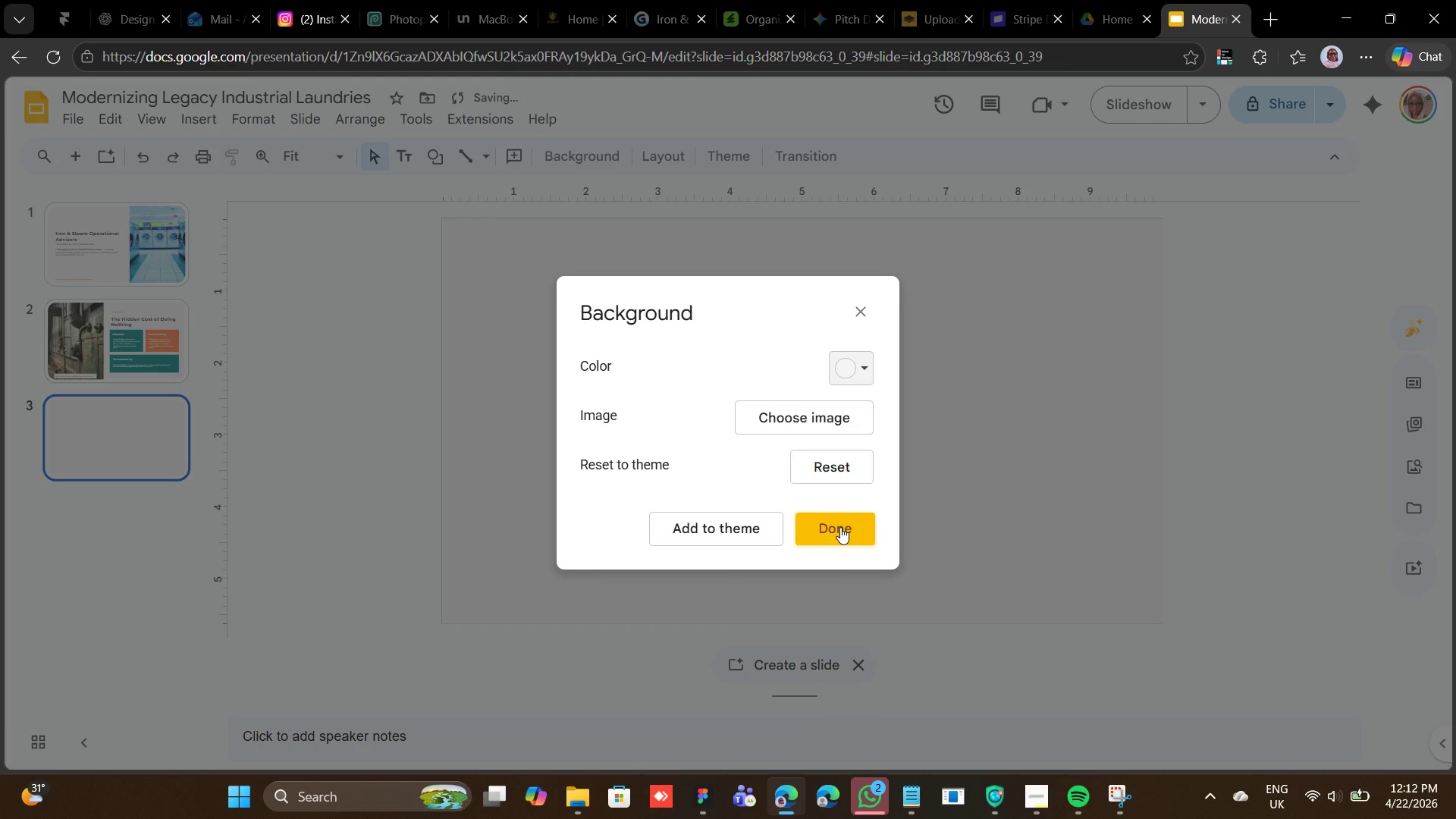 
left_click([840, 527])
 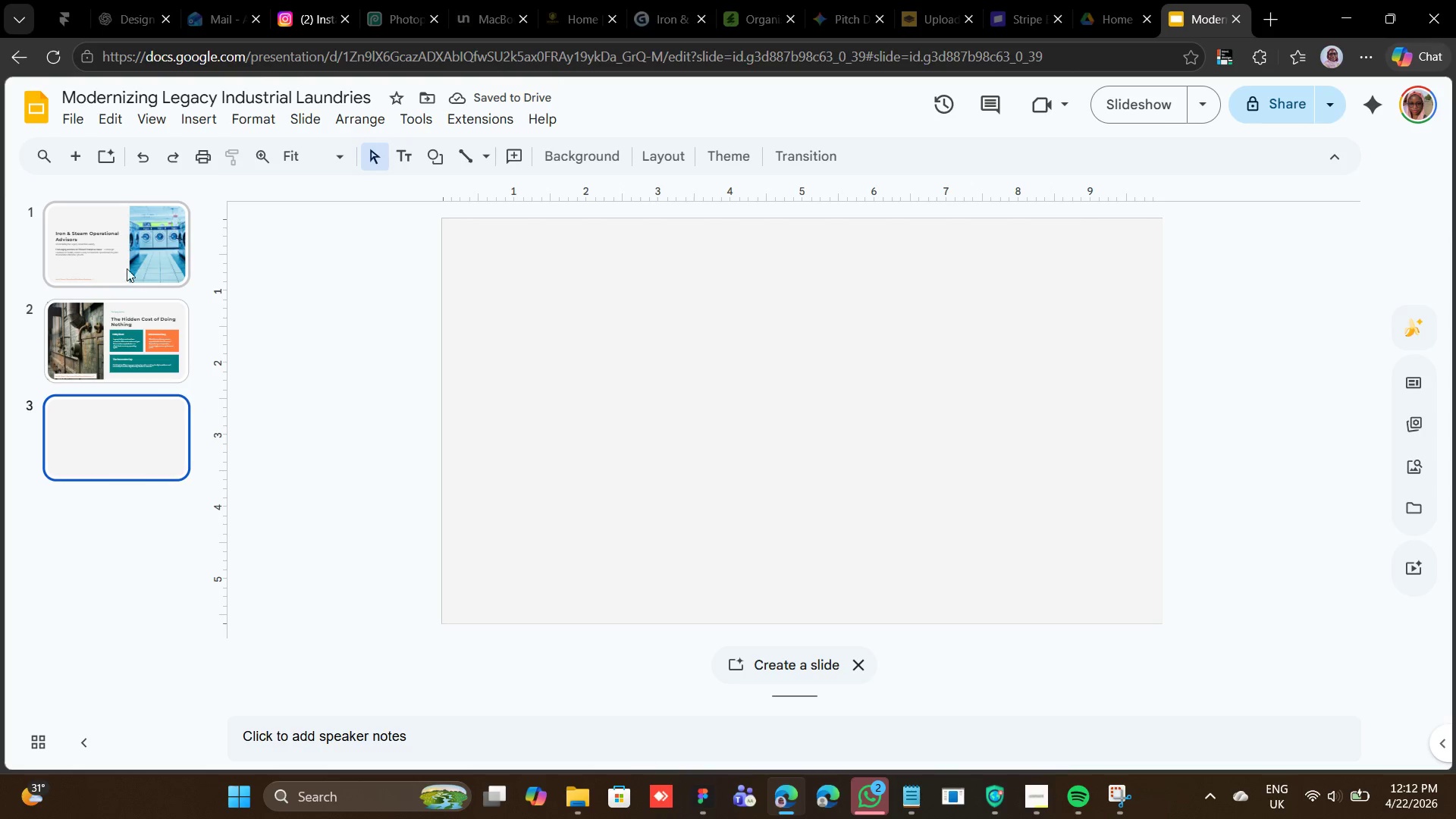 
left_click([130, 322])
 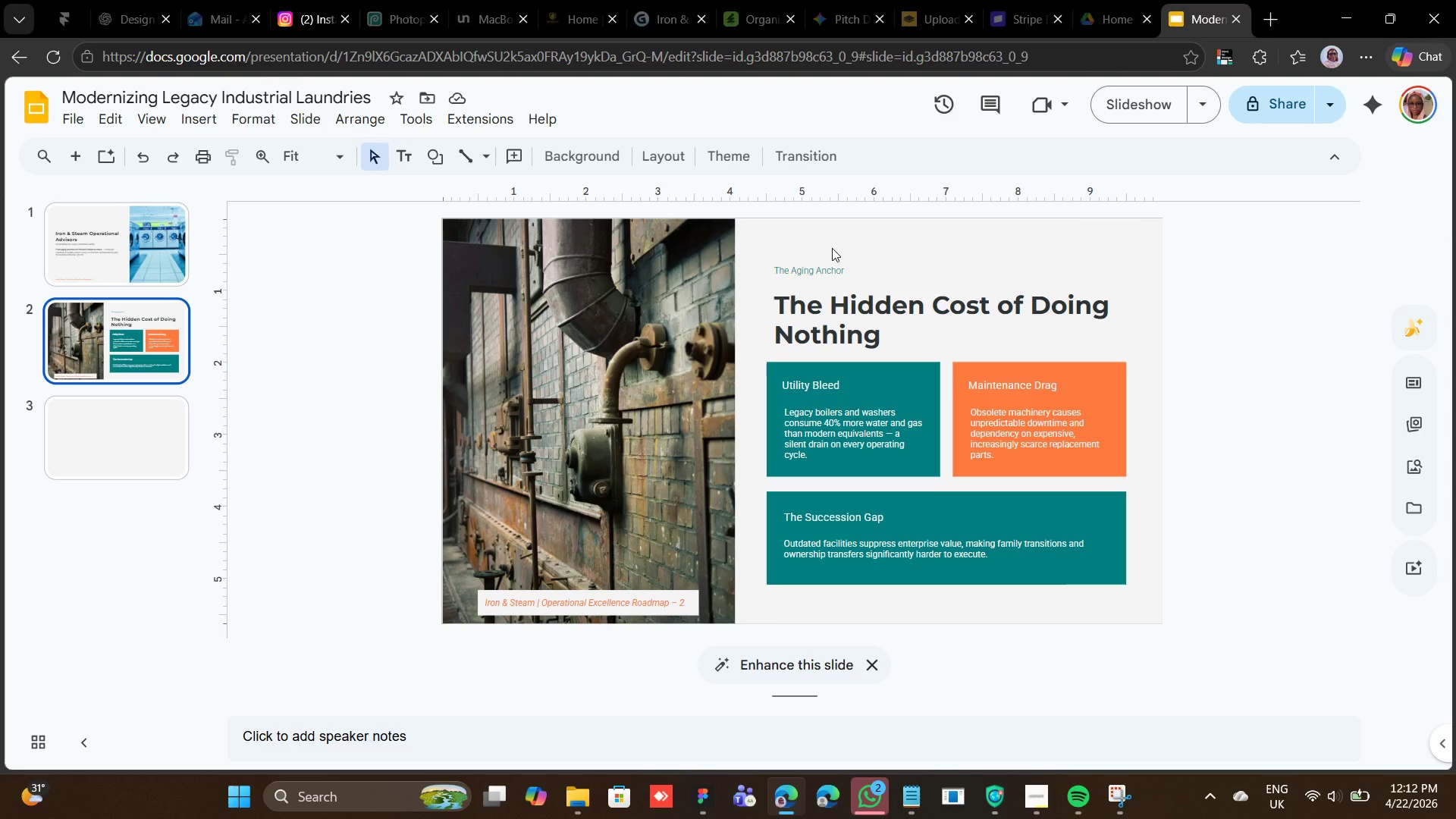 
wait(5.53)
 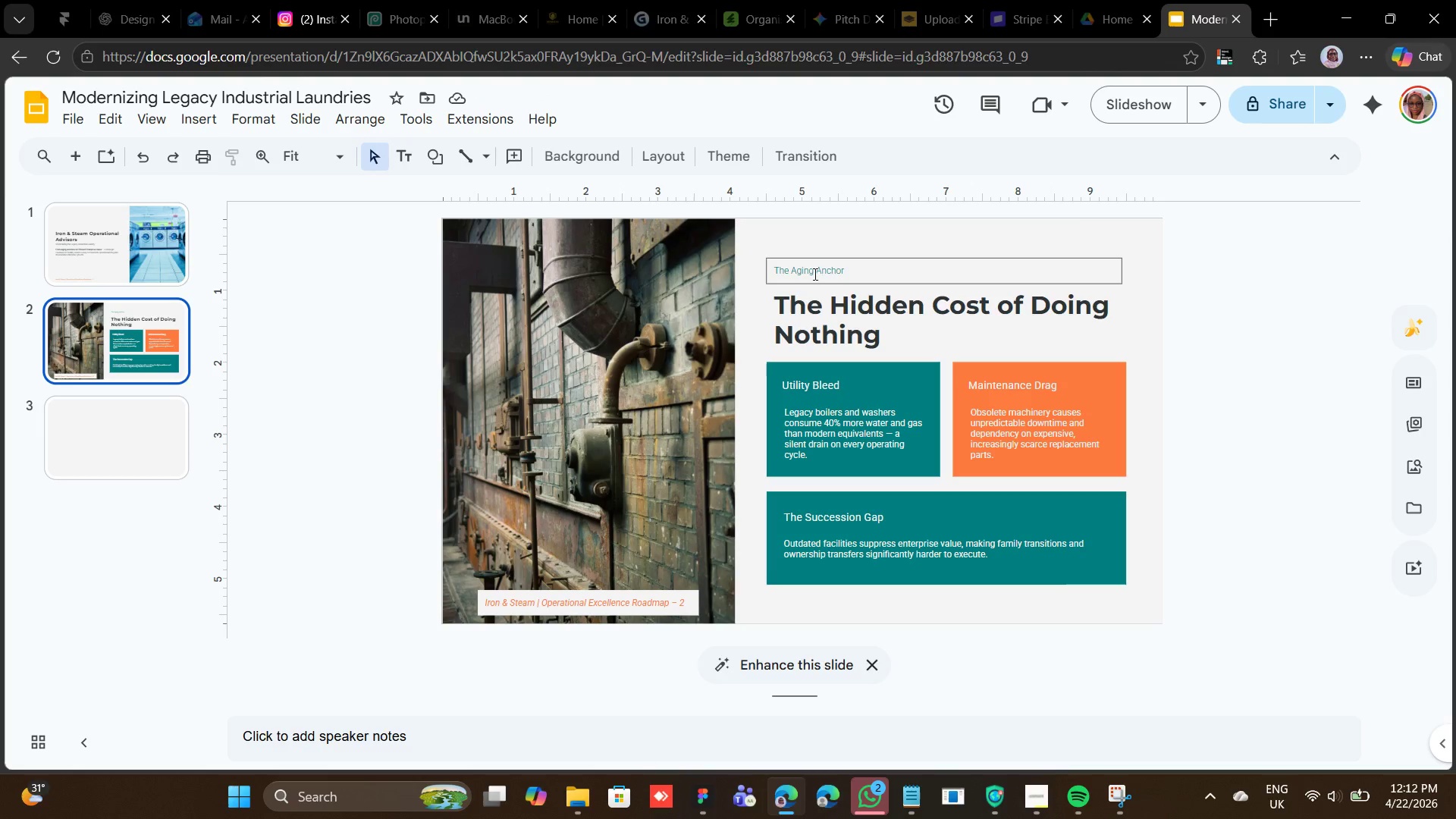 
left_click([830, 256])
 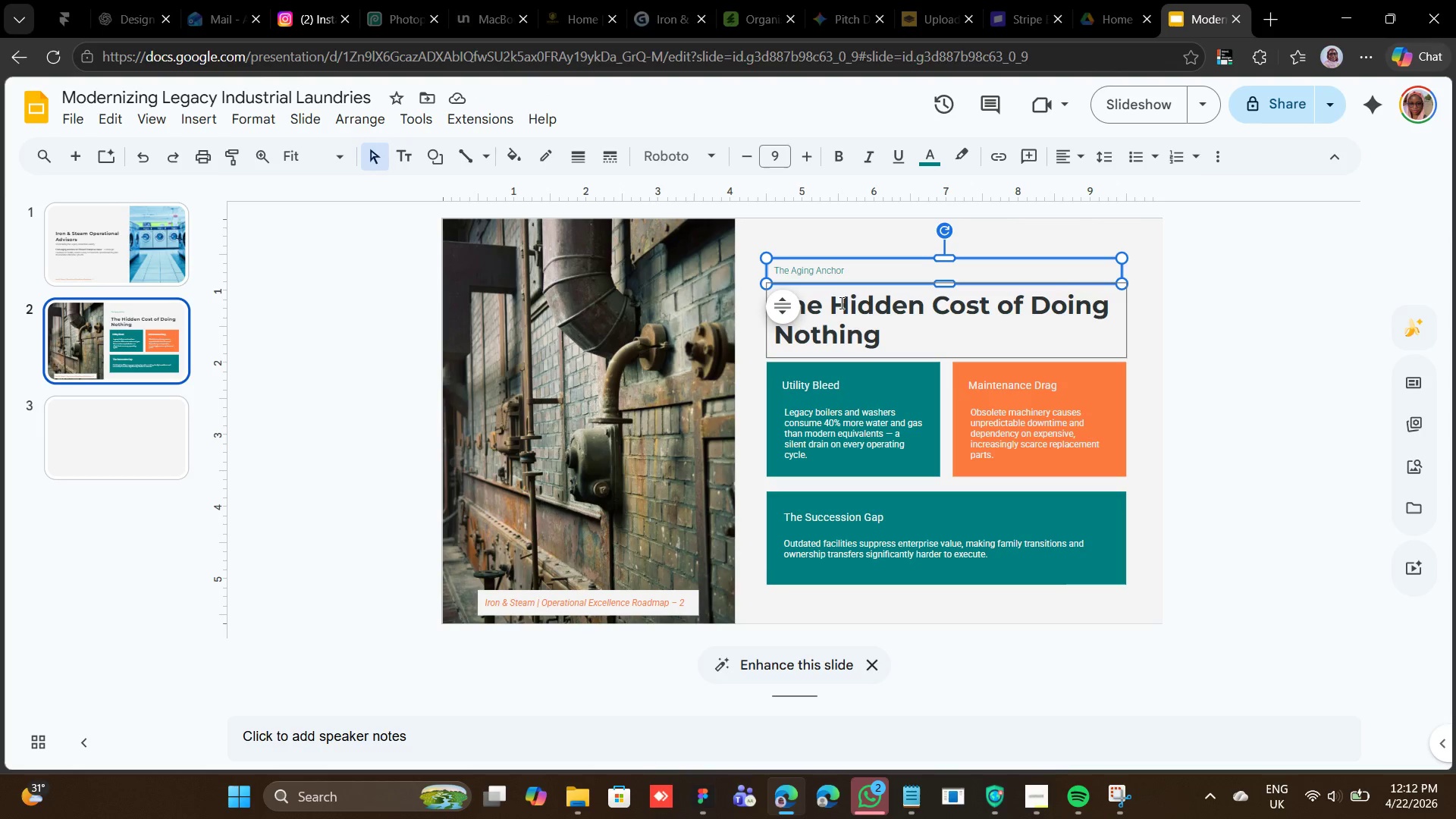 
hold_key(key=ShiftLeft, duration=1.47)
left_click([830, 317])
 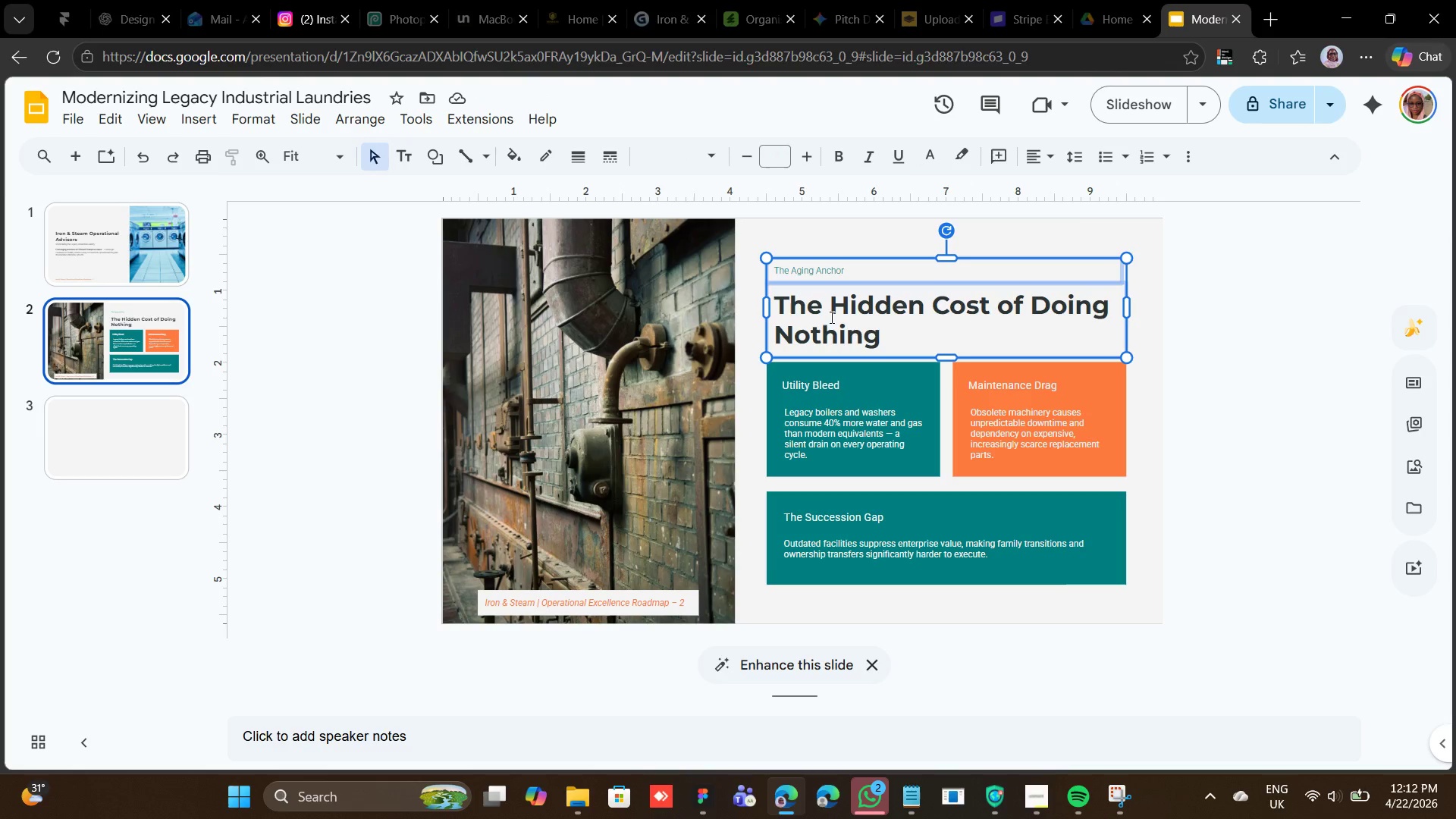 
right_click([830, 317])
 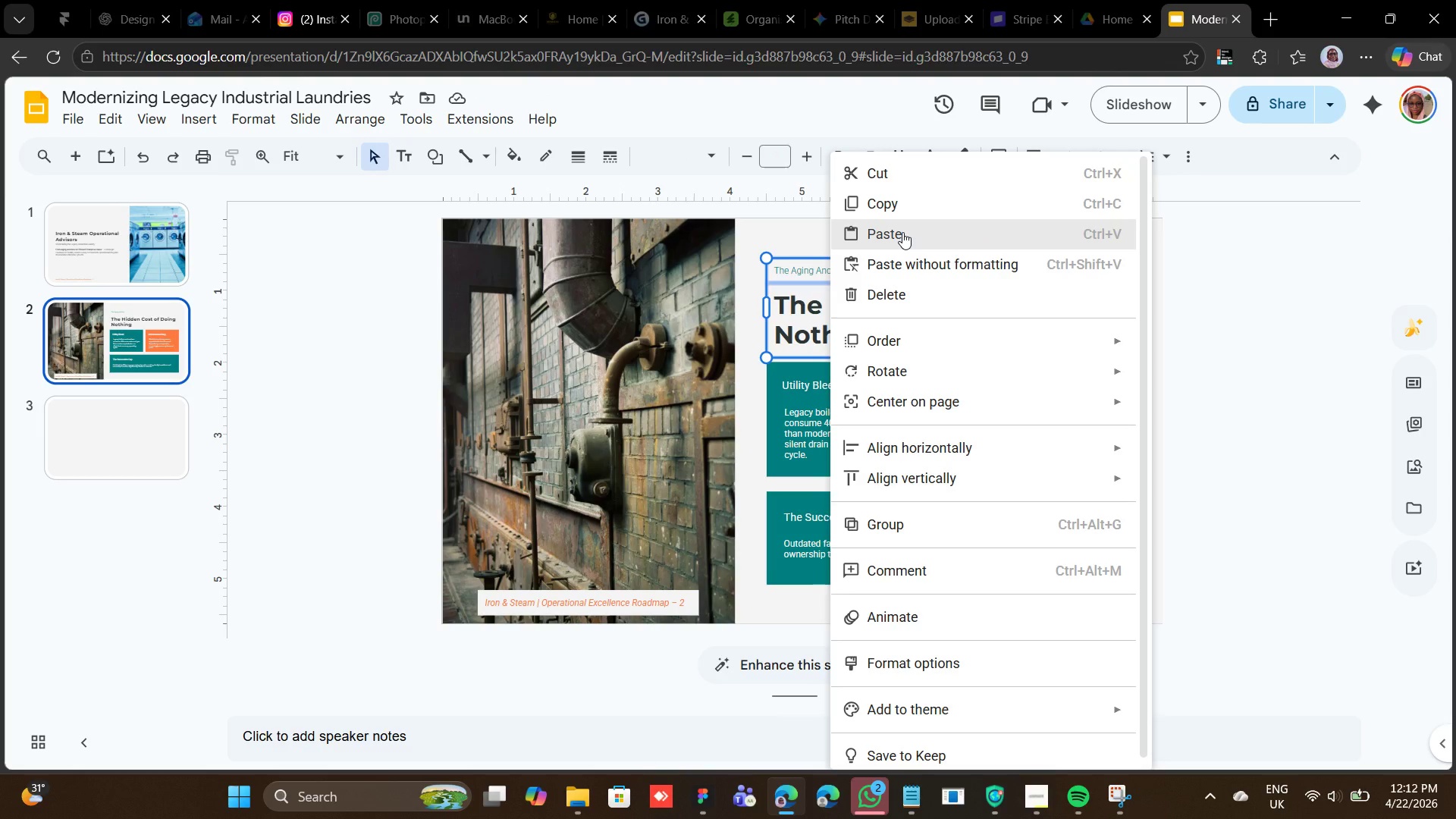 
left_click([907, 202])
 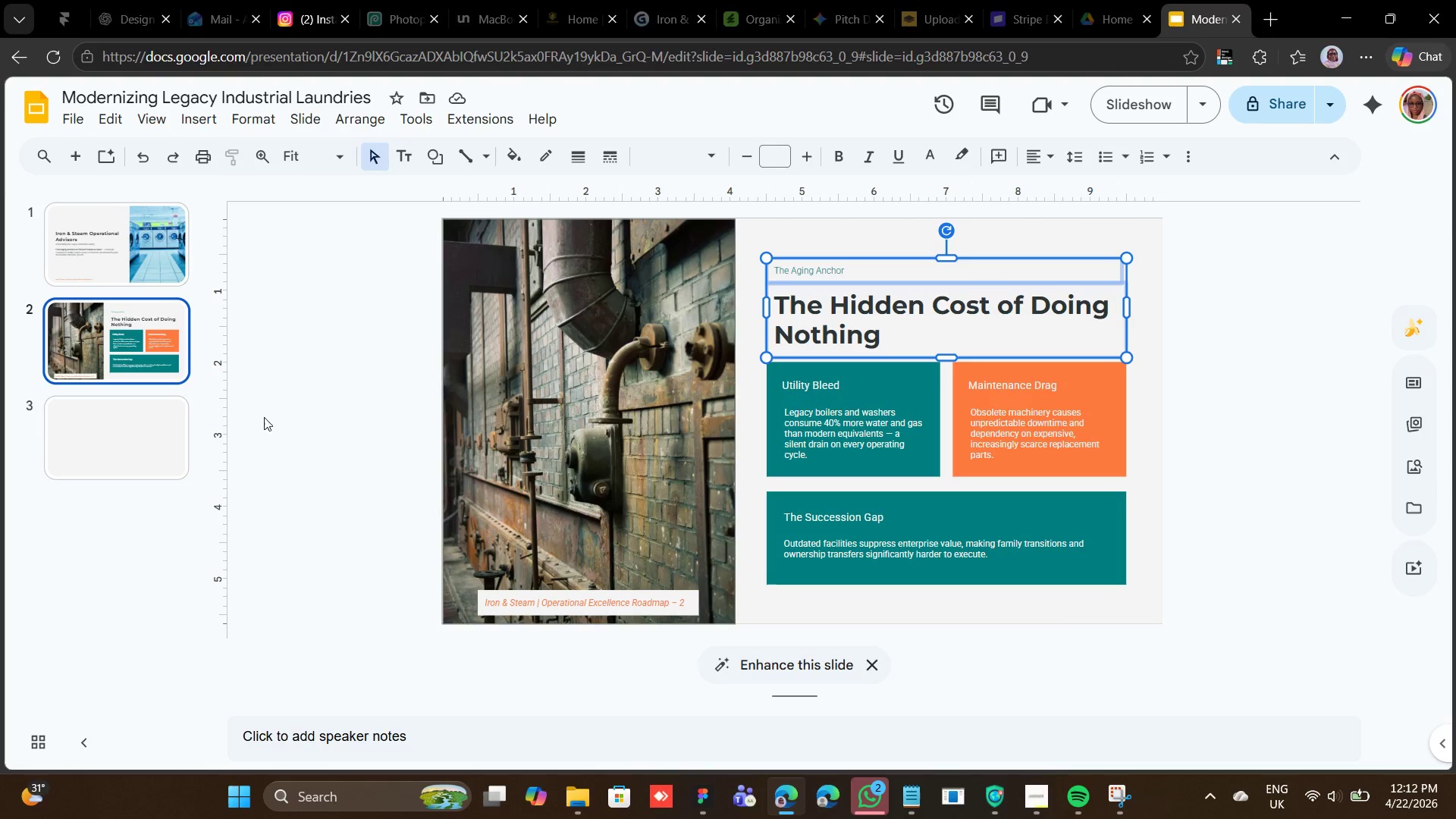 
left_click([151, 429])
 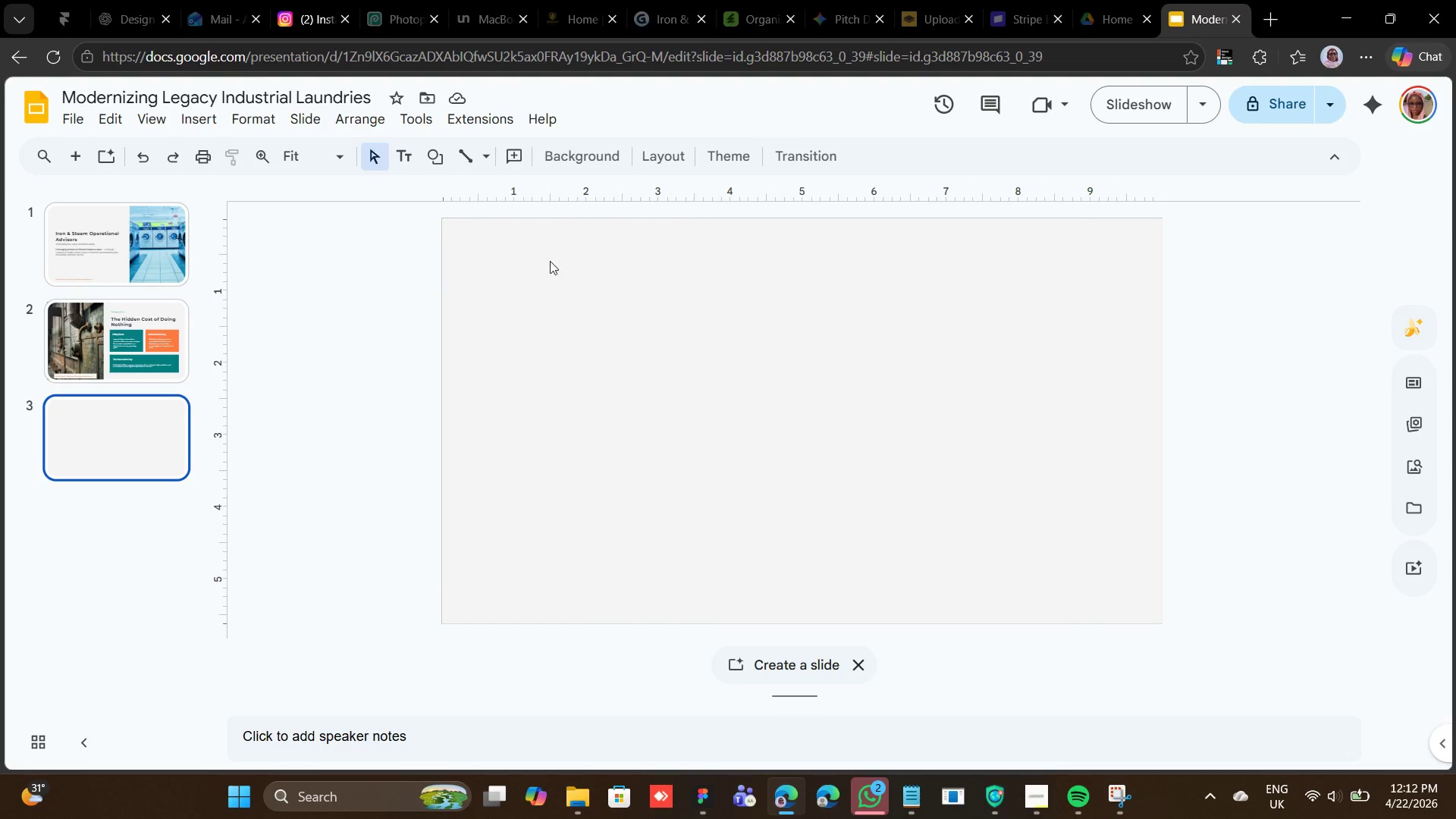 
right_click([516, 265])
 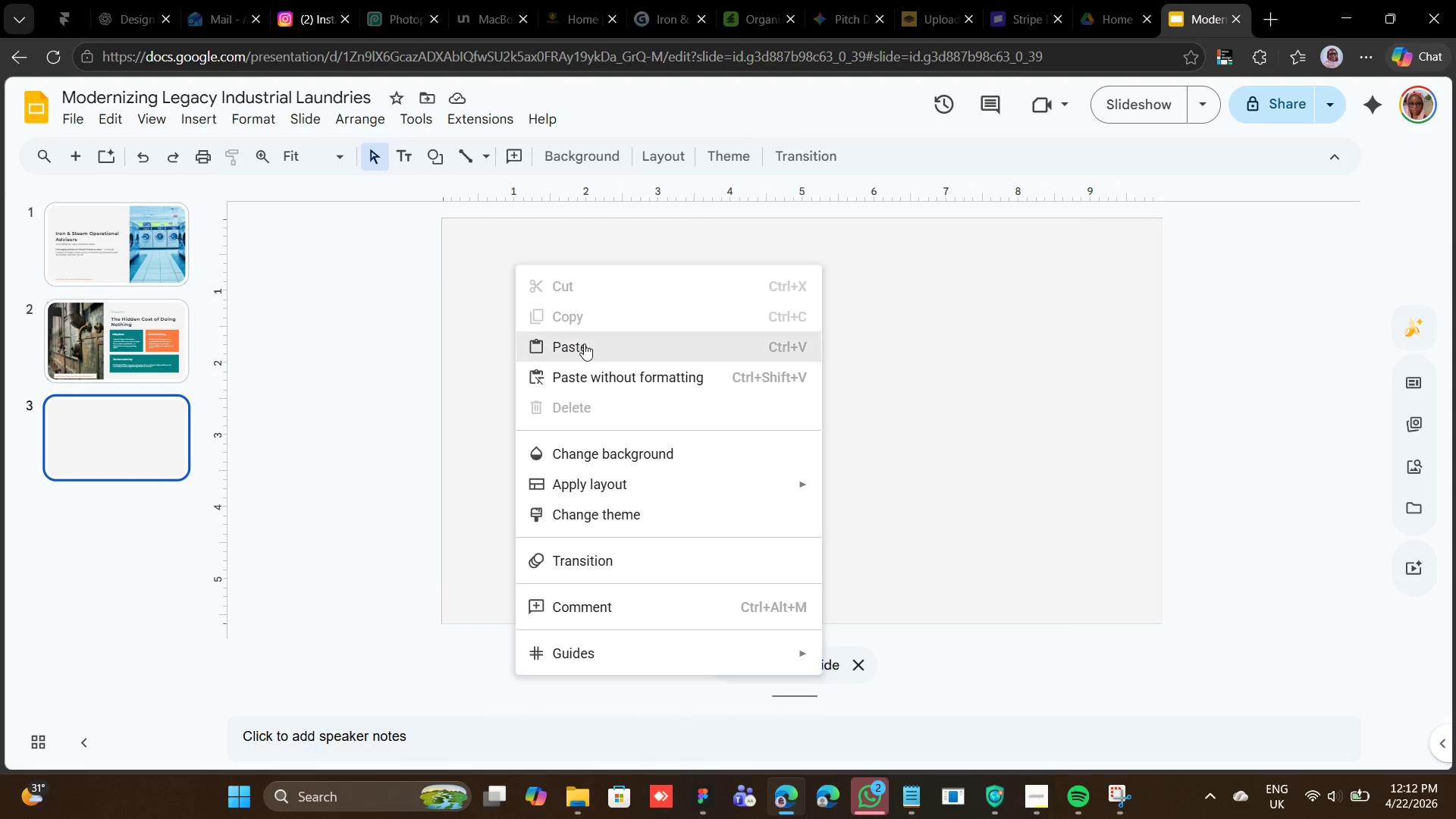 
left_click([585, 347])
 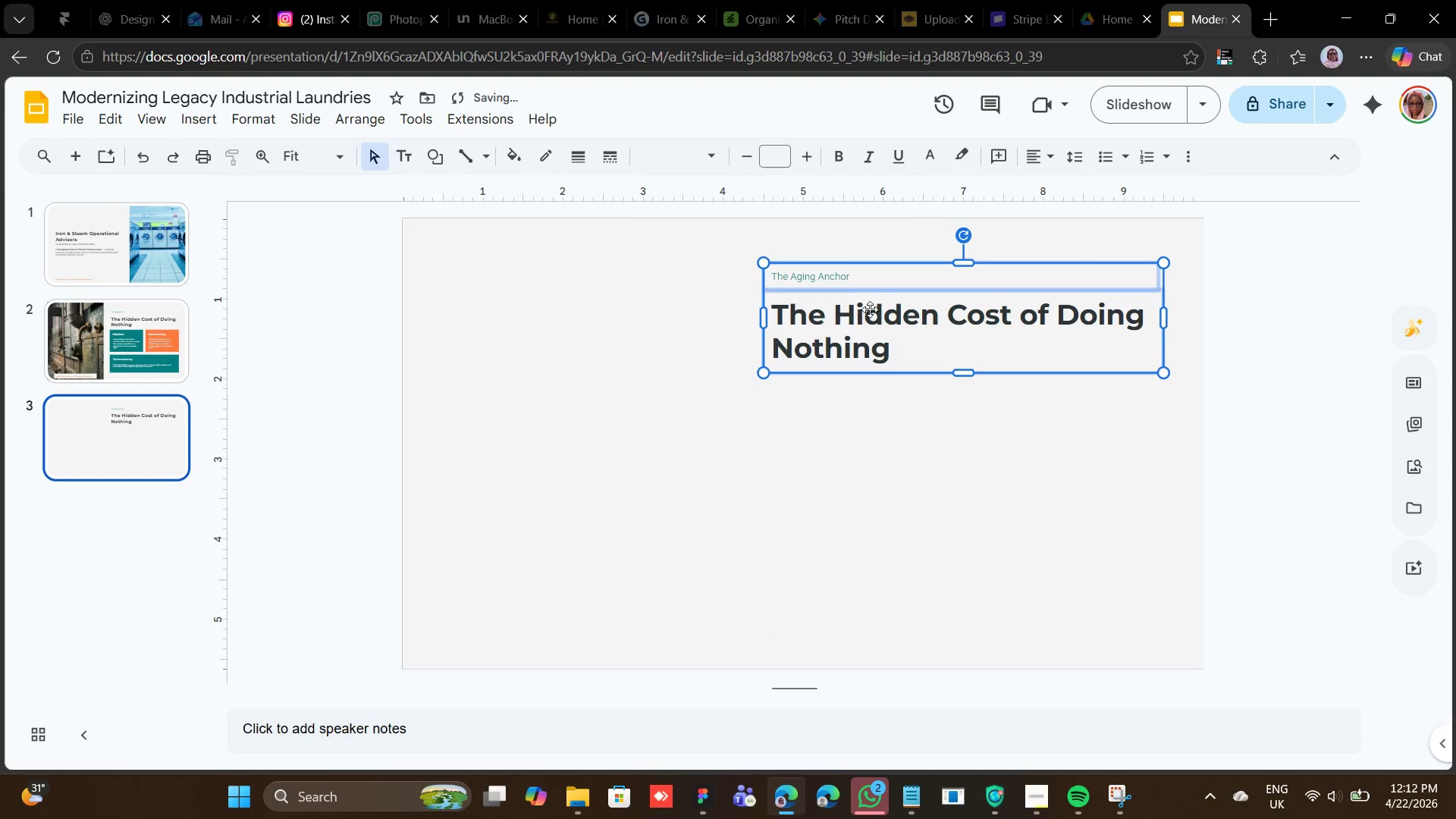 
left_click_drag(start_coordinate=[879, 302], to_coordinate=[560, 293])
 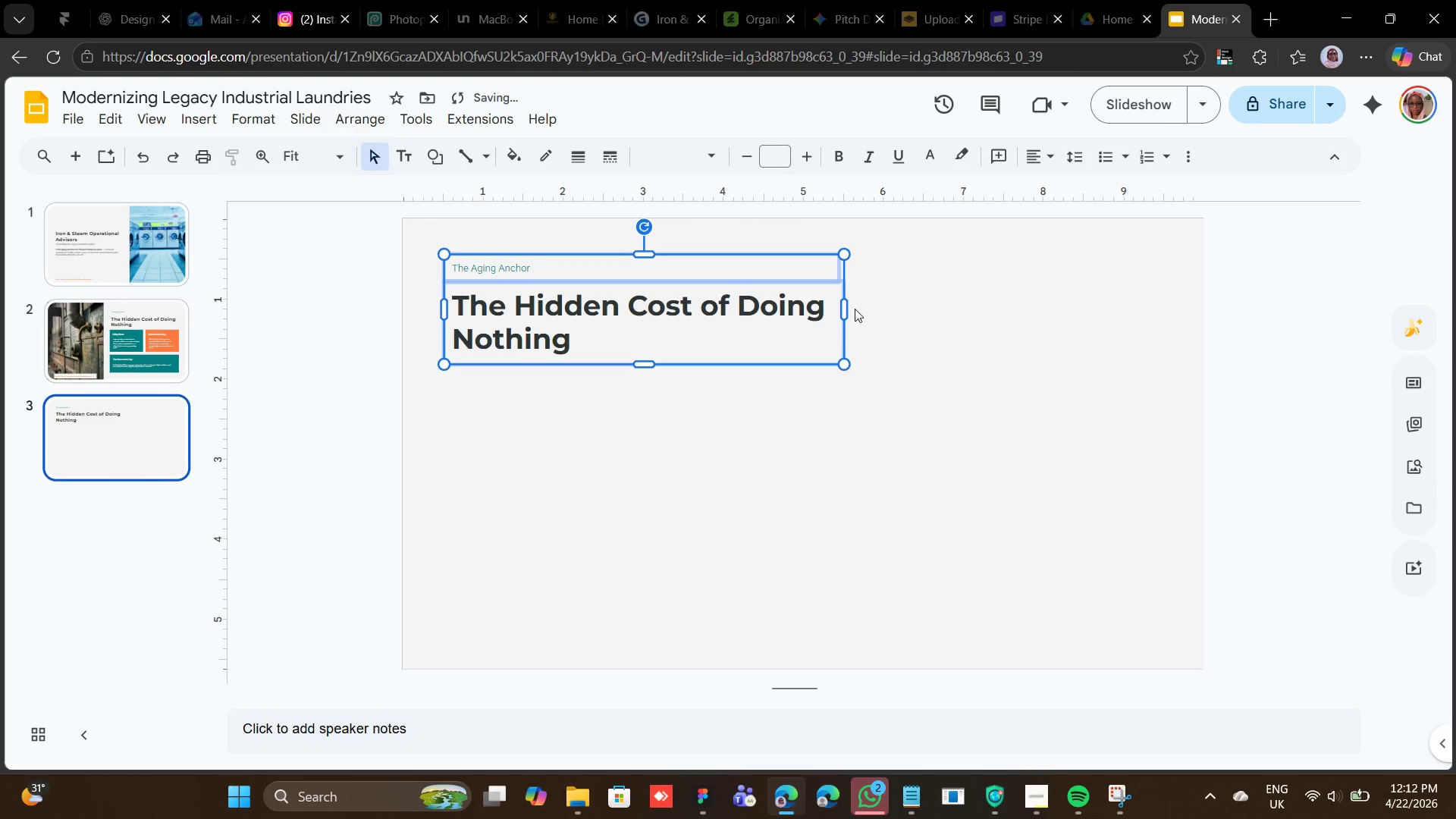 
left_click_drag(start_coordinate=[844, 309], to_coordinate=[1160, 330])
 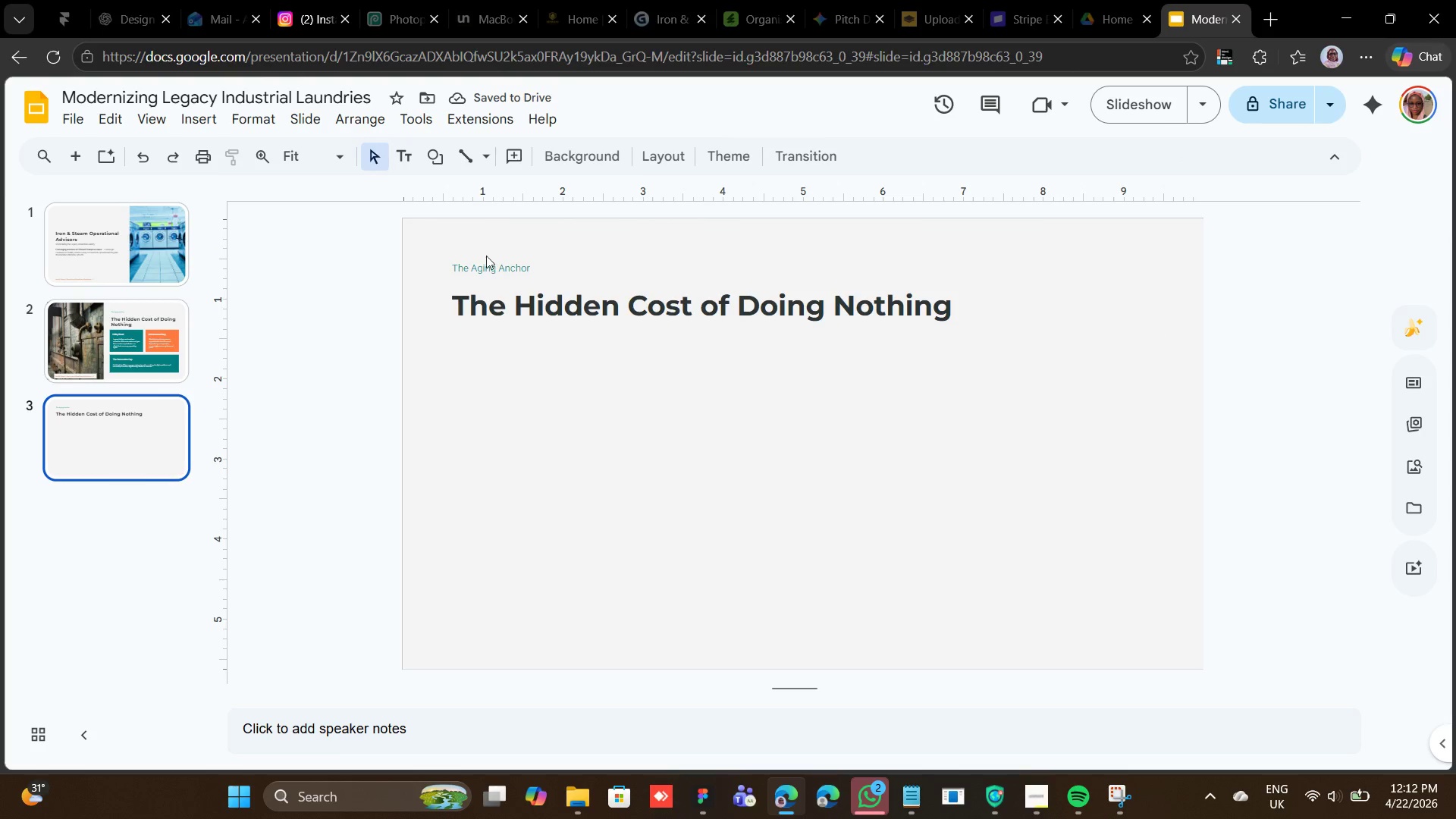 
wait(5.59)
 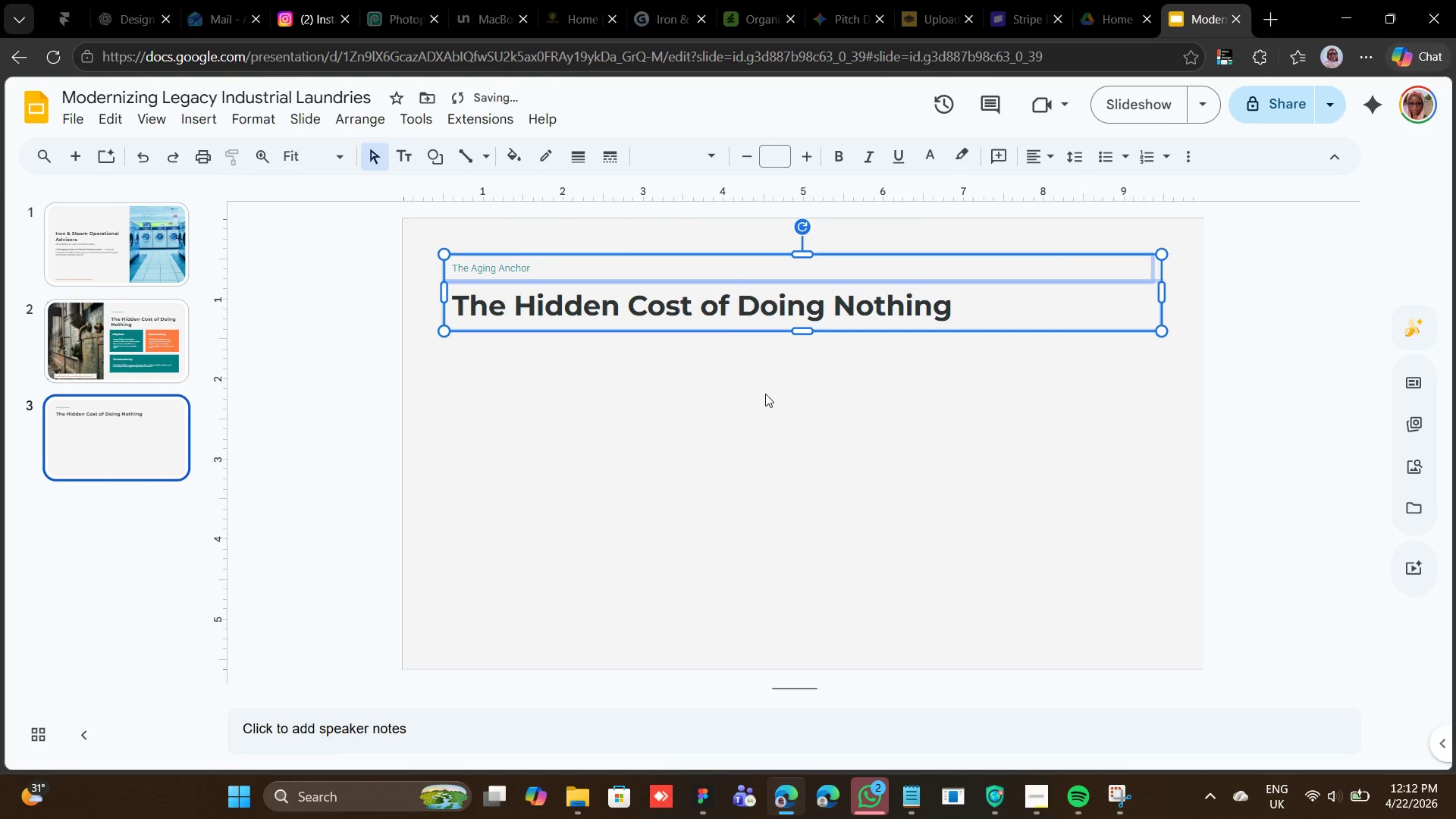 
left_click([494, 252])
 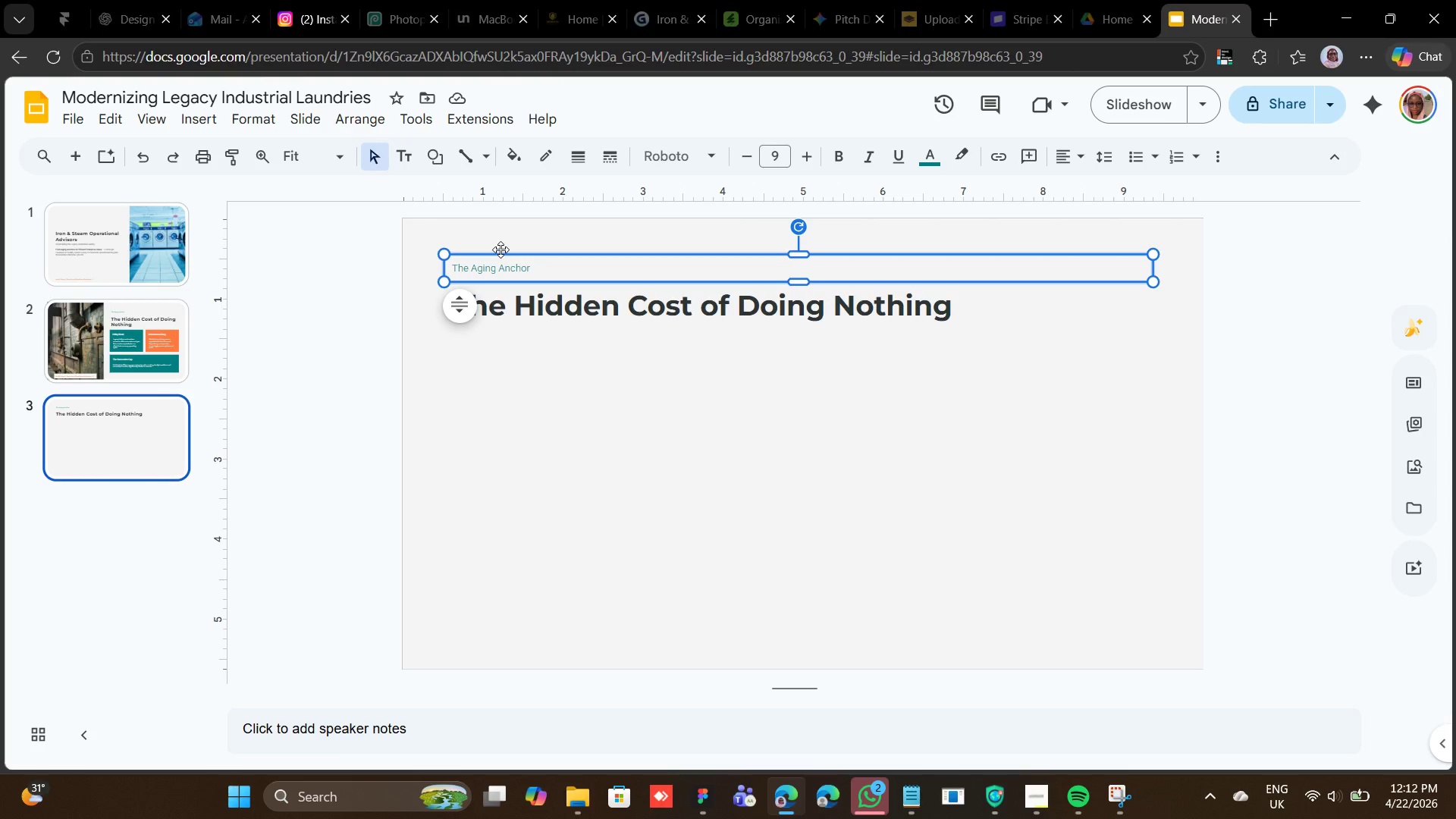 
key(Control+D)
 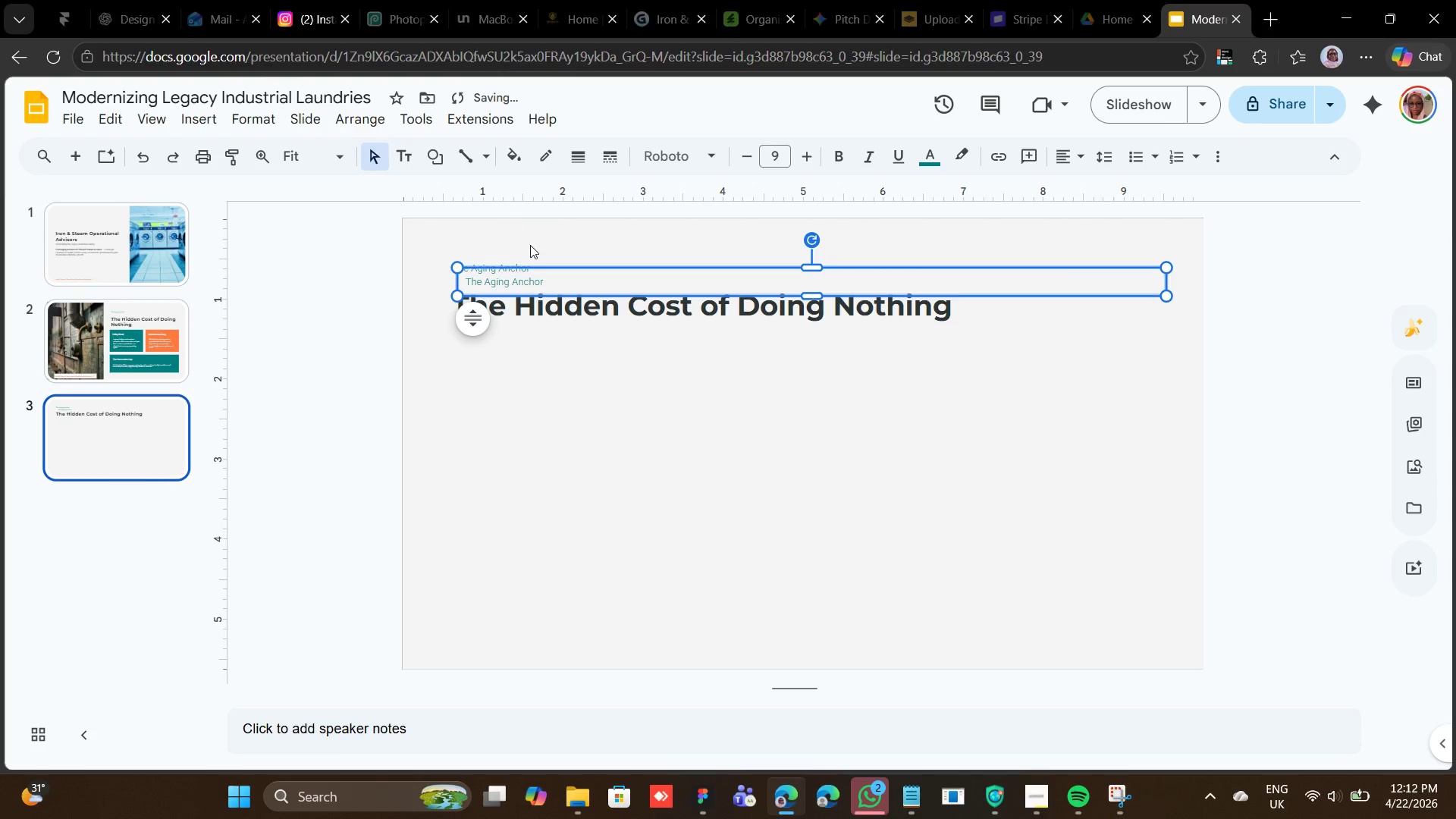 
left_click_drag(start_coordinate=[526, 265], to_coordinate=[514, 318])
 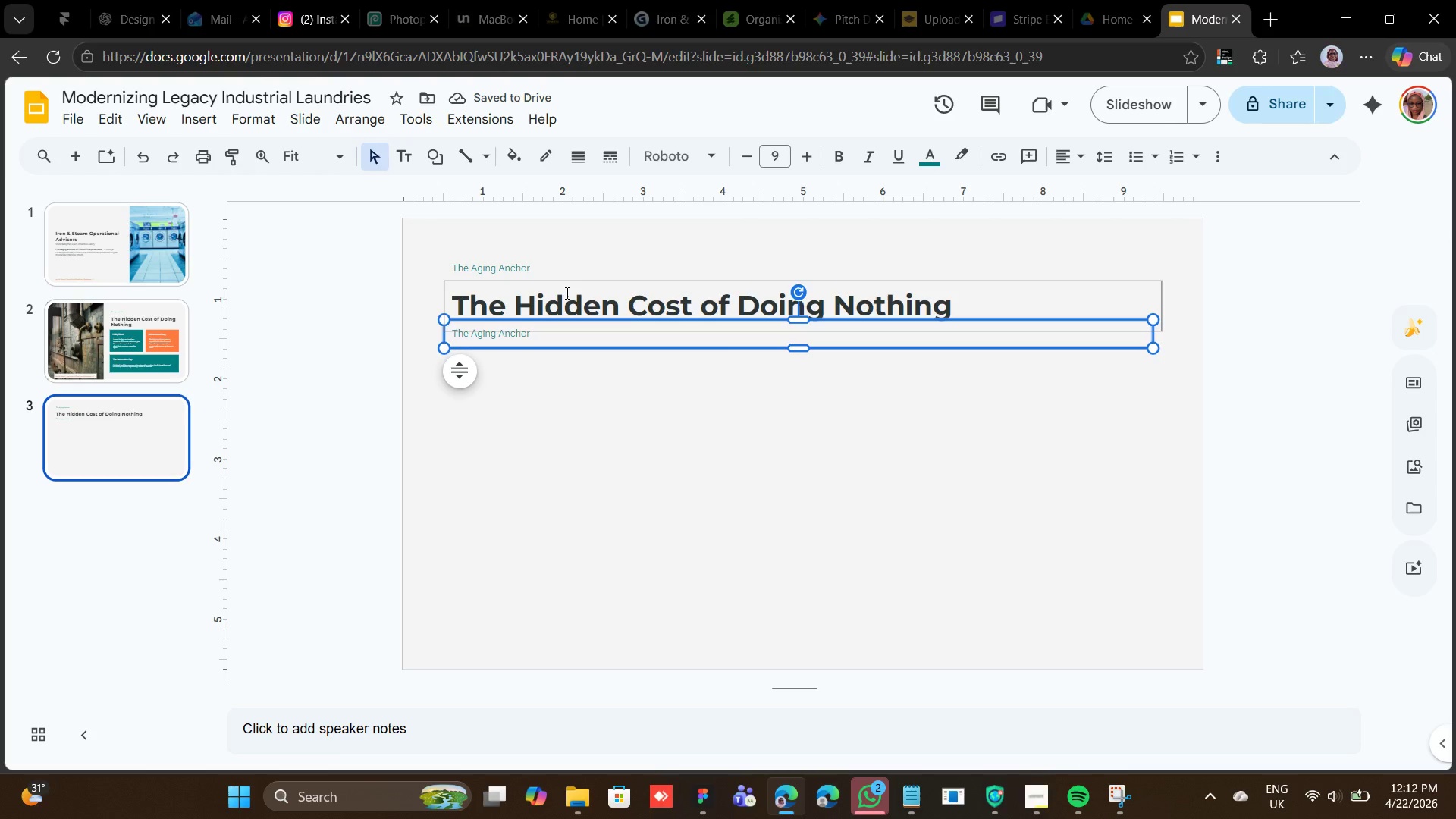 
key(Shift+ArrowDown)
 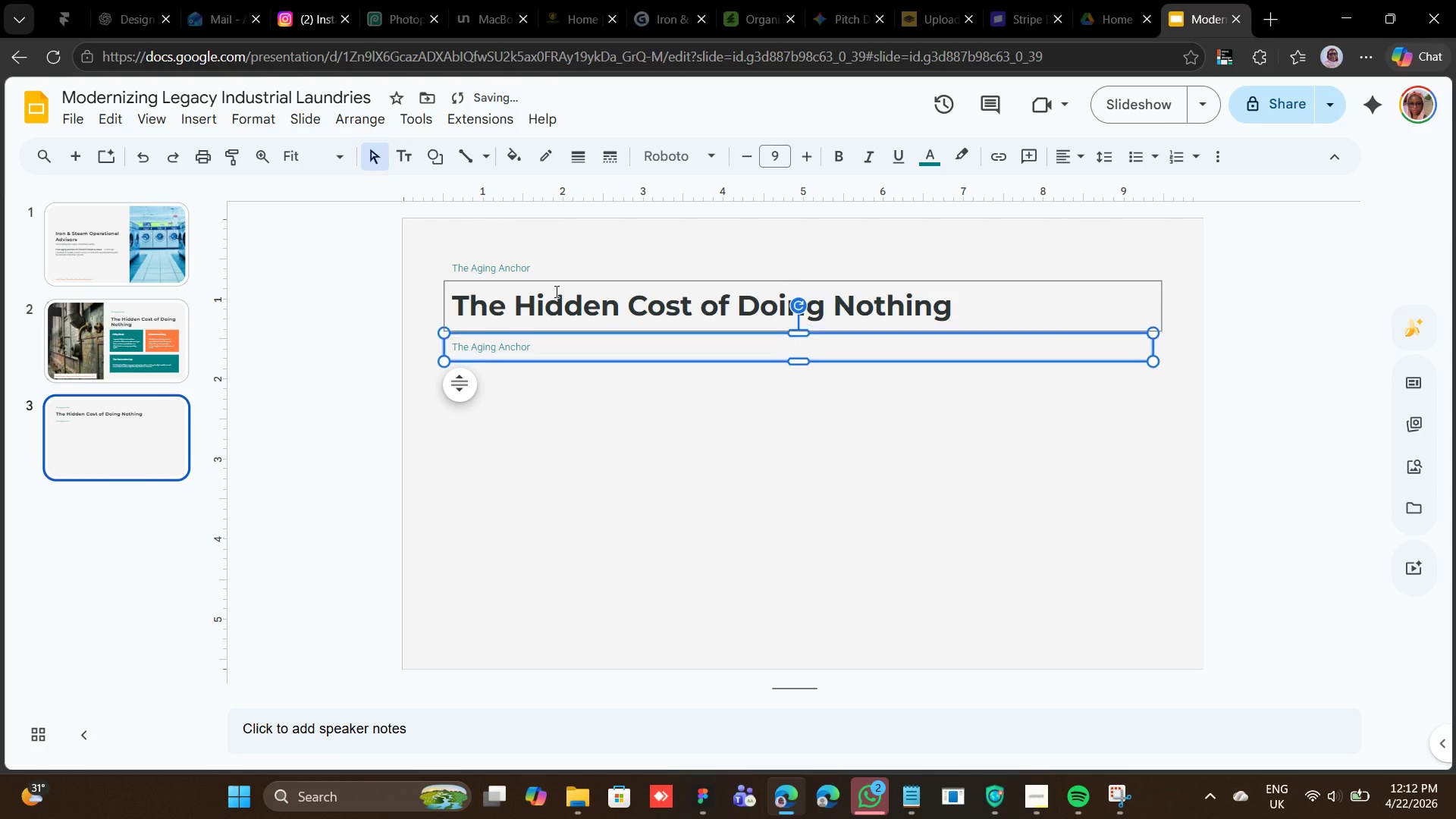 
key(Shift+ArrowDown)
 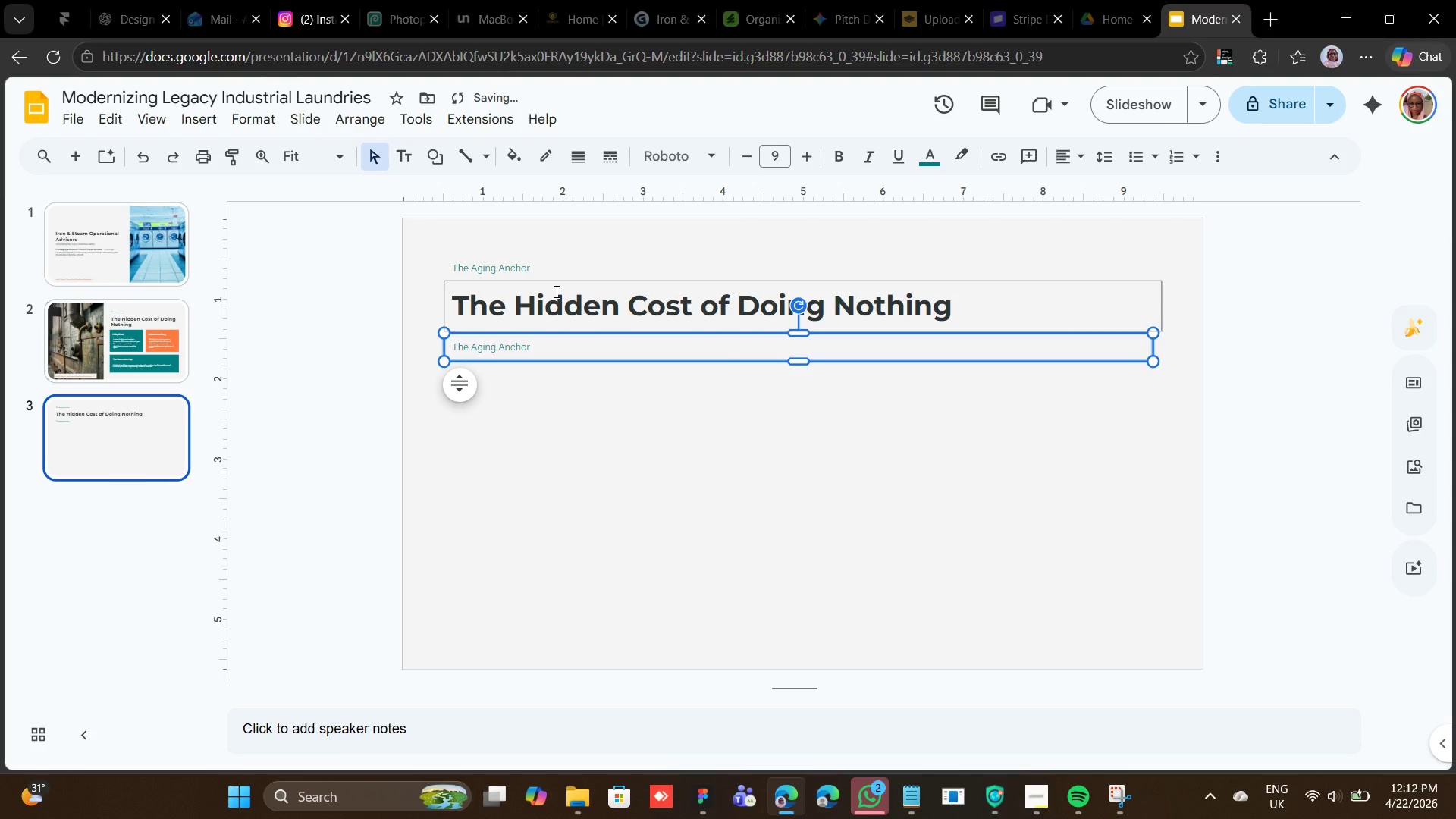 
key(ArrowUp)
 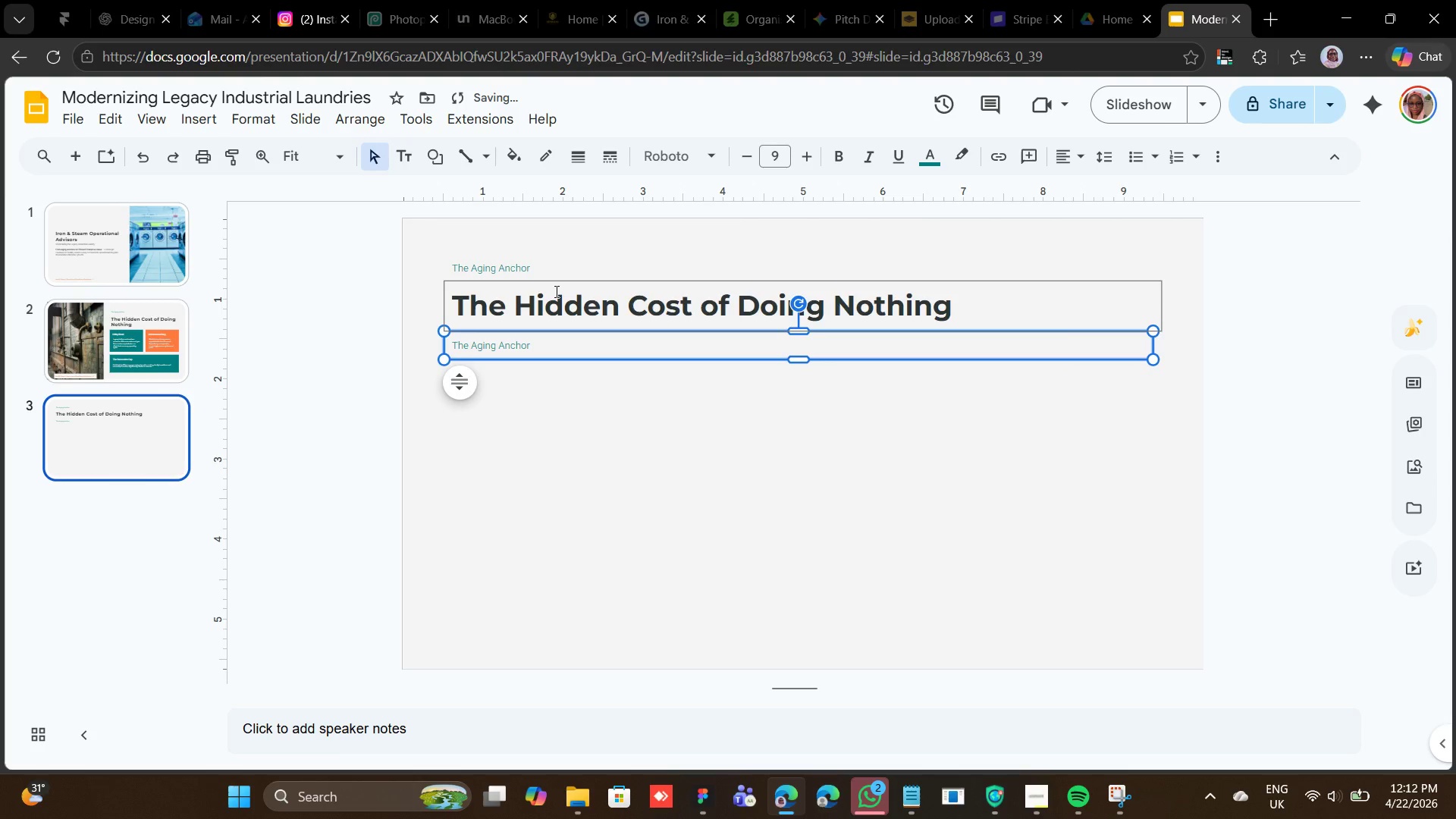 
key(ArrowUp)
 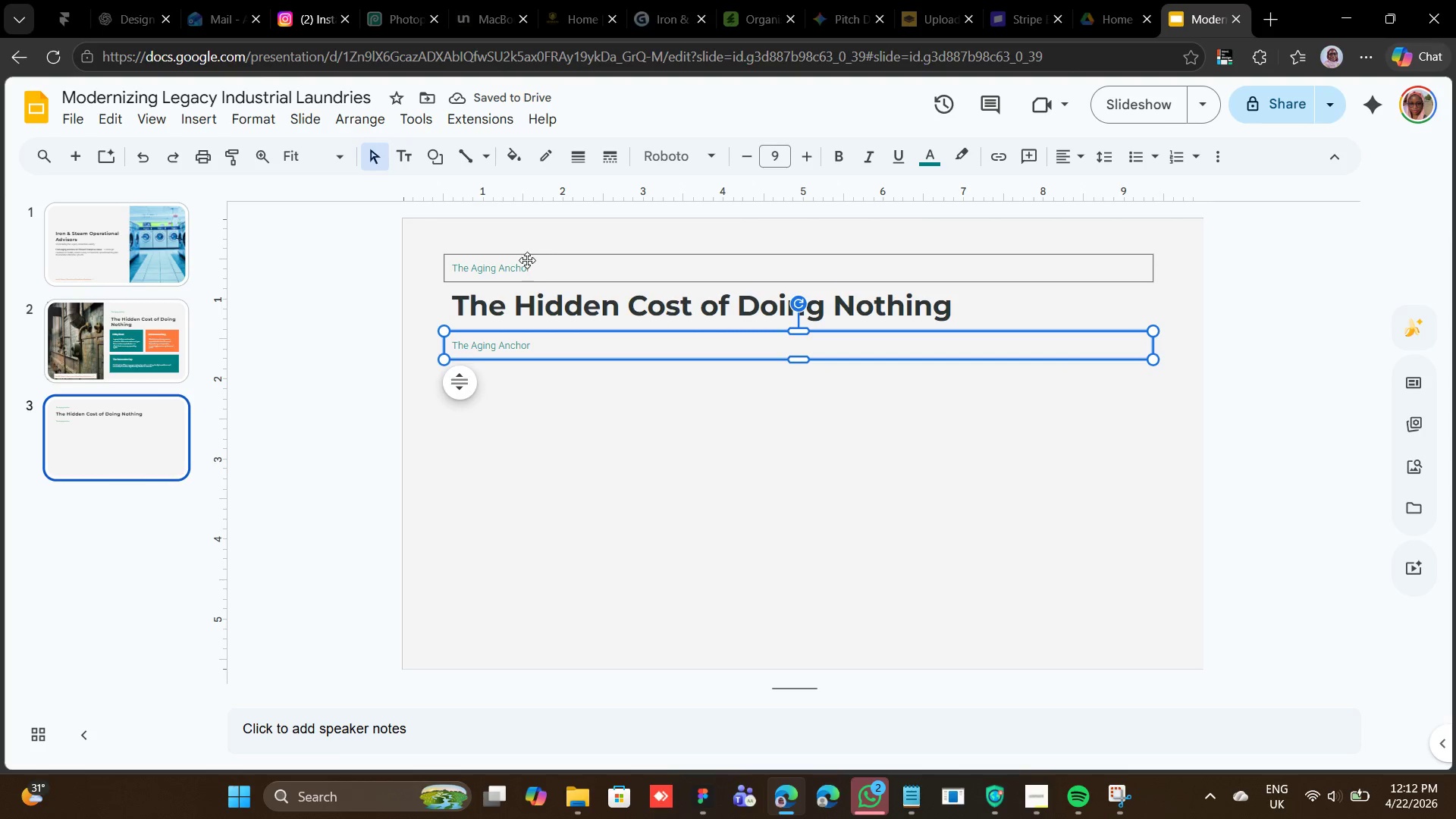 
left_click([519, 285])
 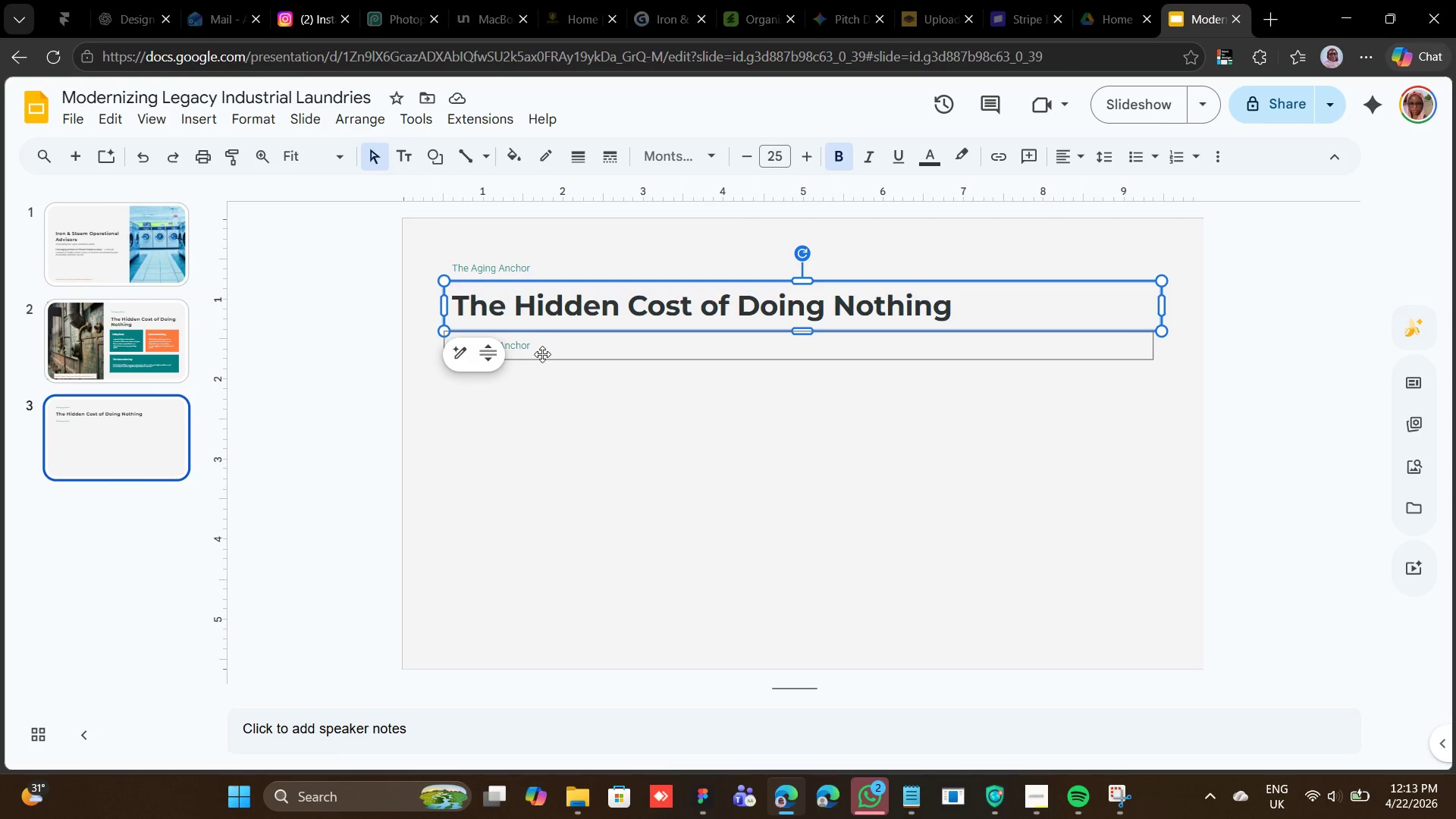 
wait(36.64)
 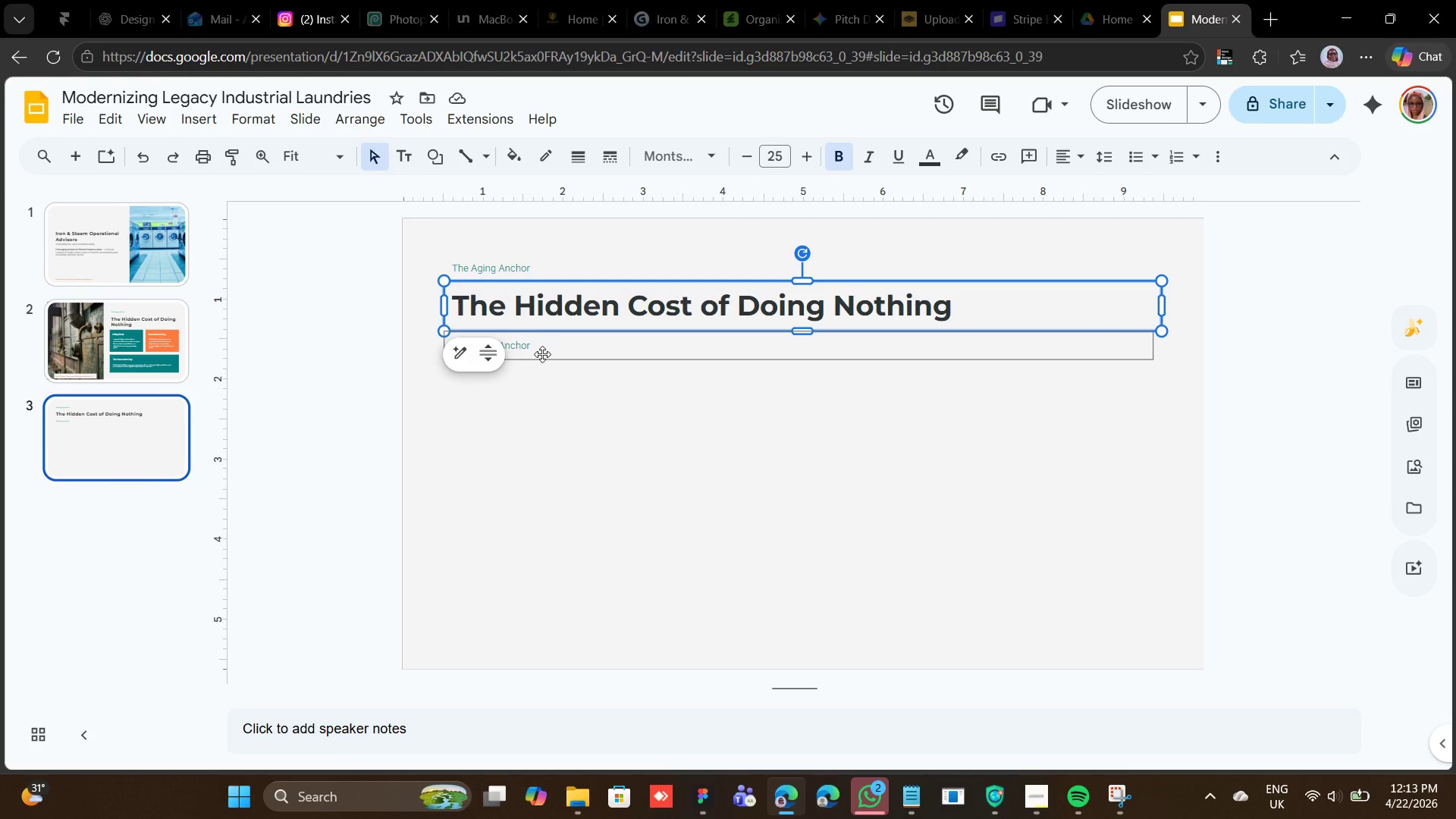 
hold_key(key=ShiftLeft, duration=1.83)
left_click([536, 347])
 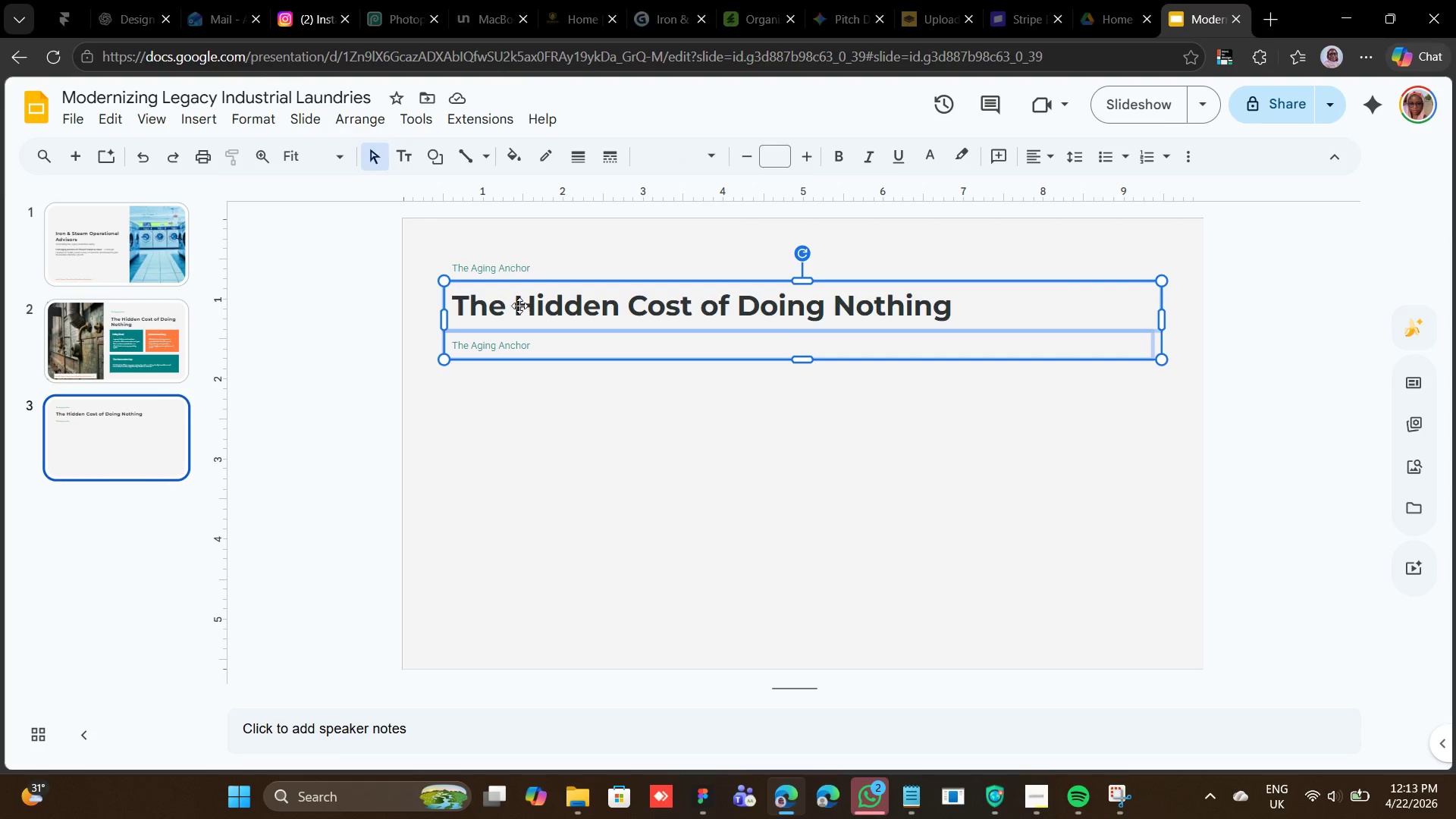 
hold_key(key=ShiftLeft, duration=2.23)
 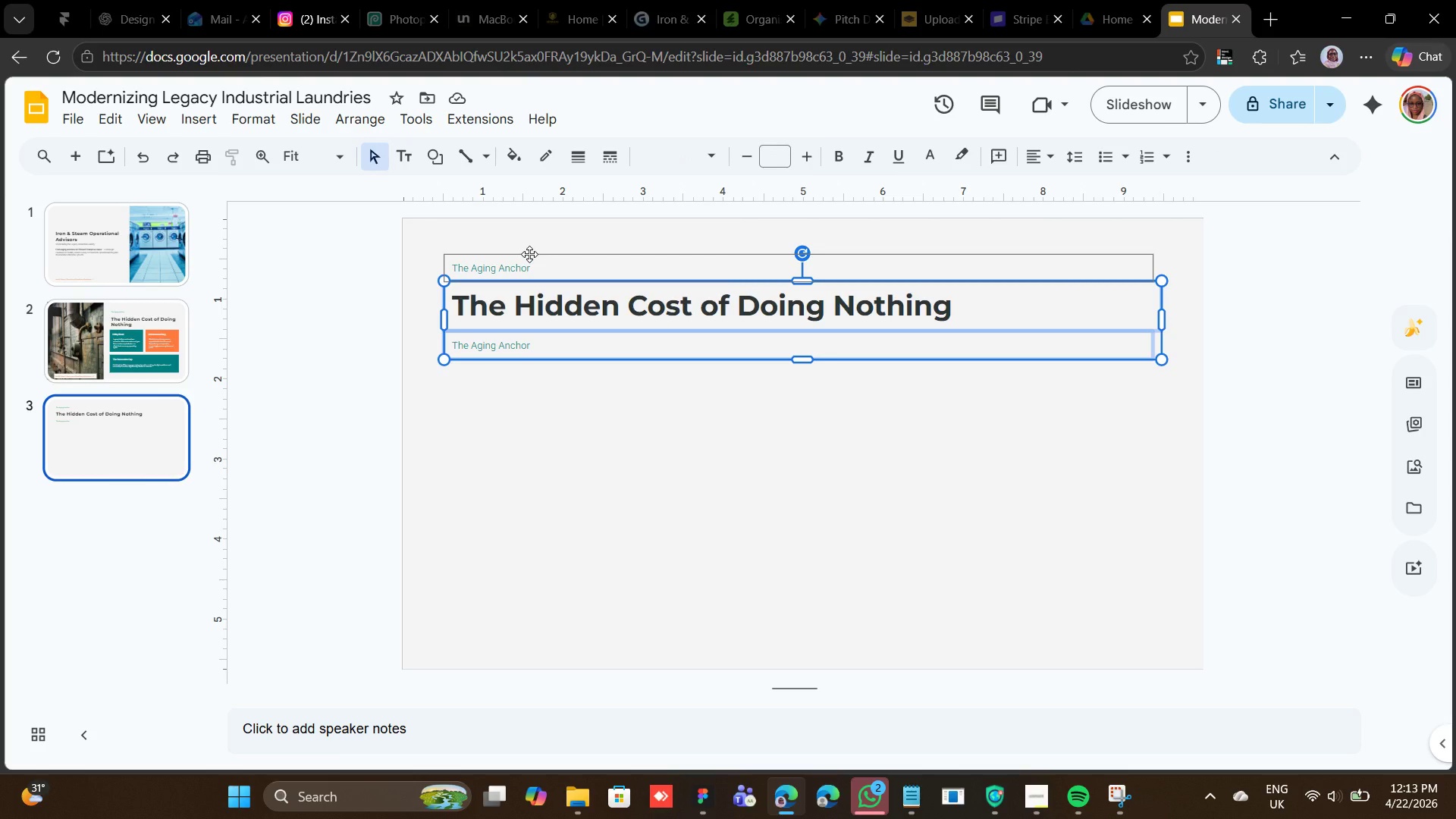 
key(ArrowUp)
 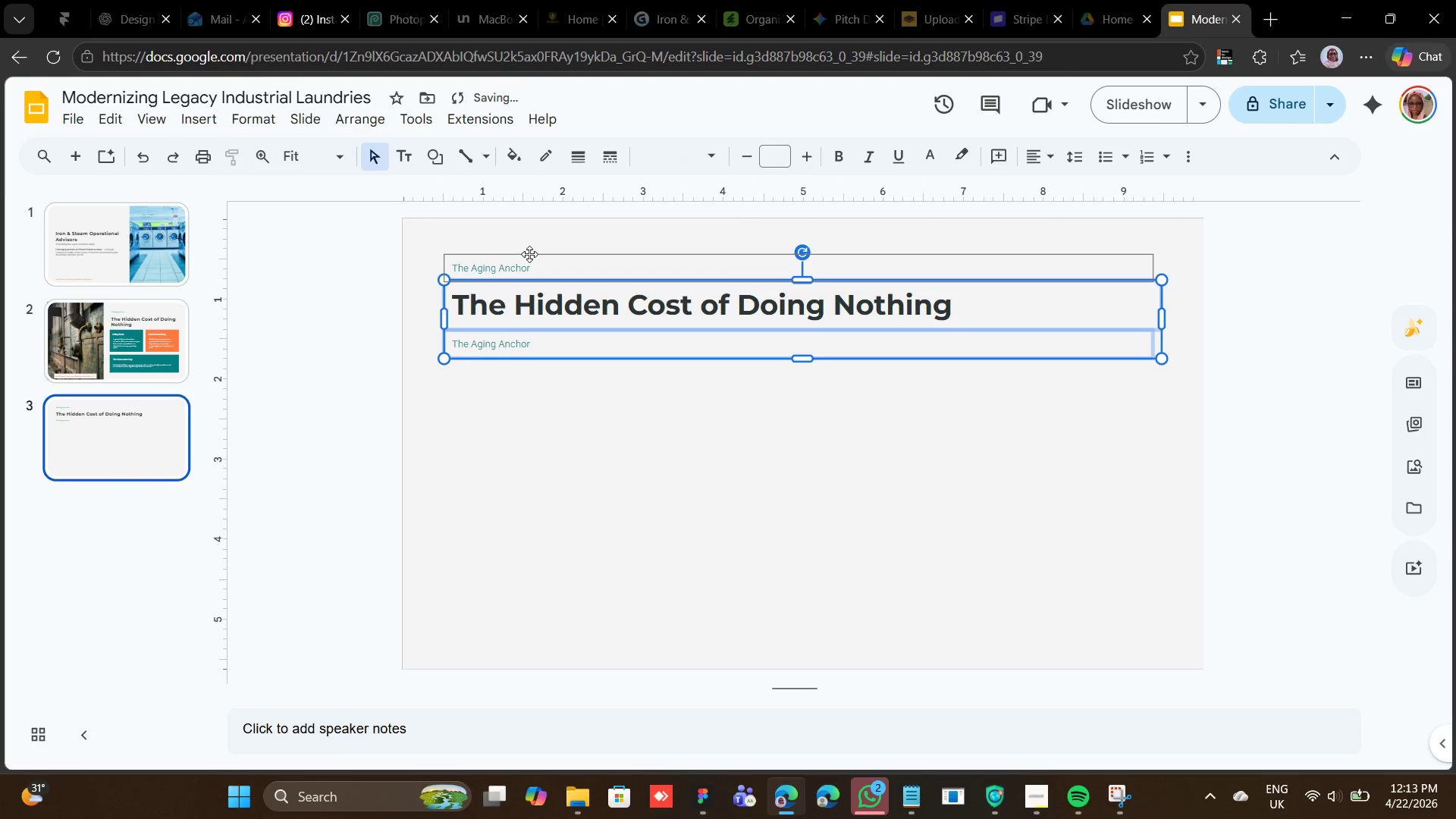 
key(ArrowUp)
 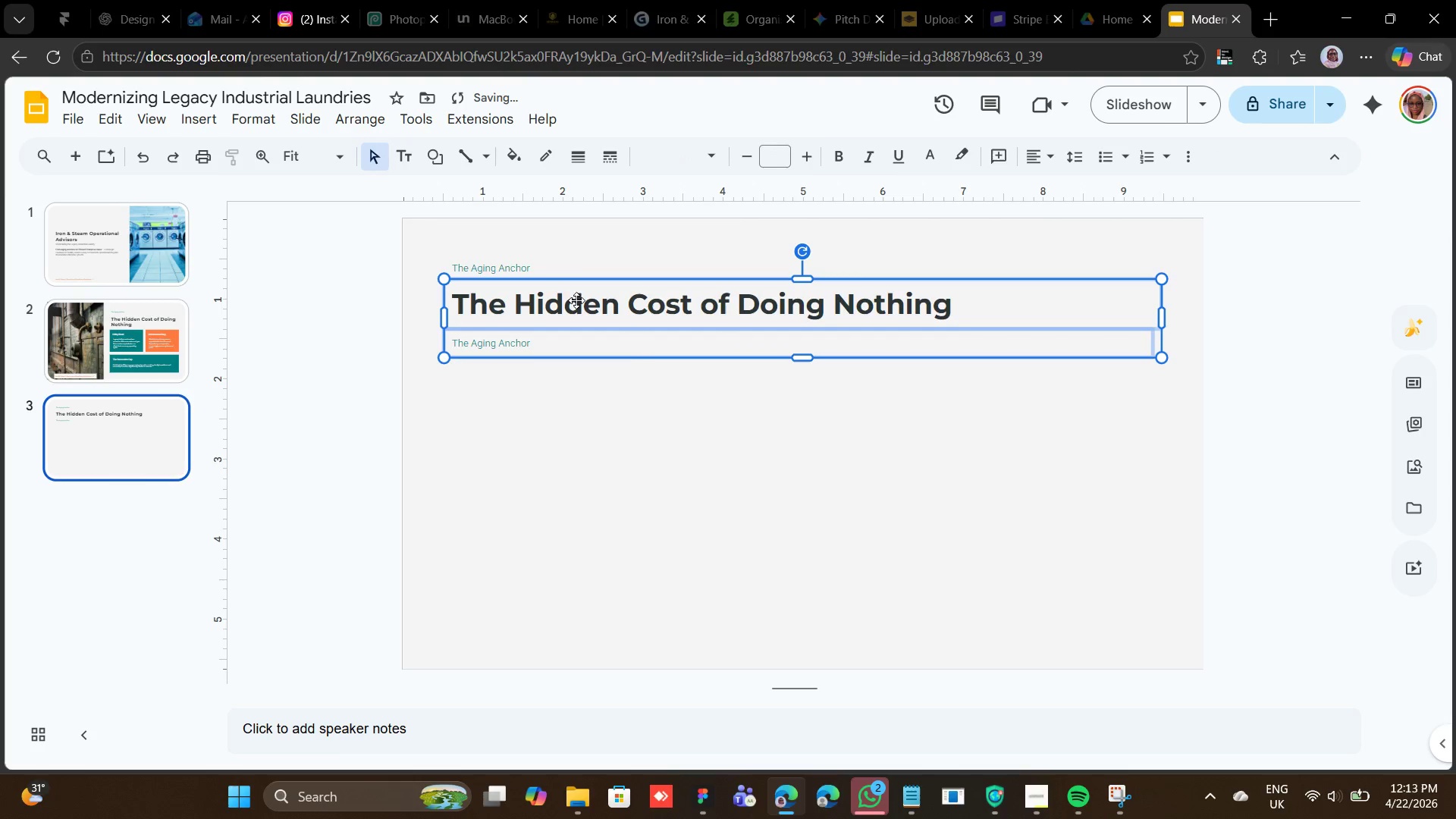 
left_click([634, 398])
 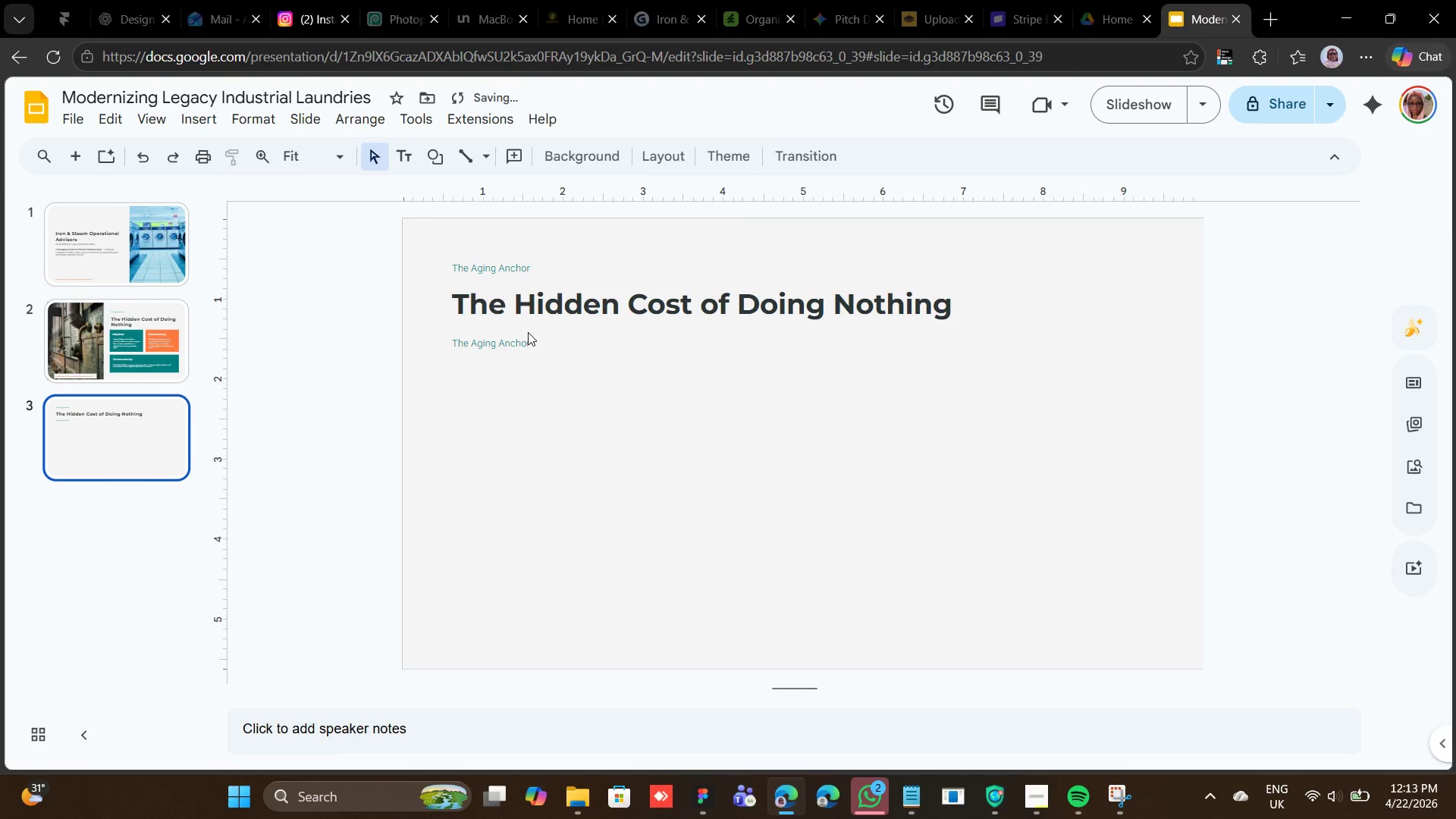 
left_click([528, 329])
 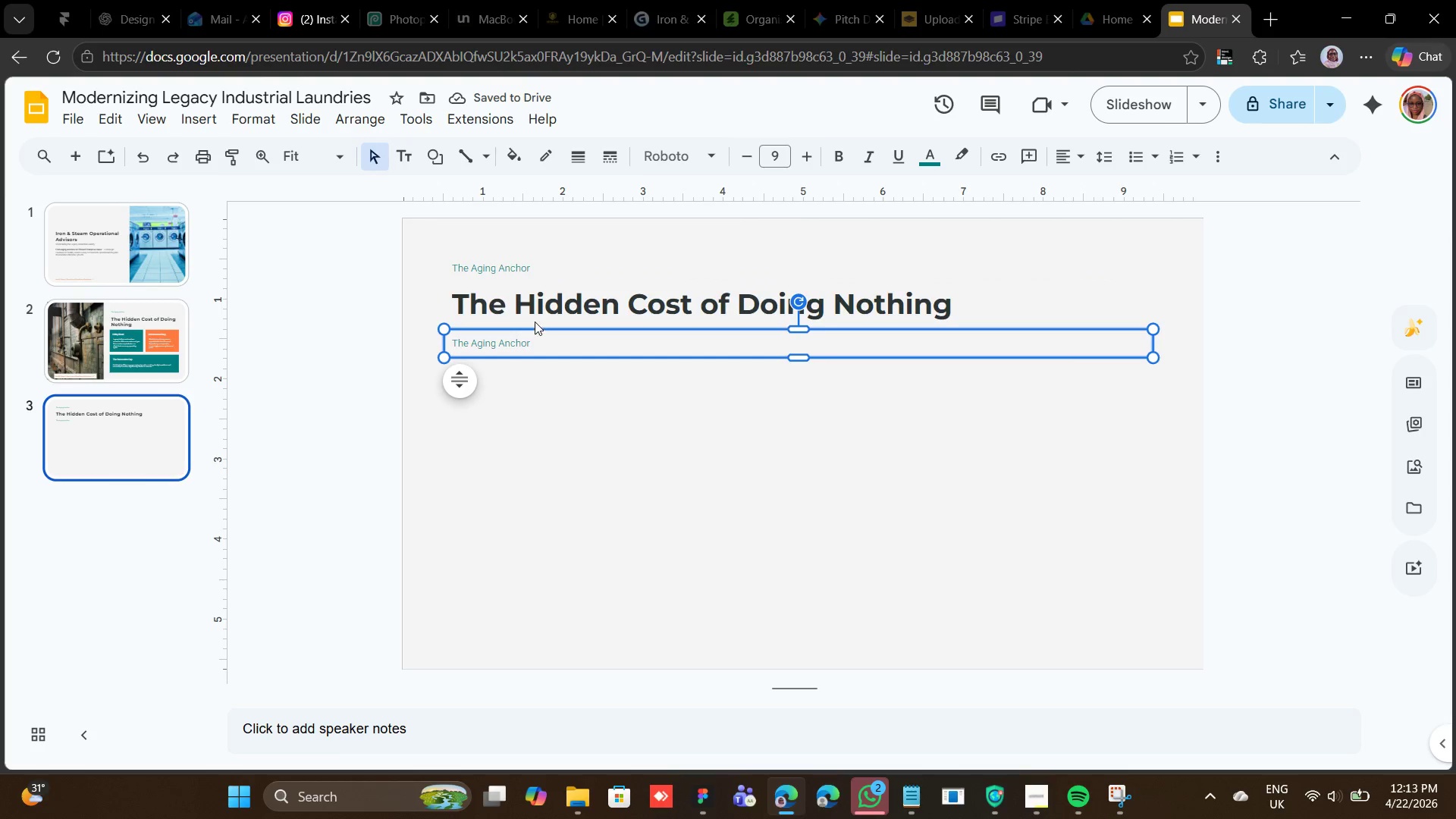 
hold_key(key=ShiftLeft, duration=1.05)
 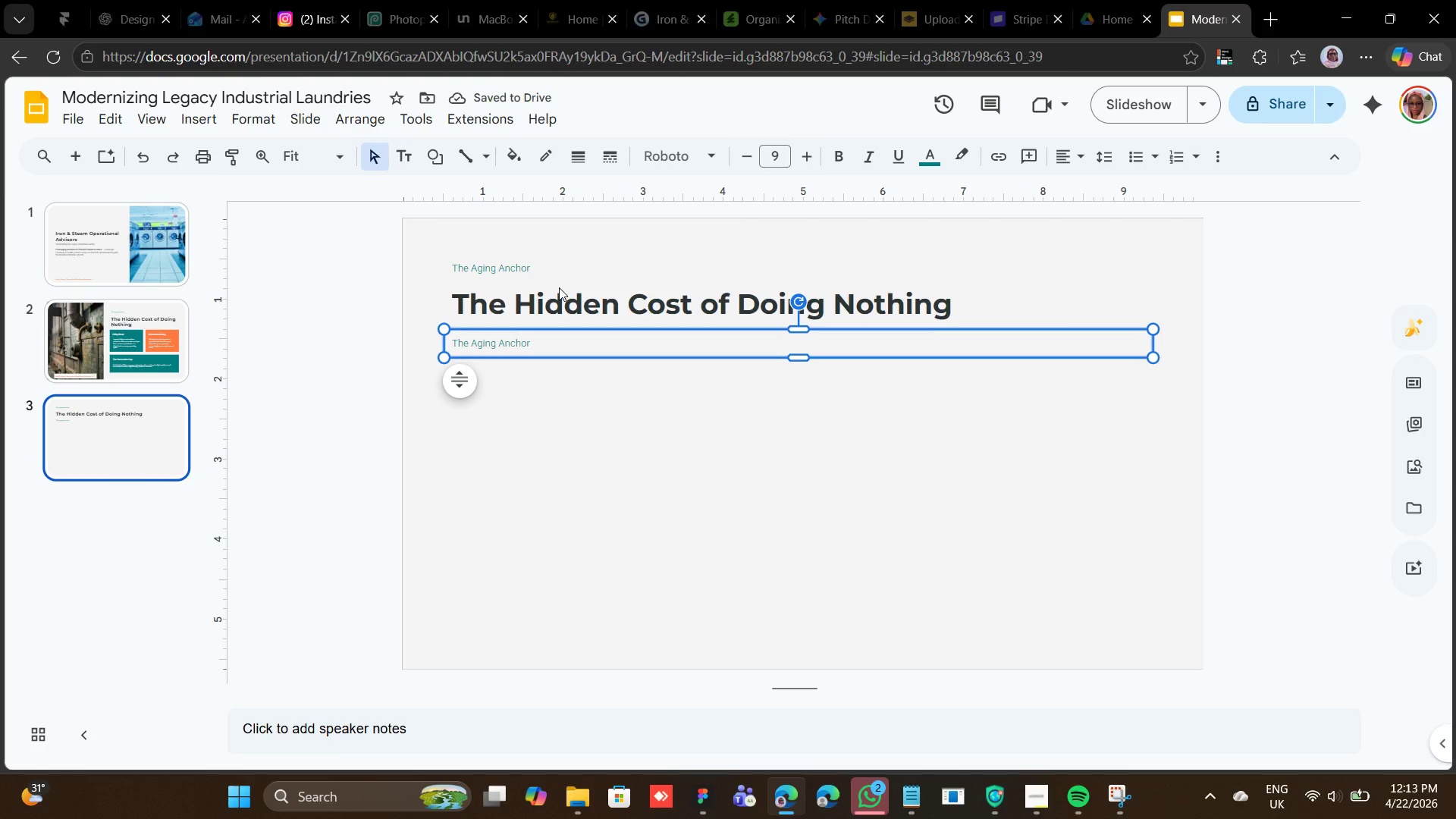 
key(ArrowUp)
 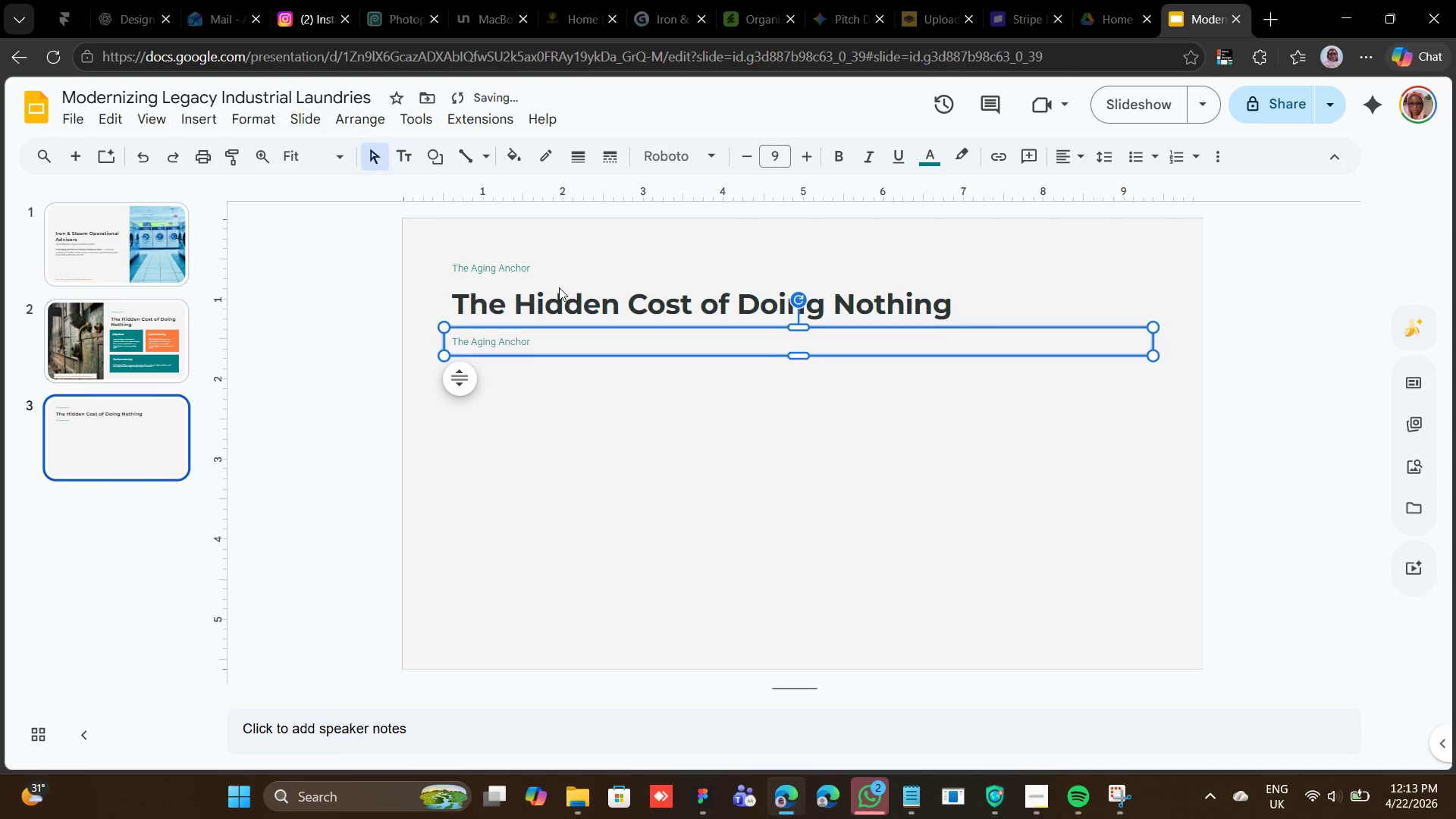 
key(ArrowUp)
 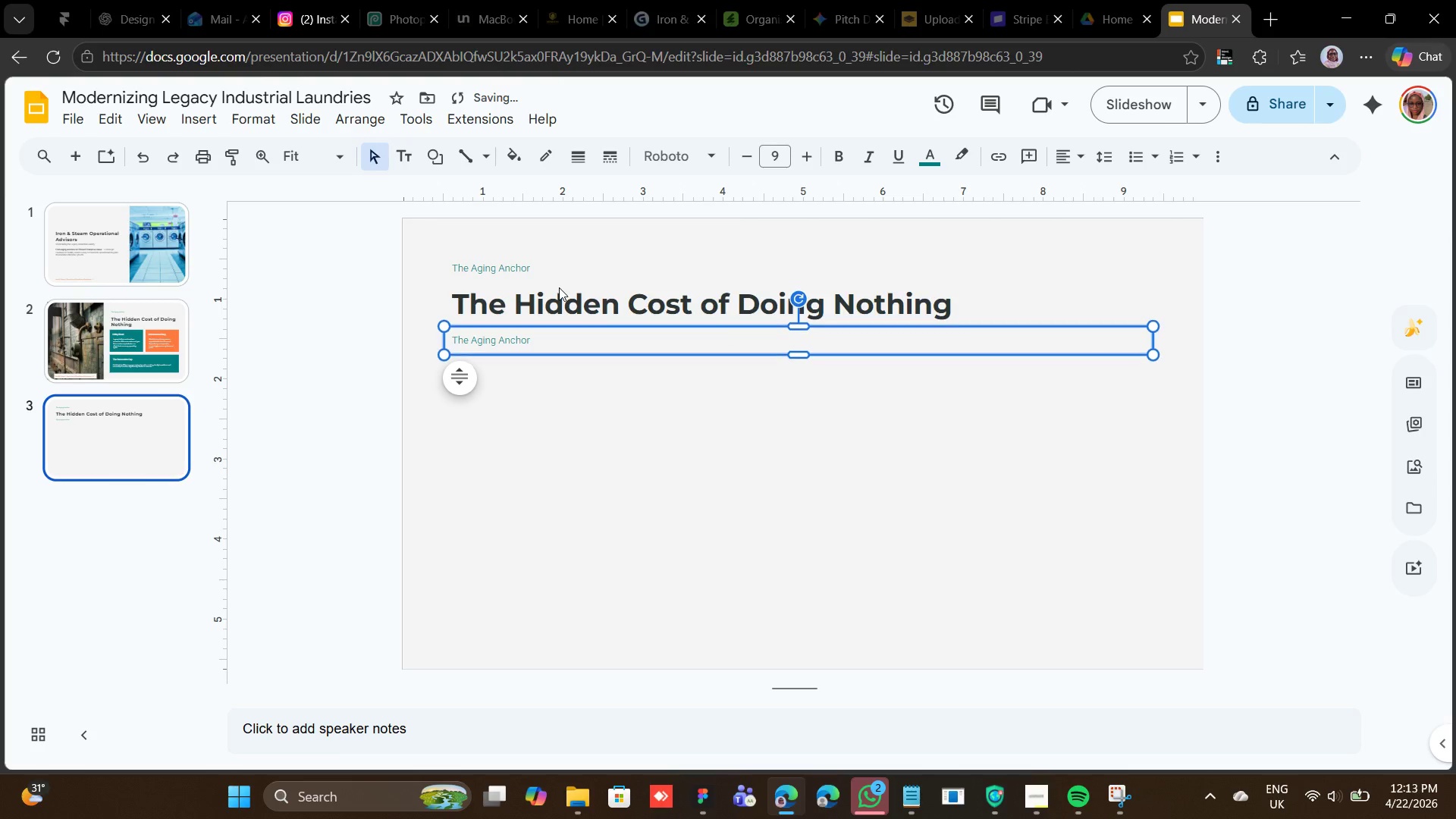 
key(ArrowUp)
 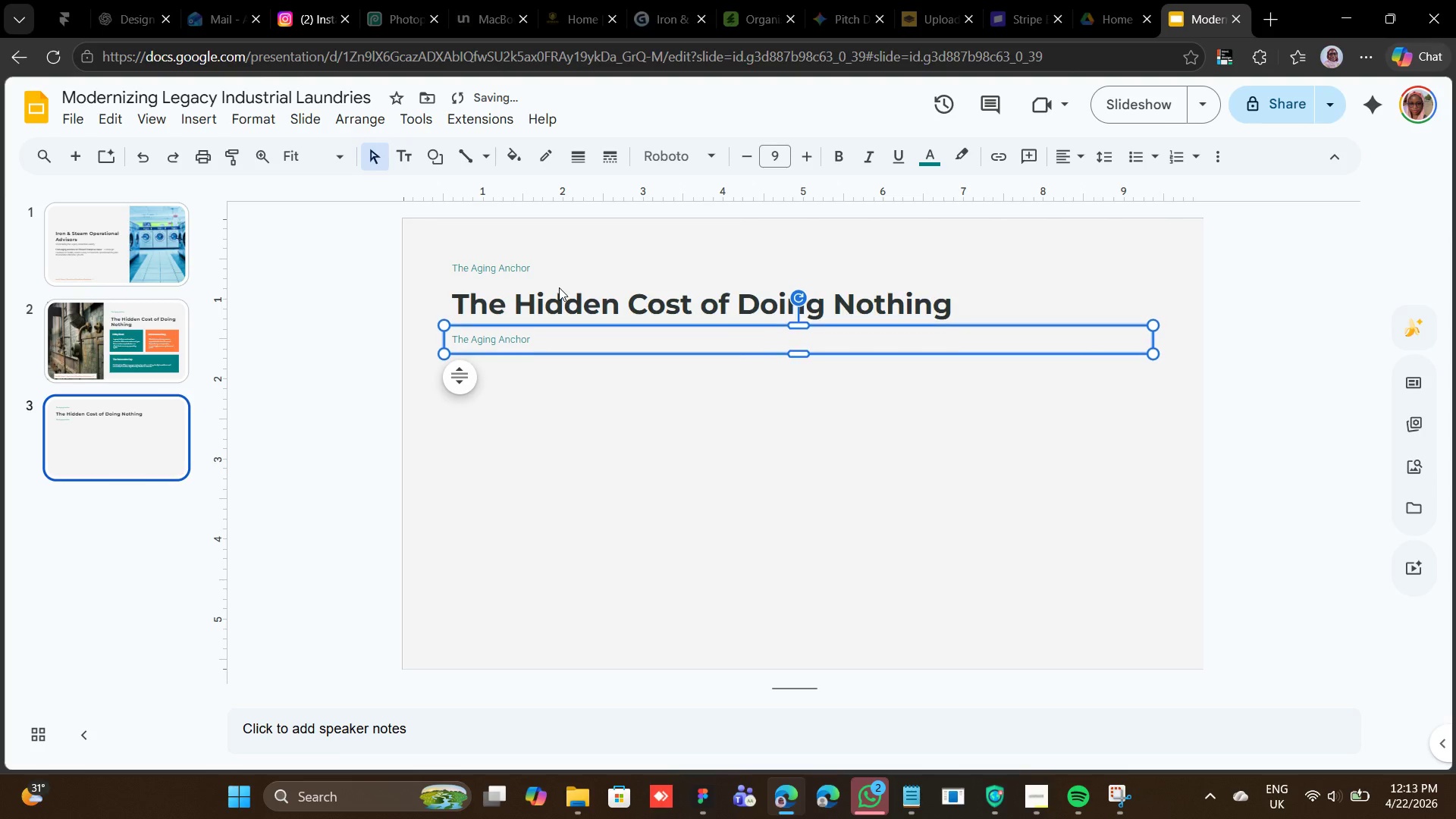 
key(ArrowUp)
 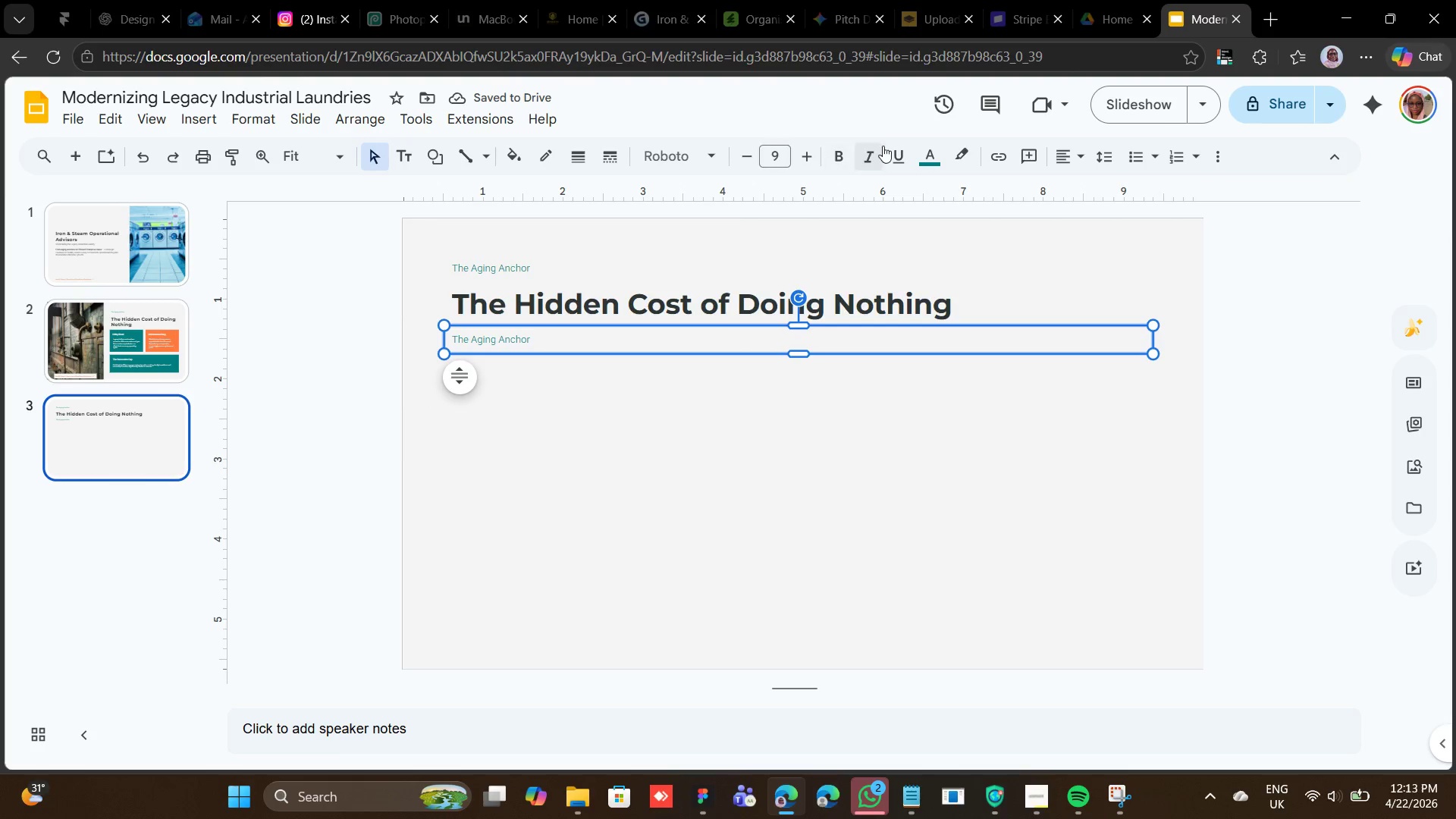 
wait(5.27)
 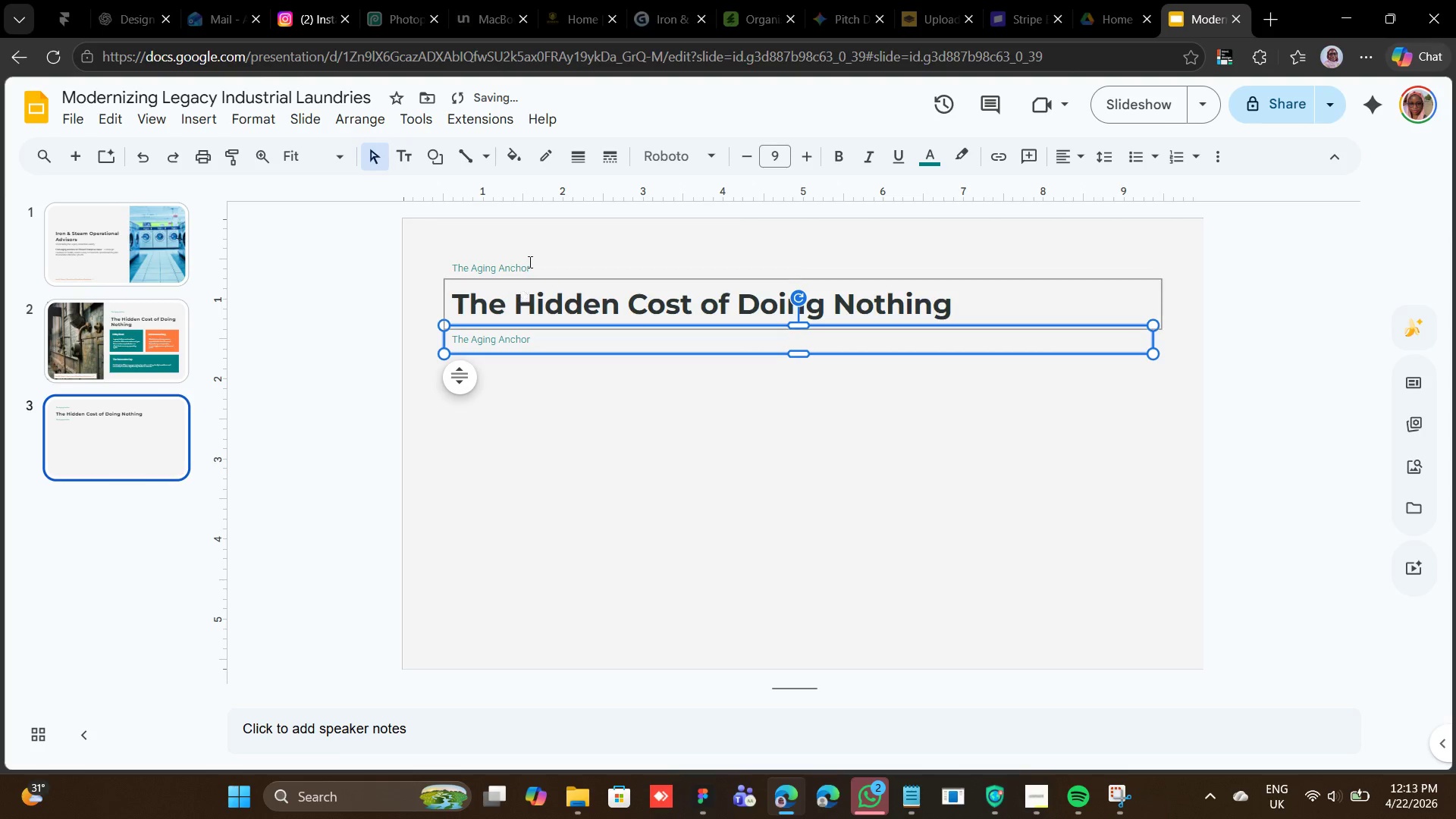 
left_click([930, 165])
 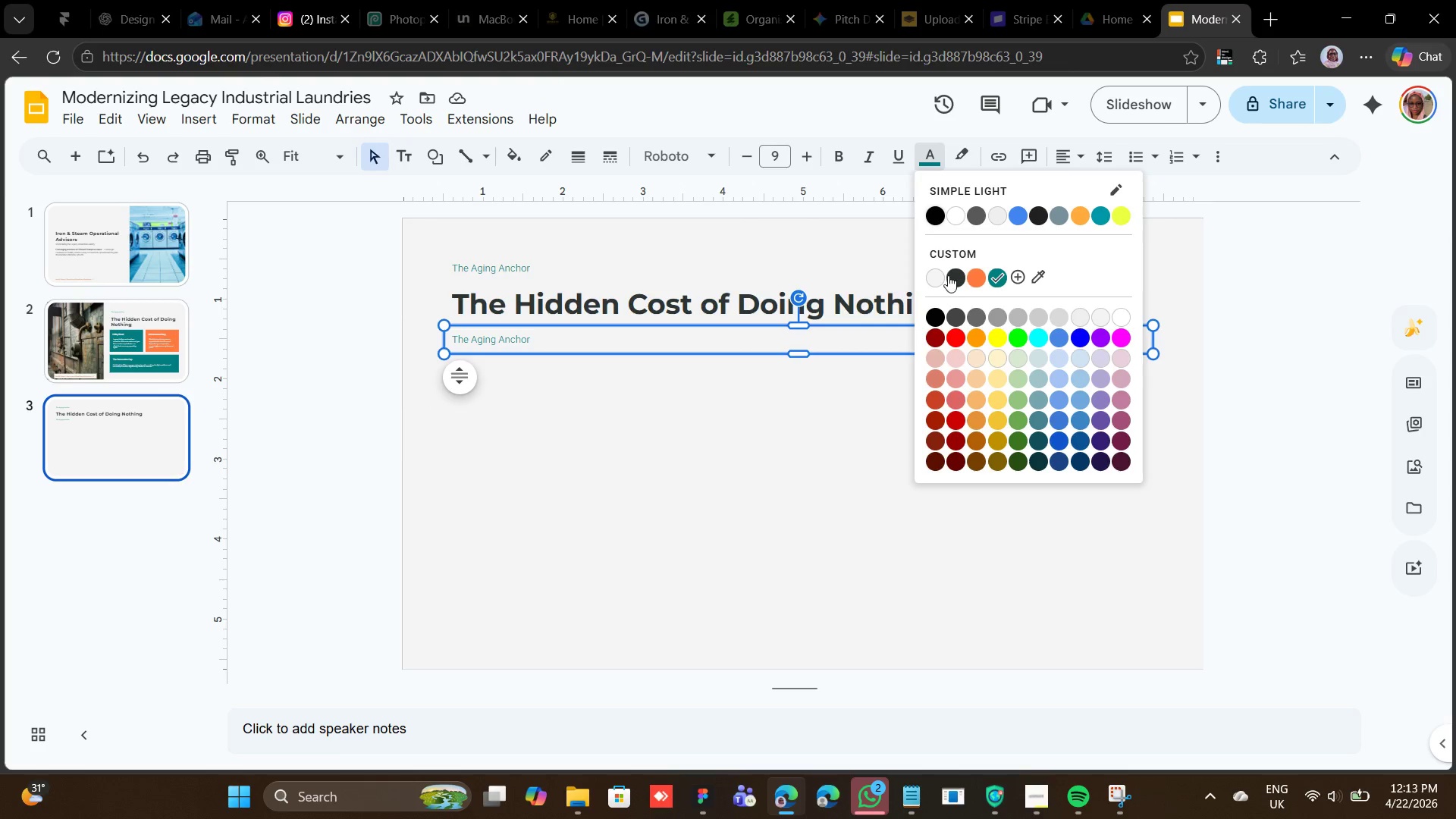 
left_click([952, 278])
 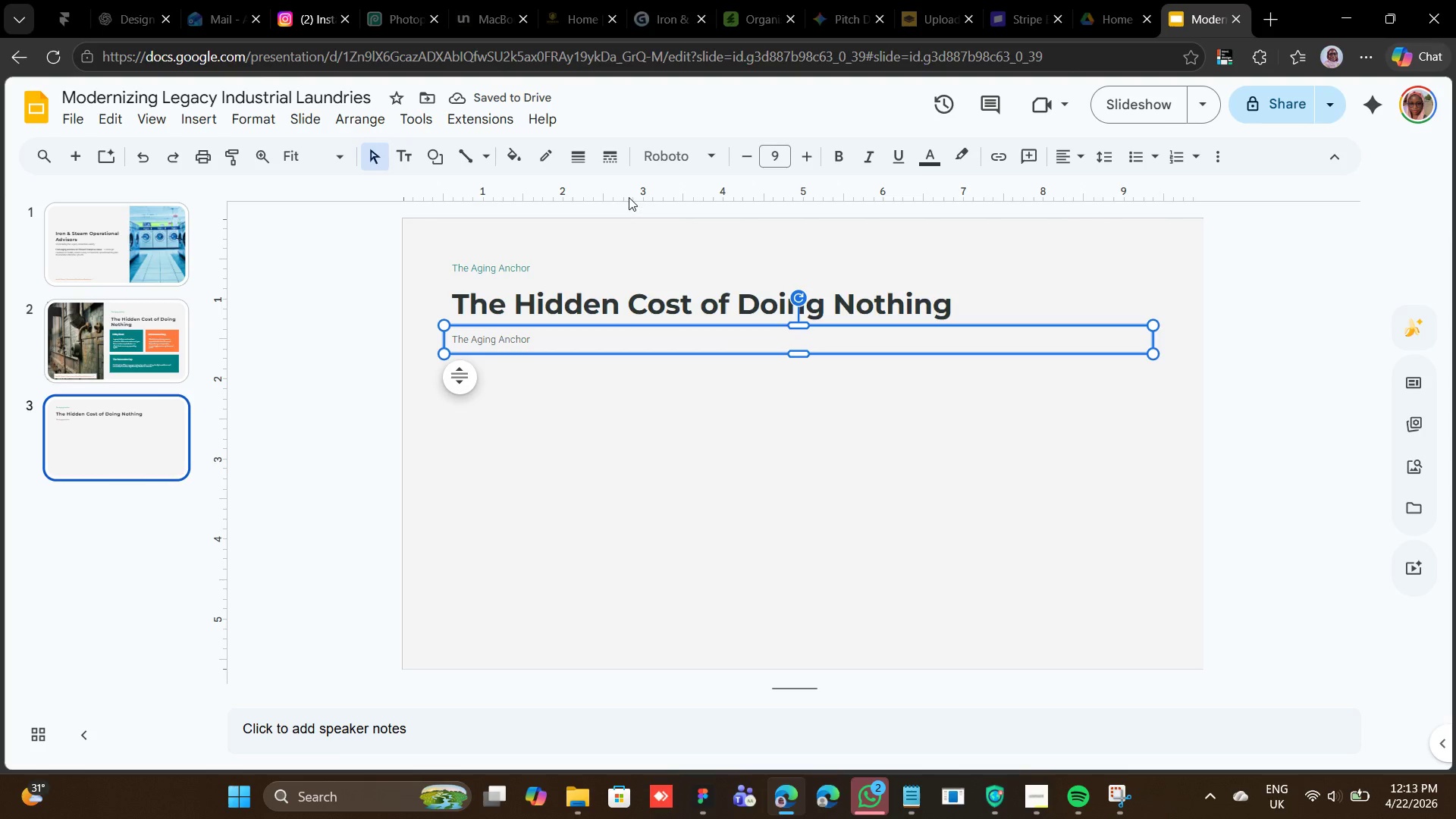 
left_click([702, 146])
 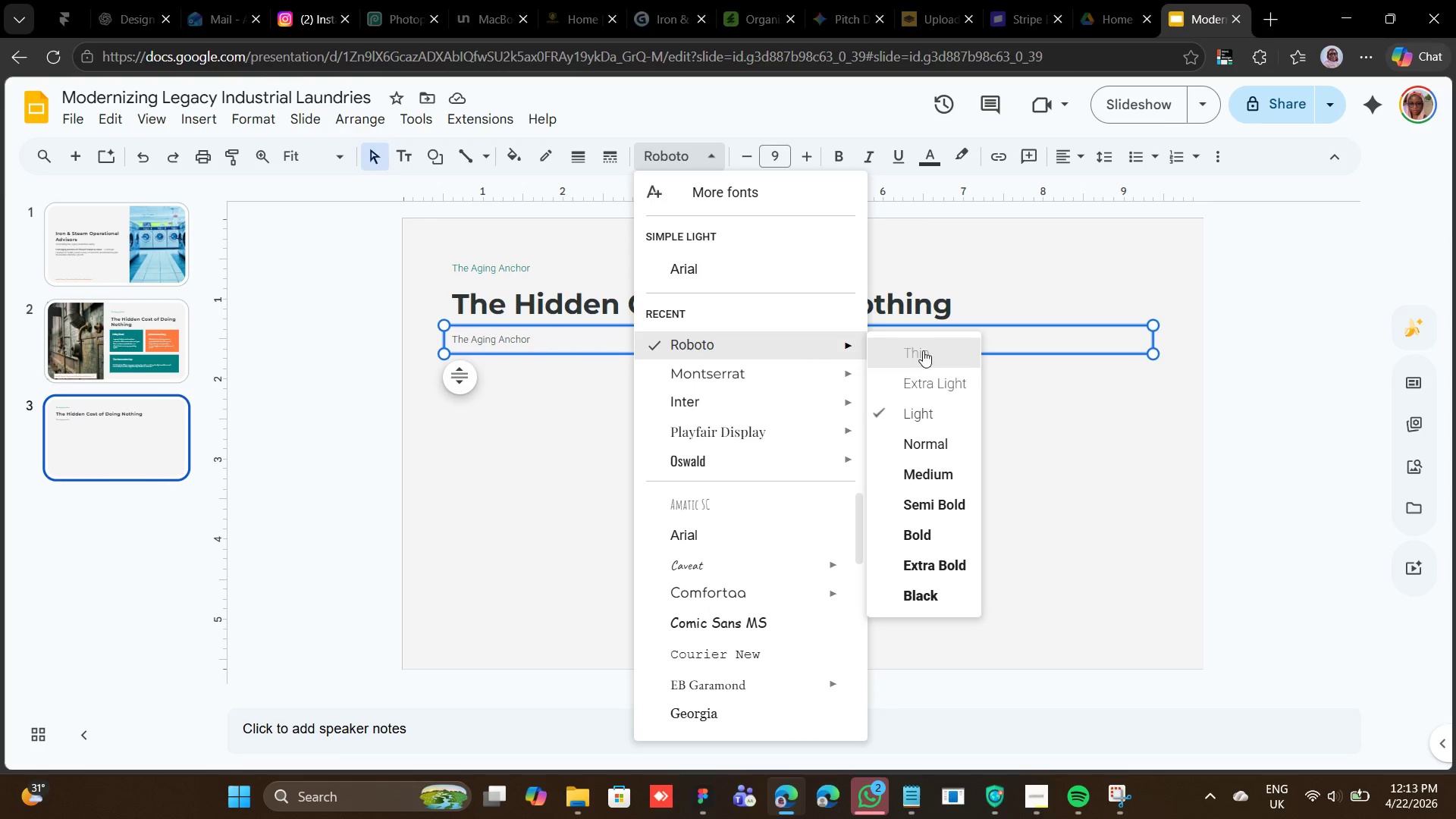 
left_click([921, 439])
 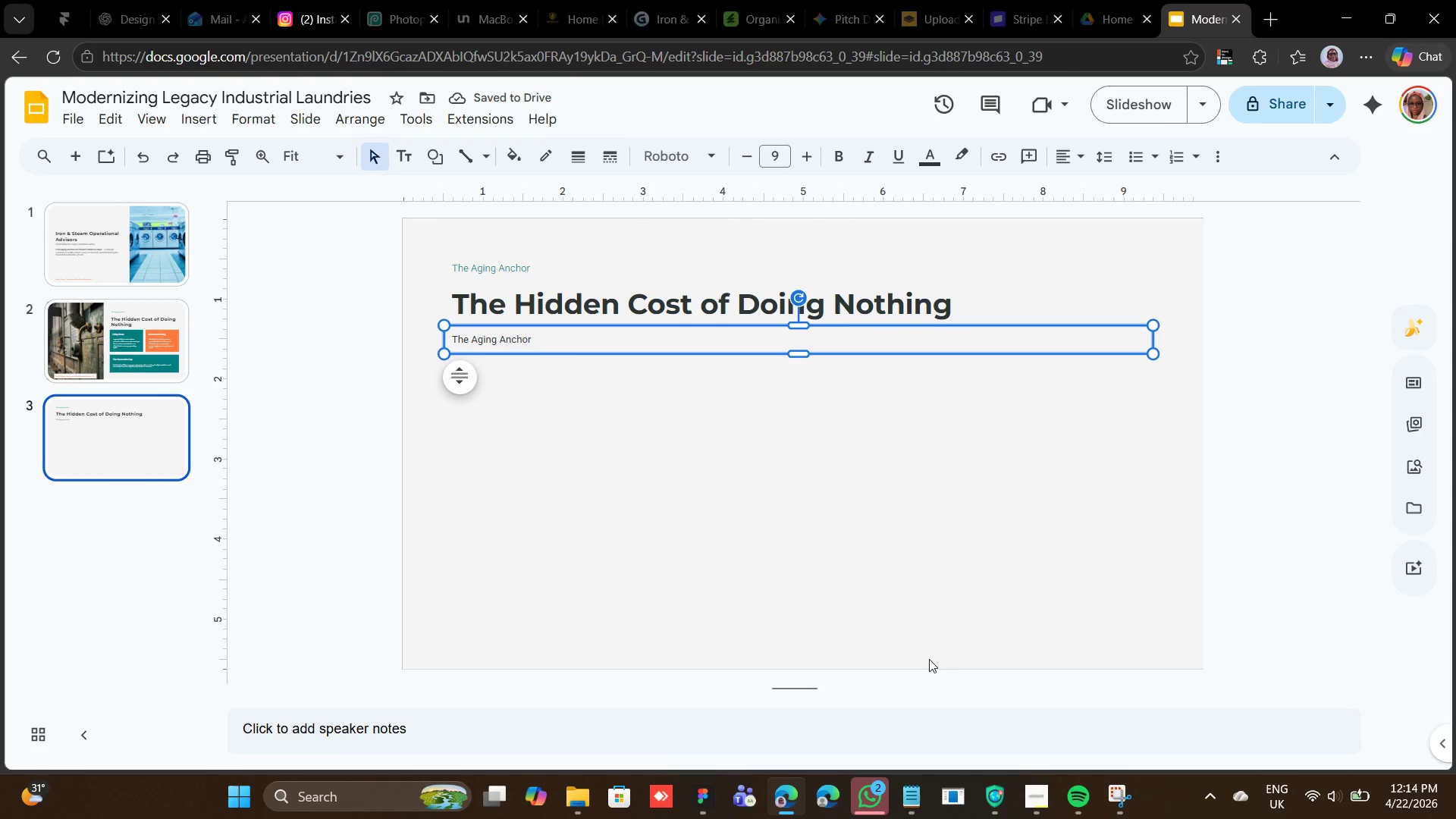 
left_click([910, 801])
 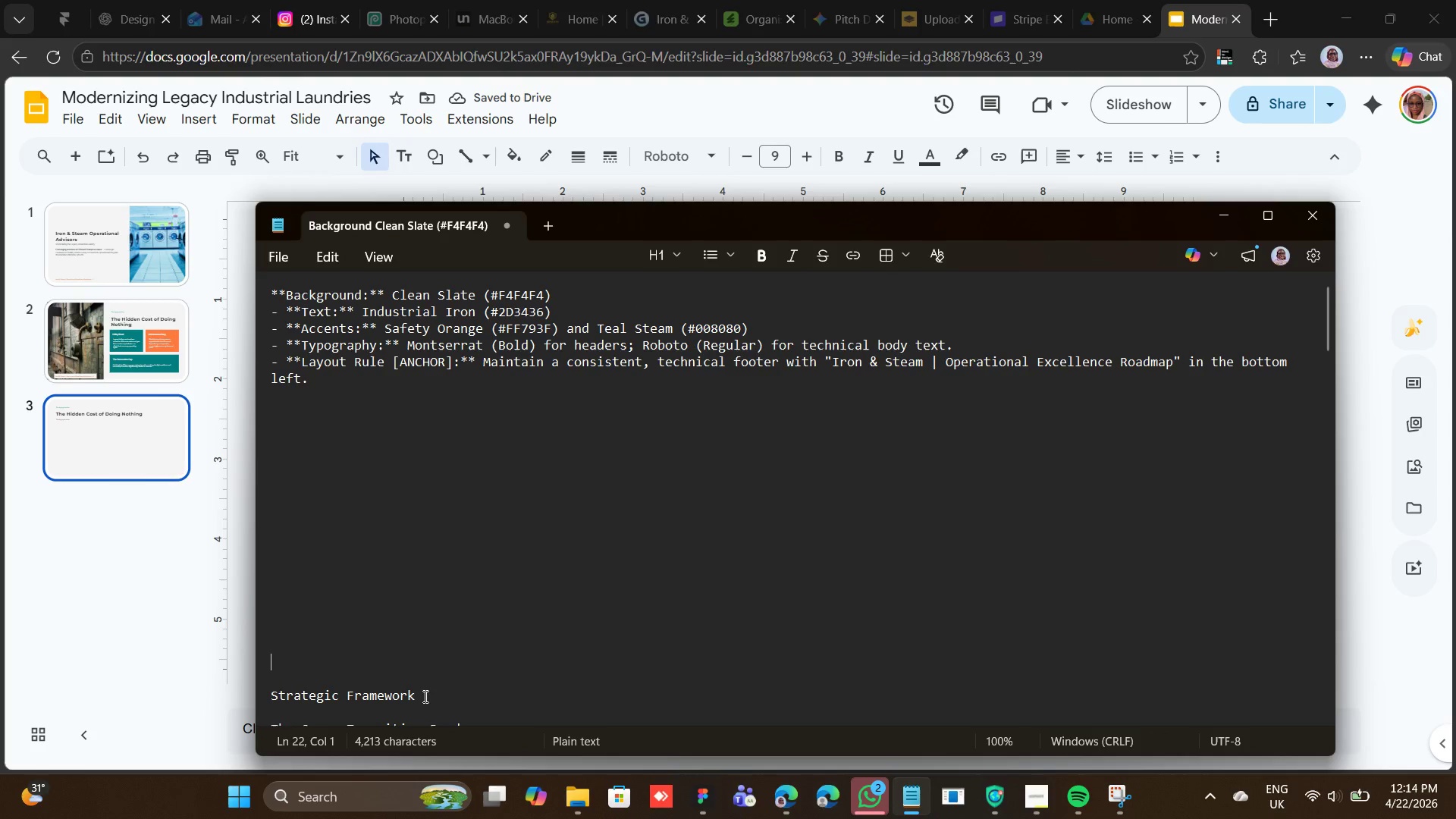 
left_click_drag(start_coordinate=[415, 696], to_coordinate=[275, 695])
 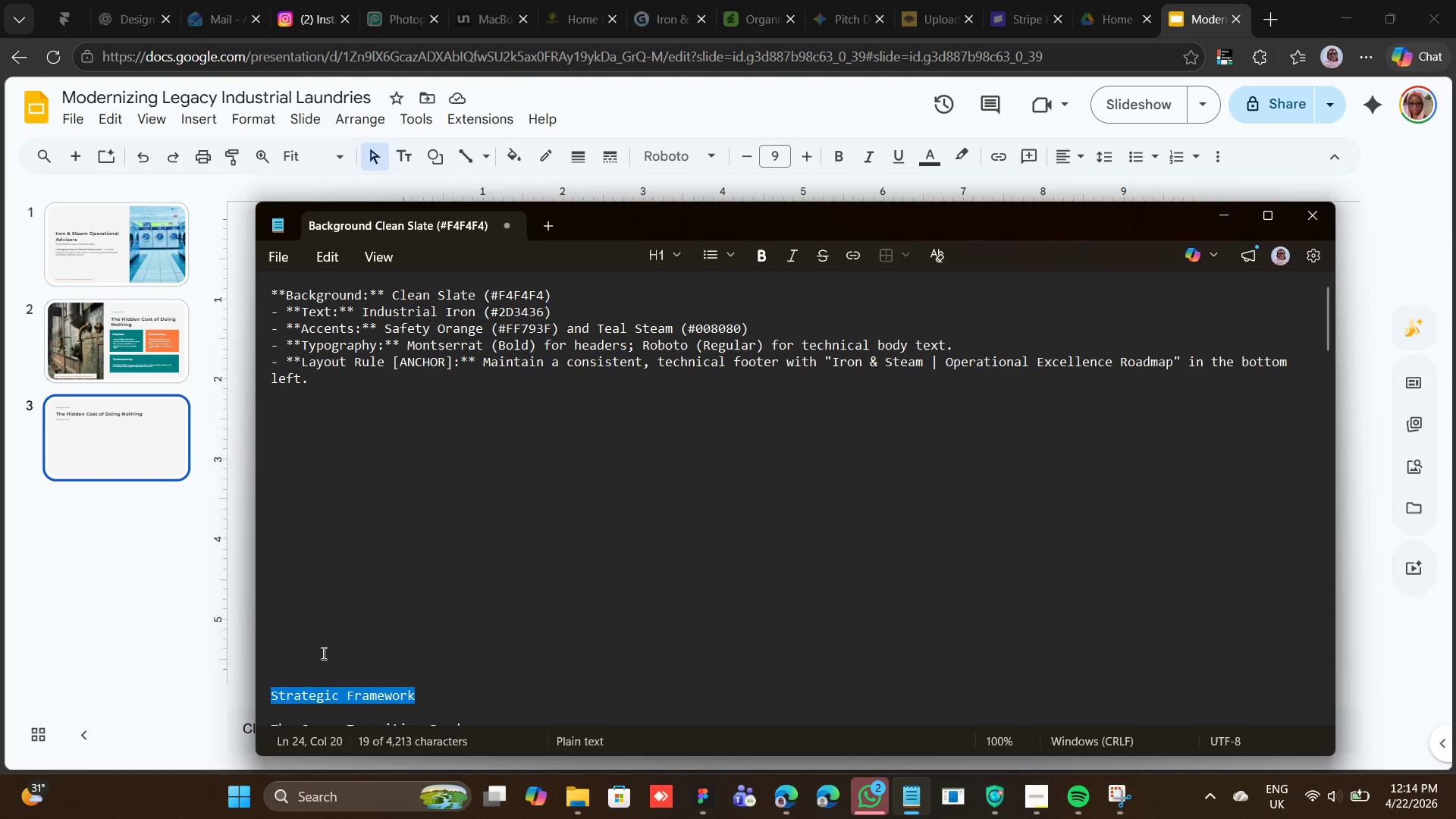 
wait(9.12)
 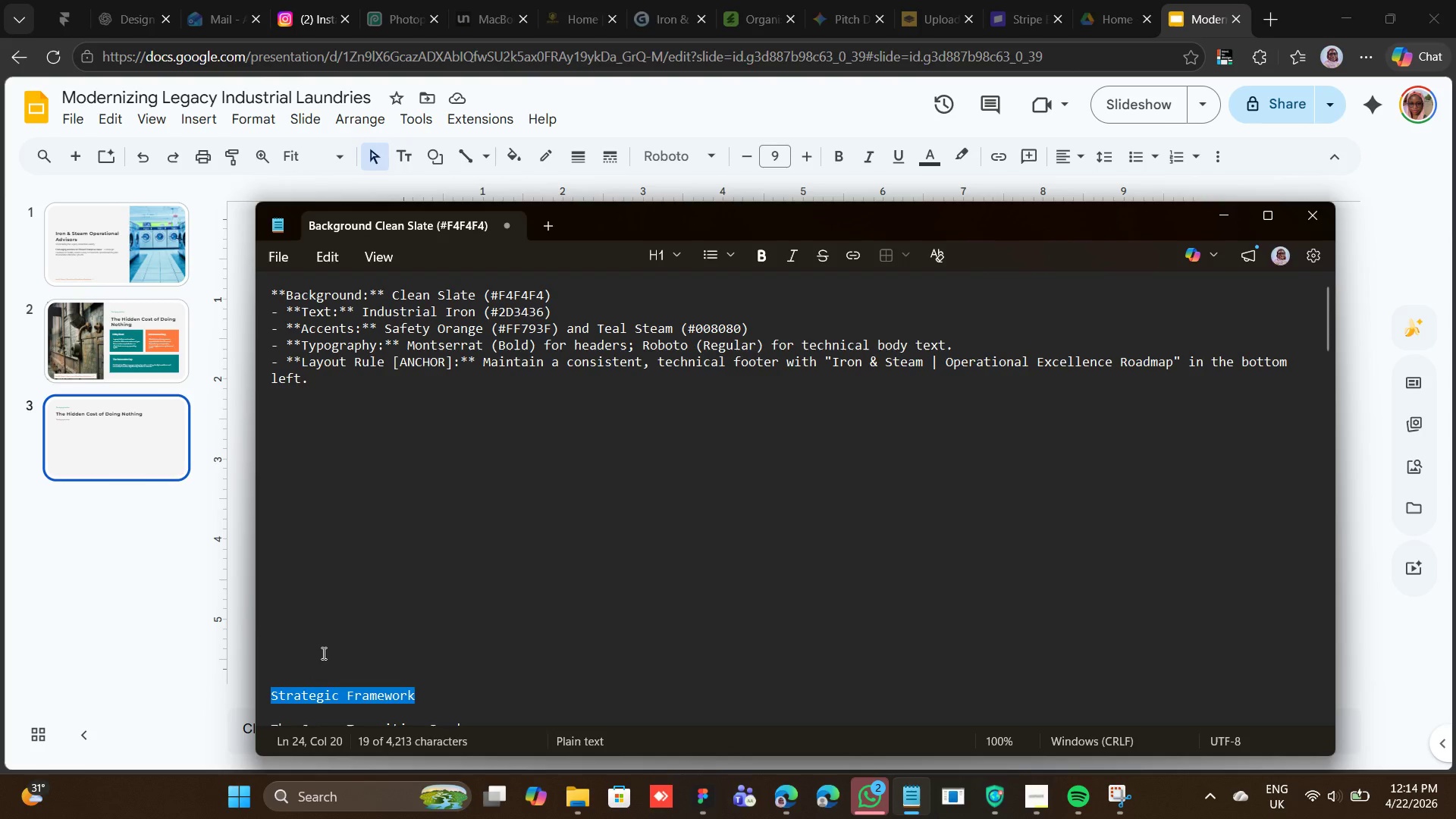 
right_click([316, 694])
 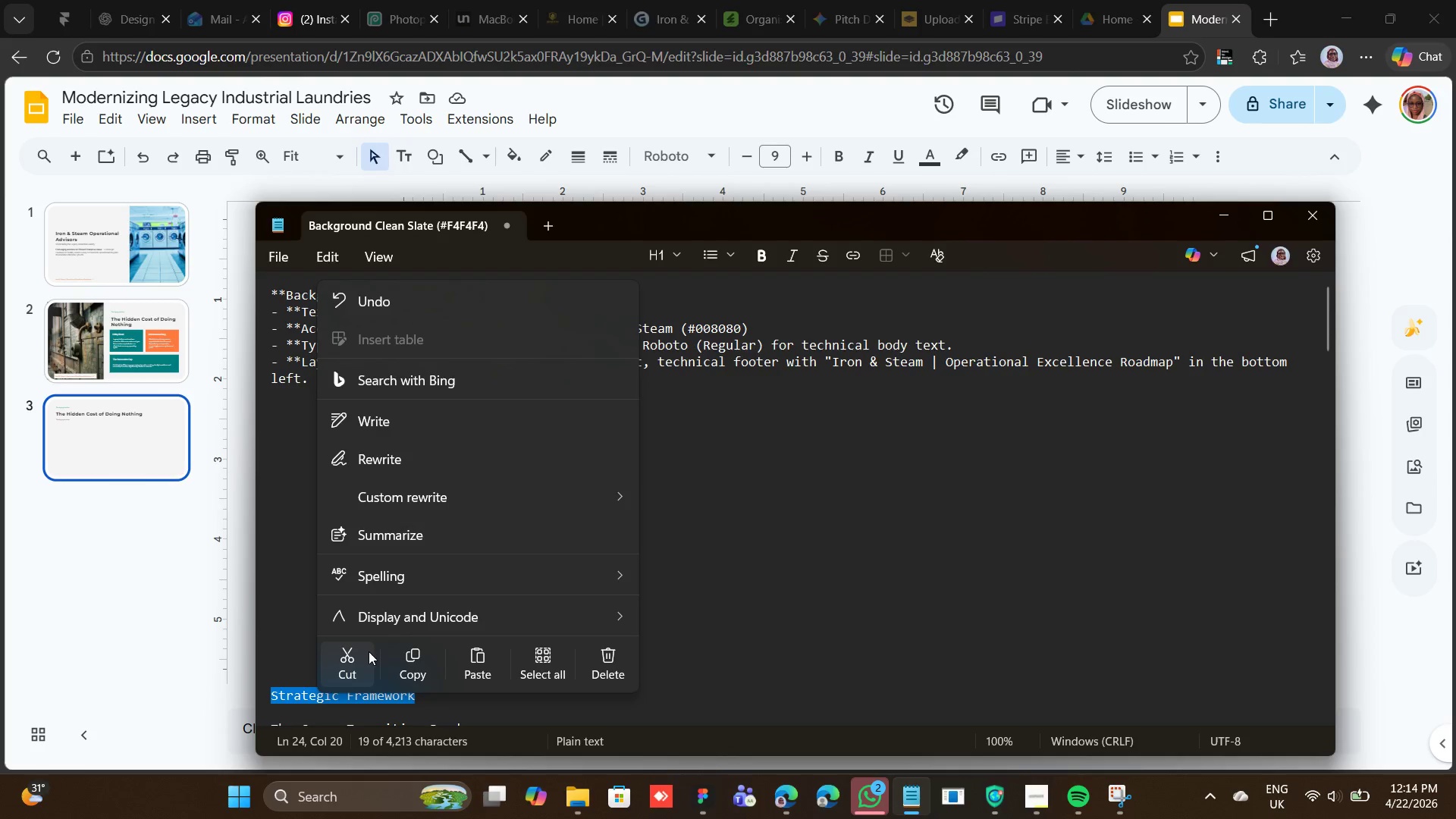 
left_click([355, 662])
 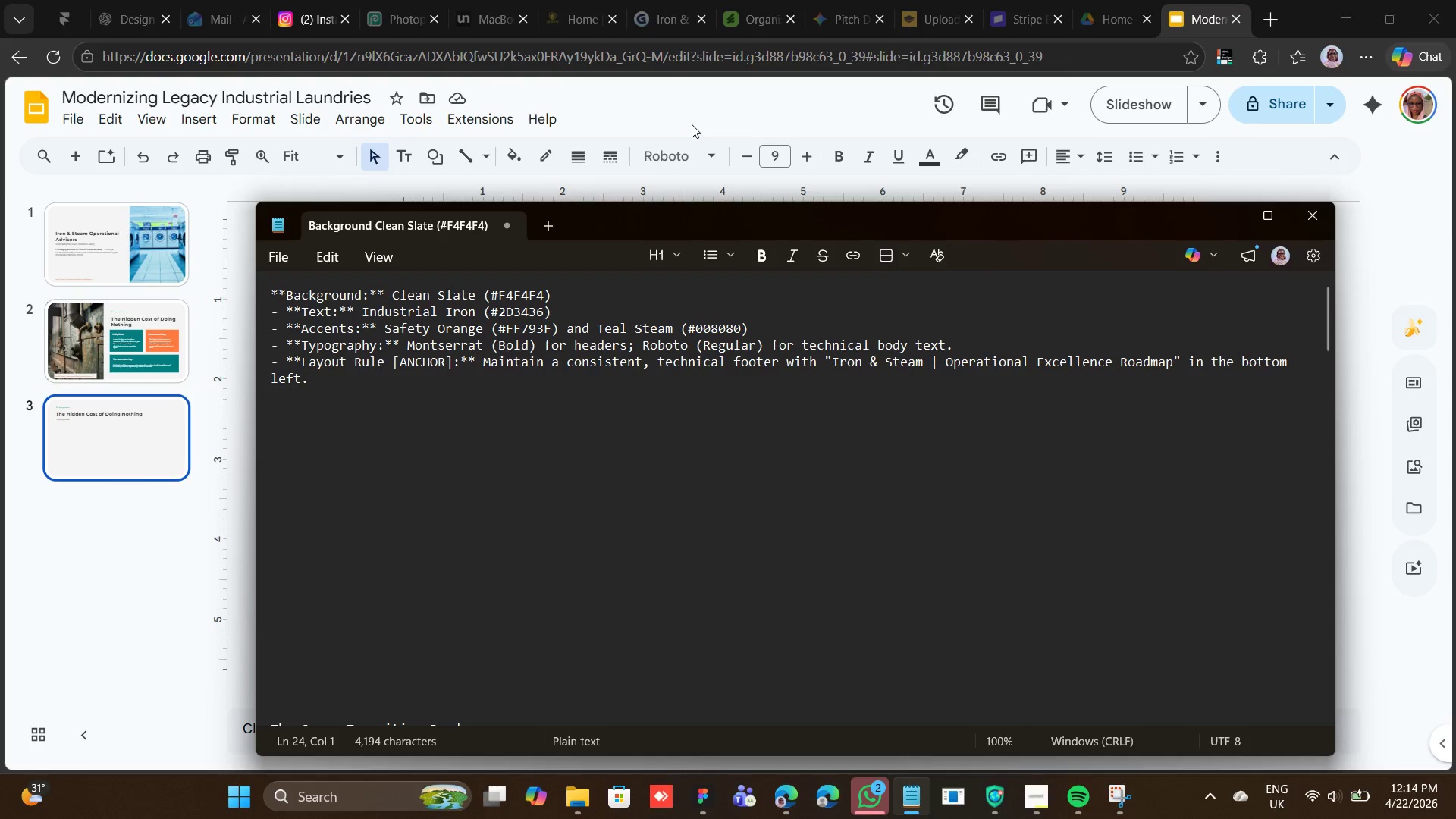 
left_click([696, 118])
 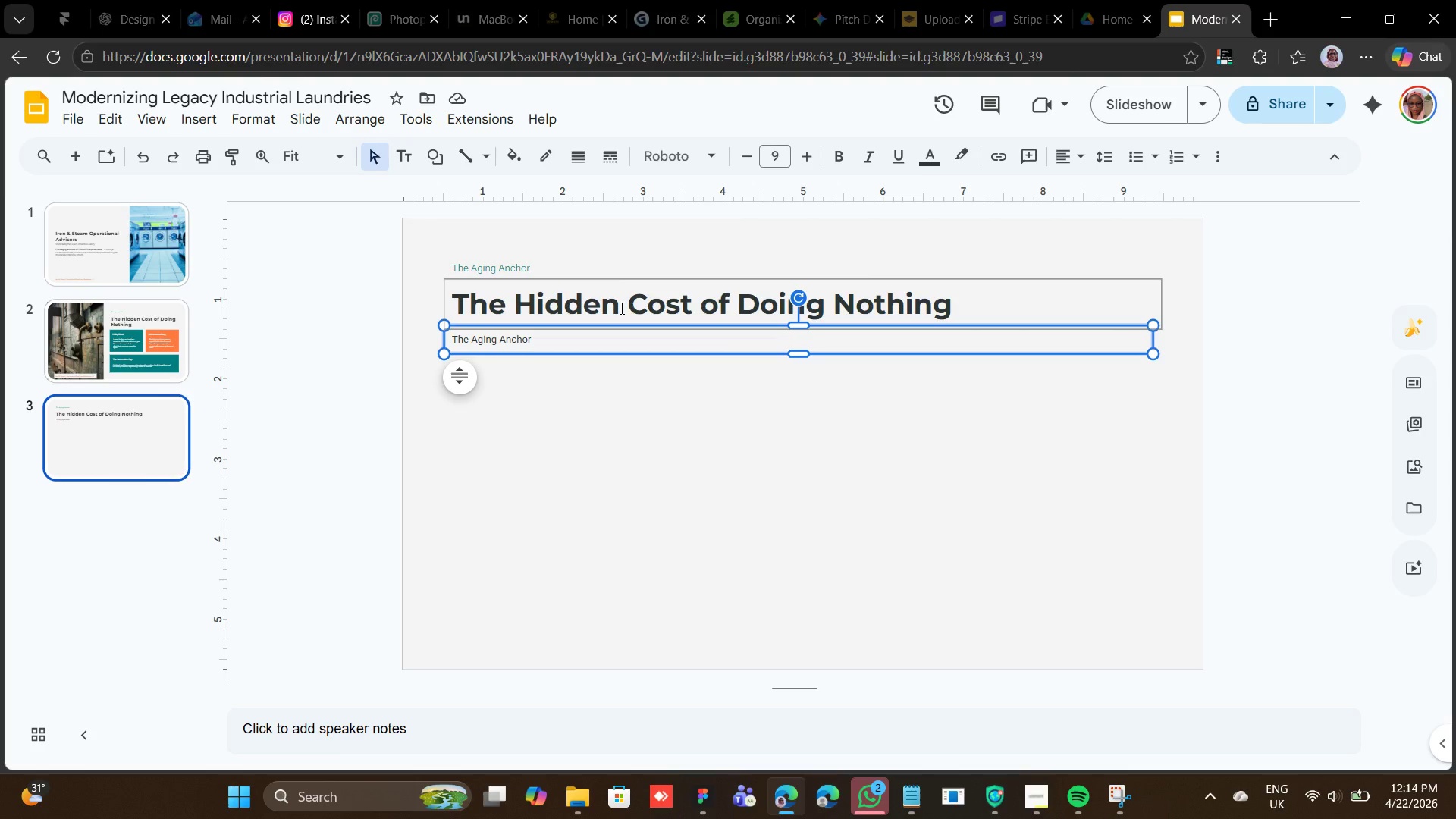 
wait(16.09)
 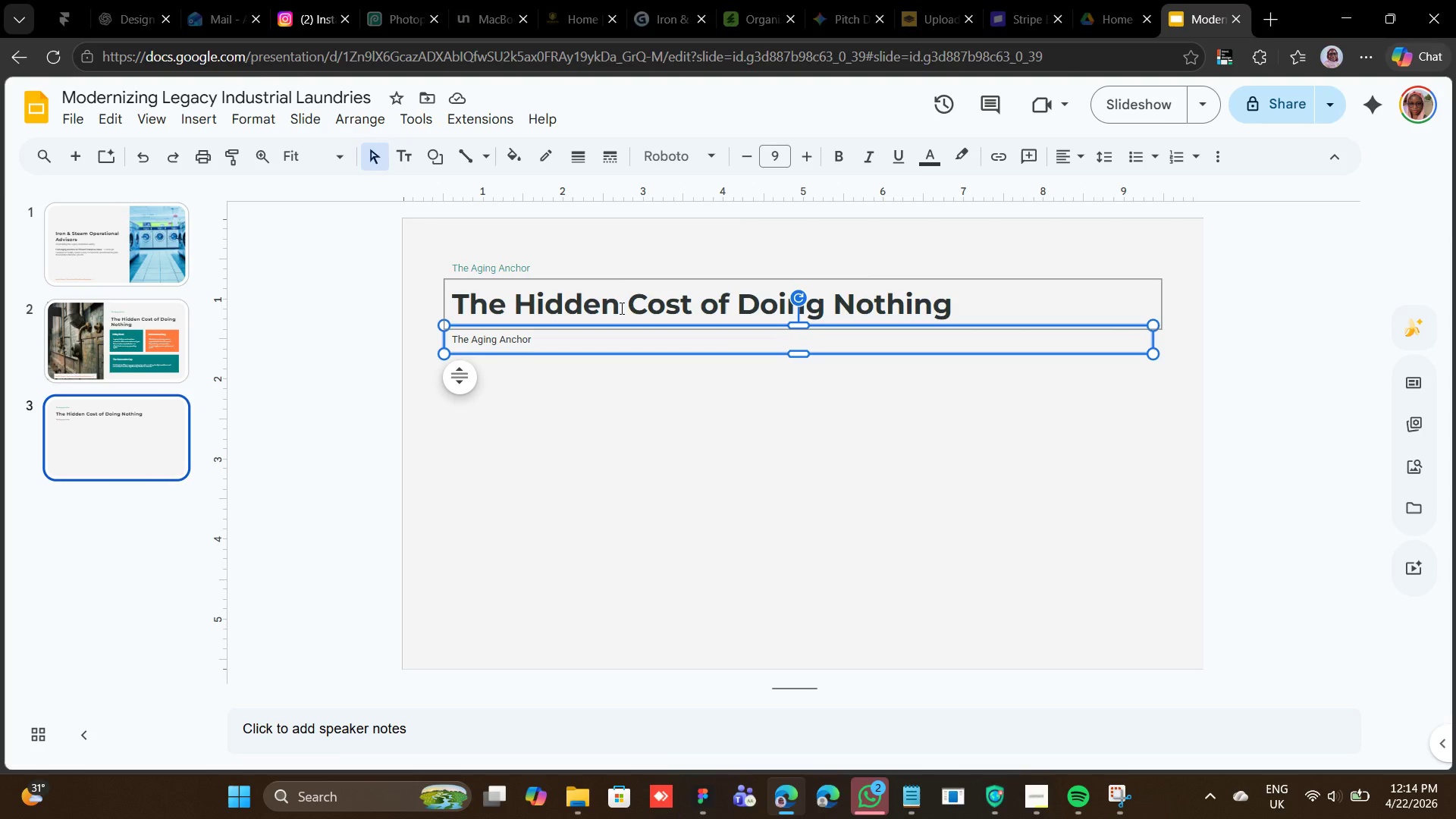 
double_click([522, 267])
 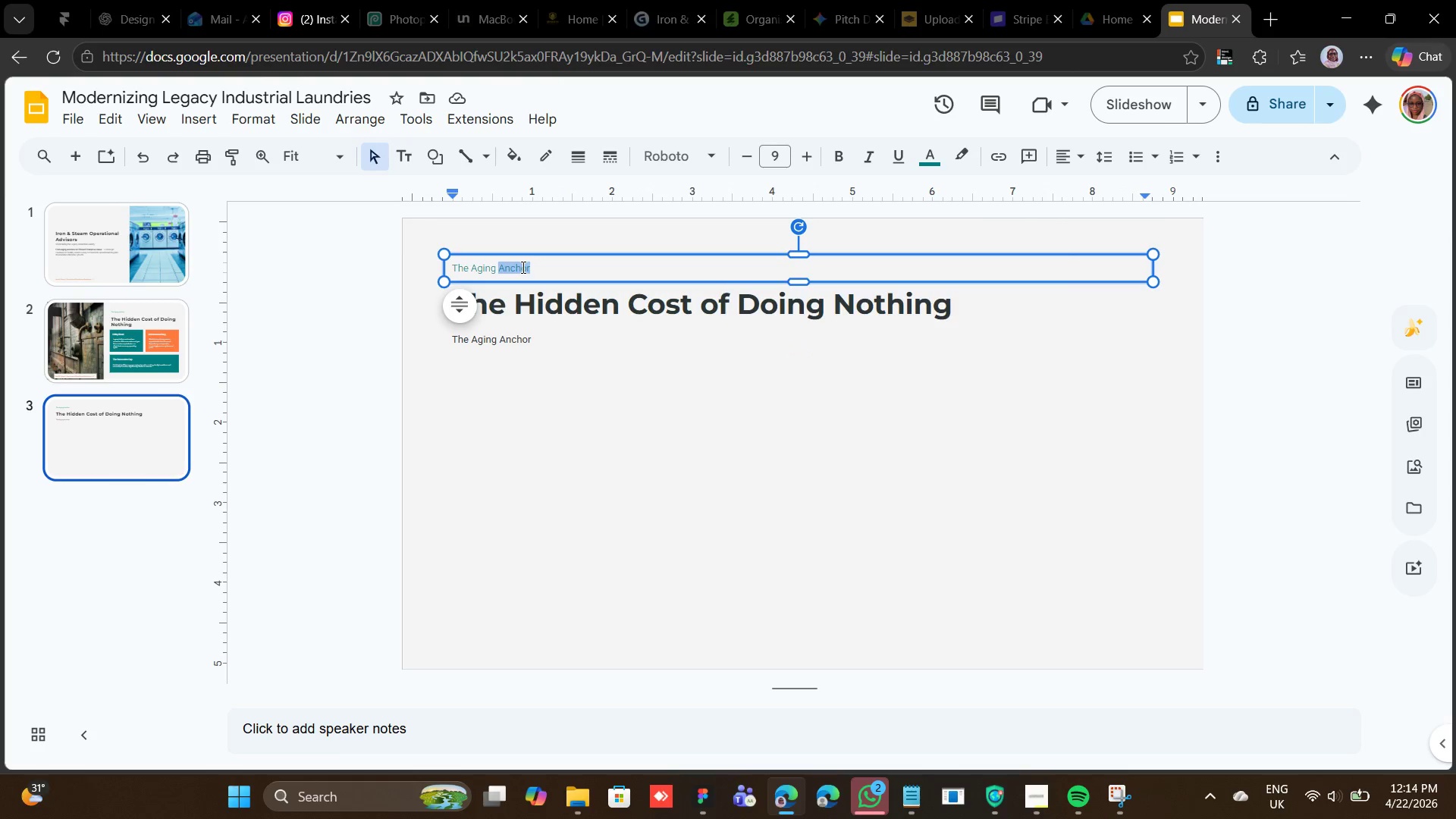 
triple_click([522, 267])
 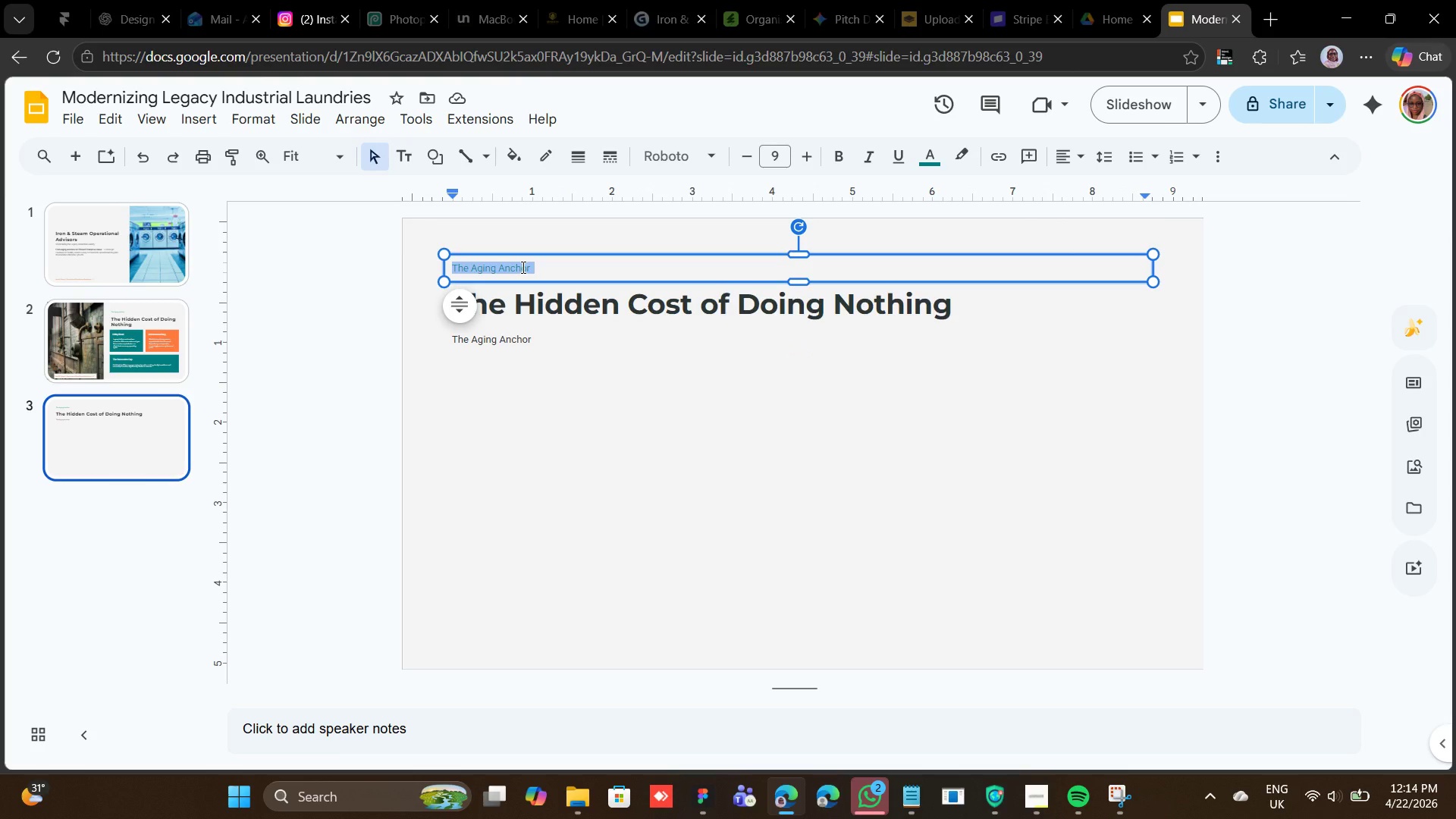 
right_click([522, 267])
 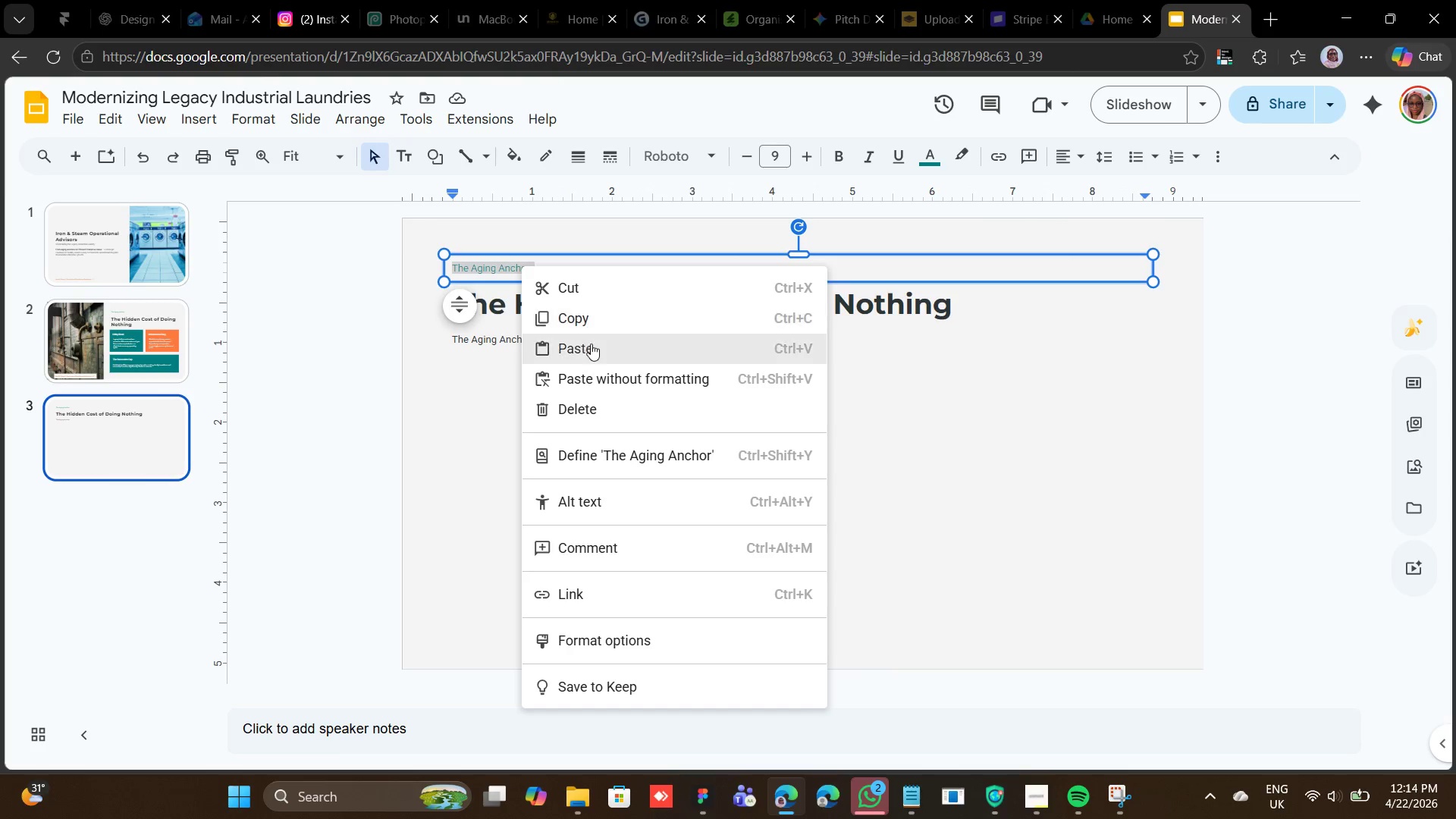 
left_click([591, 345])
 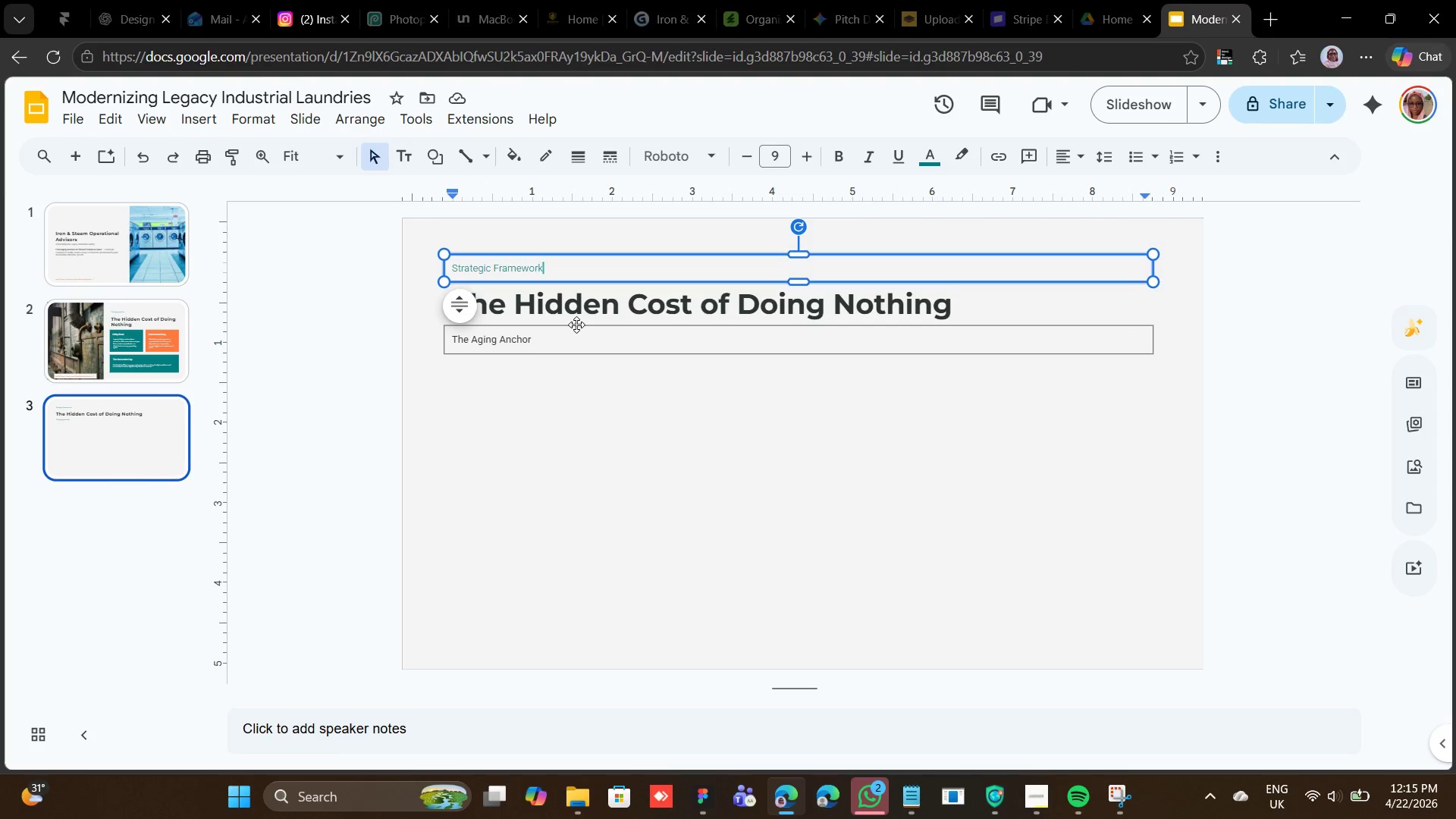 
wait(30.7)
 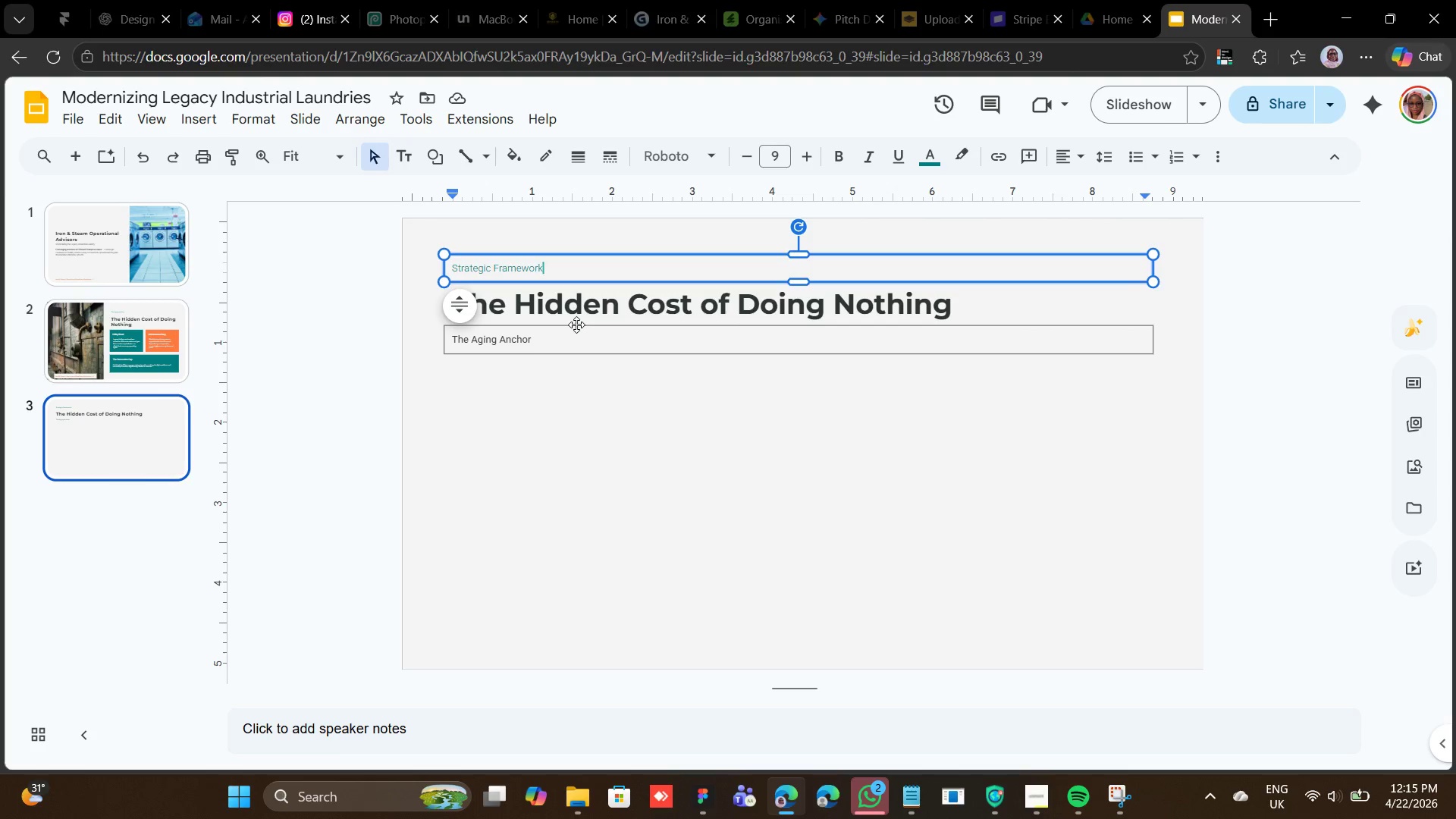 
key(Backspace)
 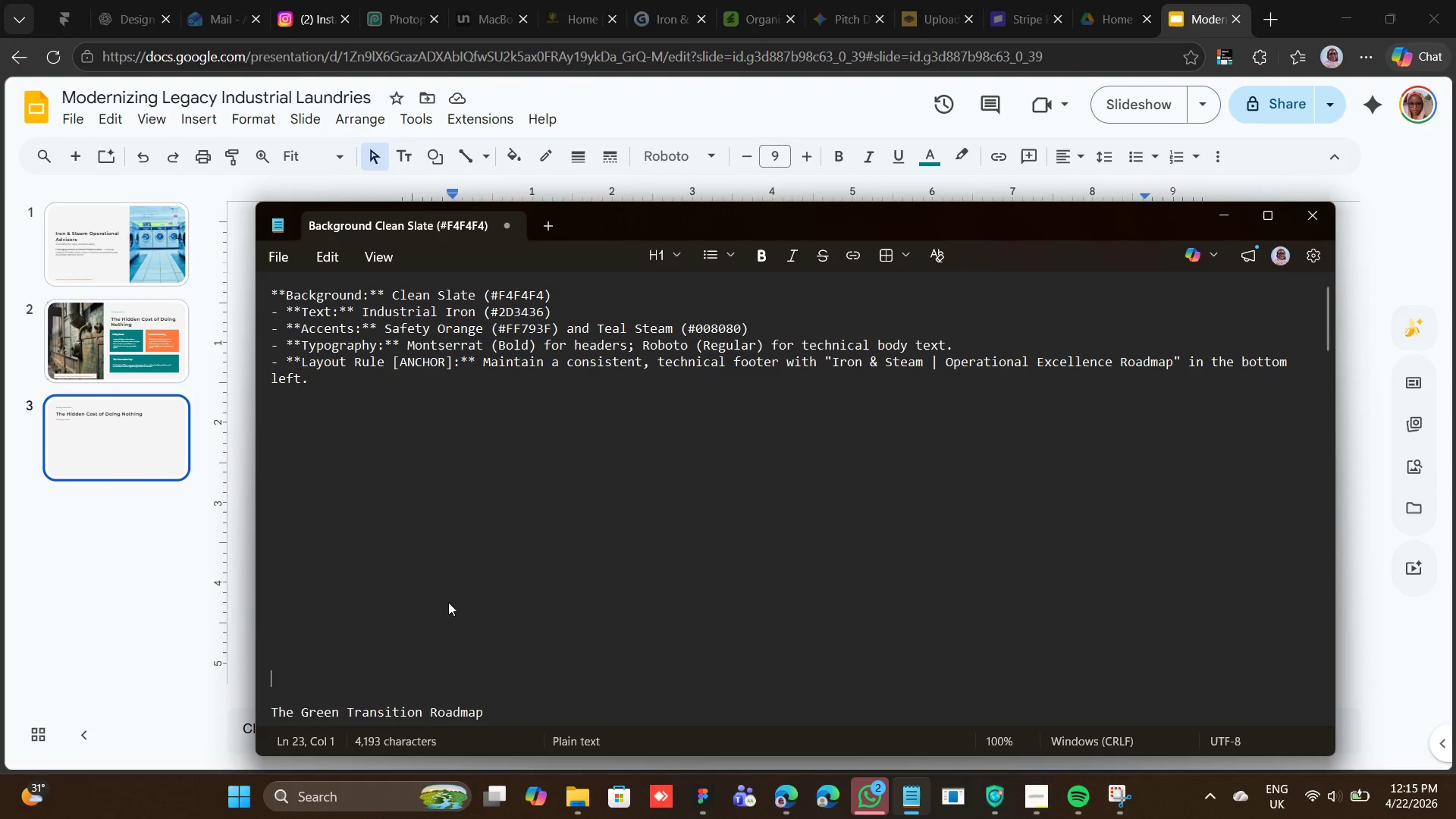 
key(Backspace)
 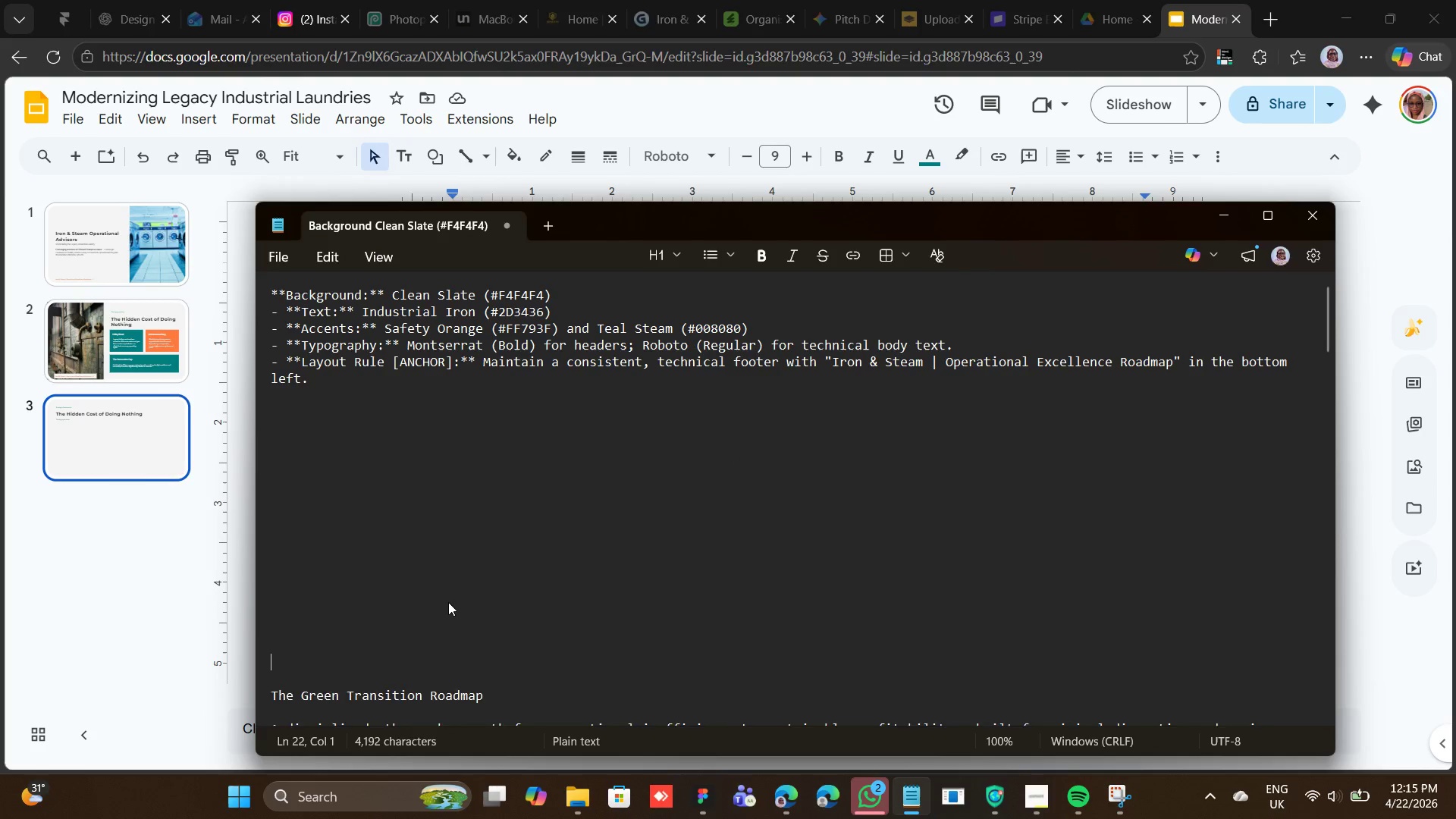 
key(Backspace)
 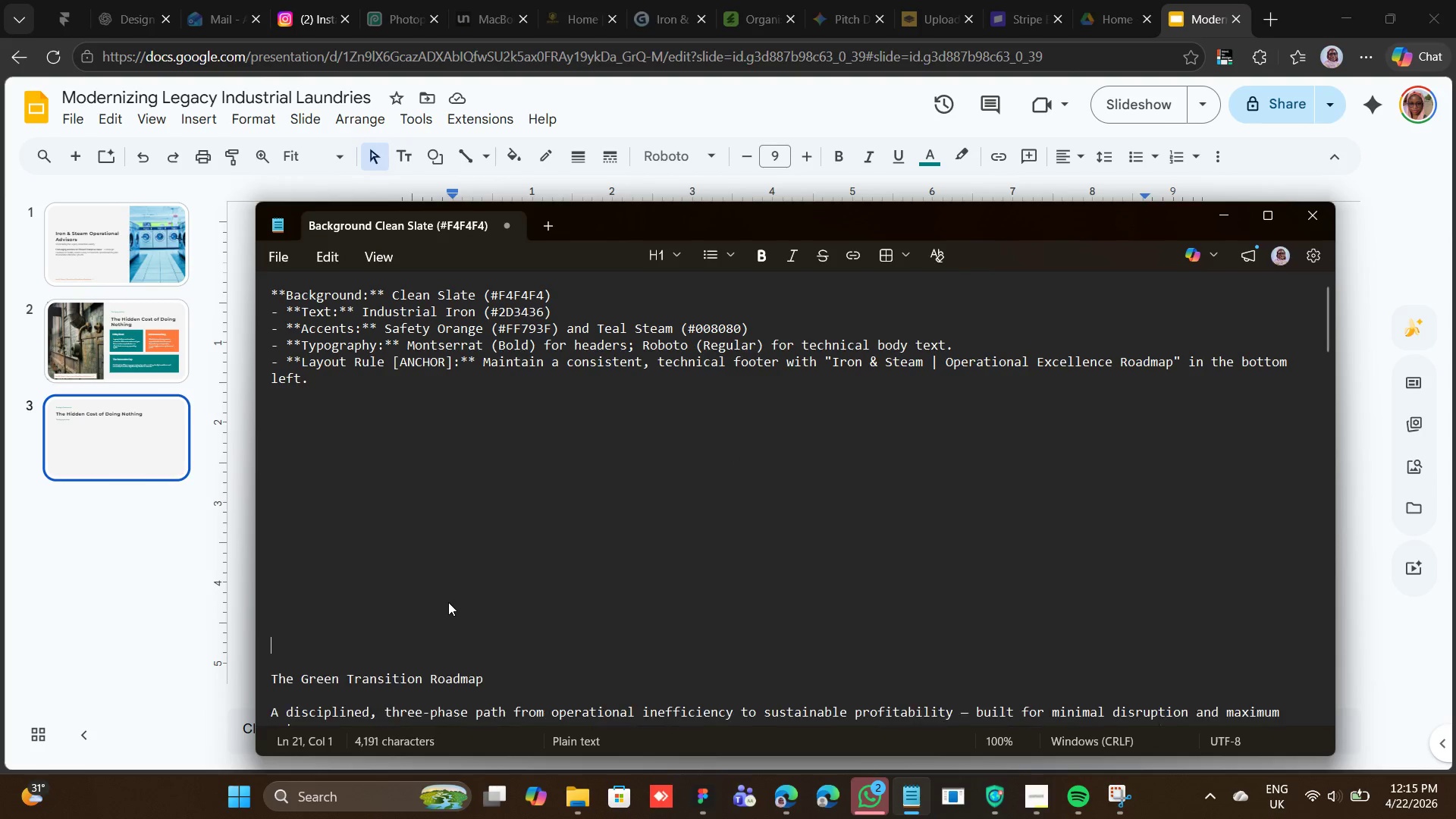 
key(Backspace)
 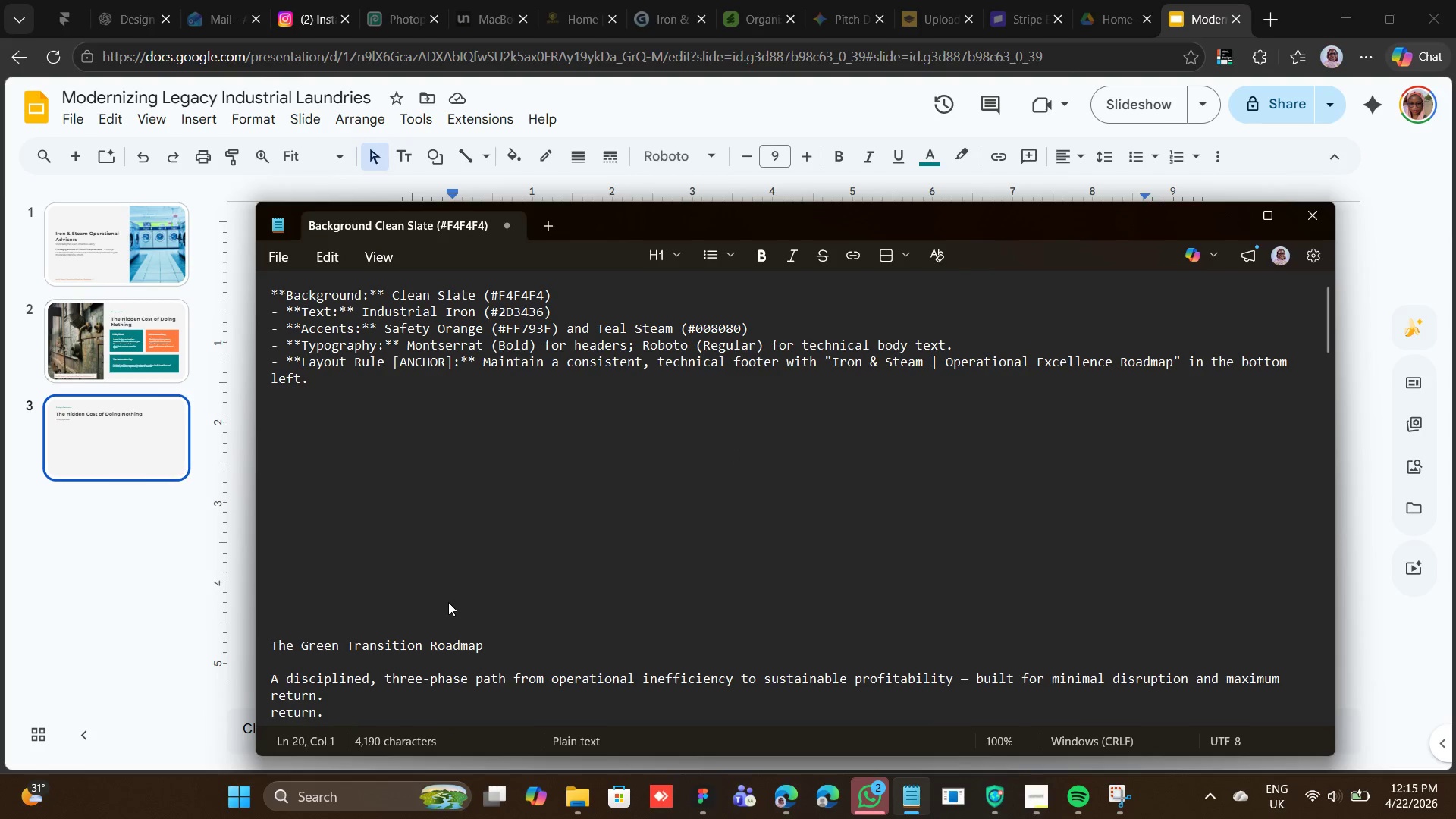 
hold_key(key=Backspace, duration=0.78)
 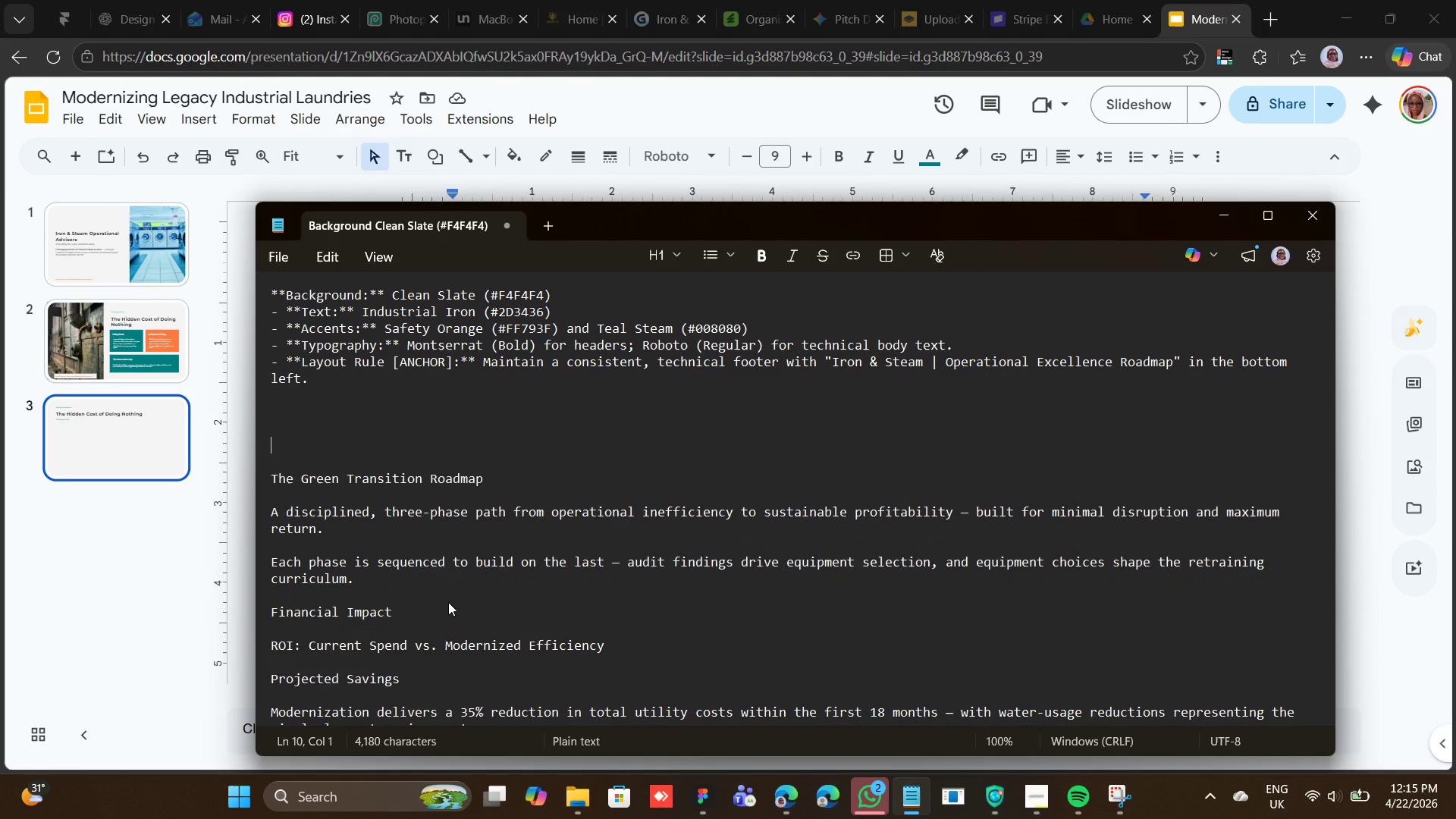 
key(Backspace)
 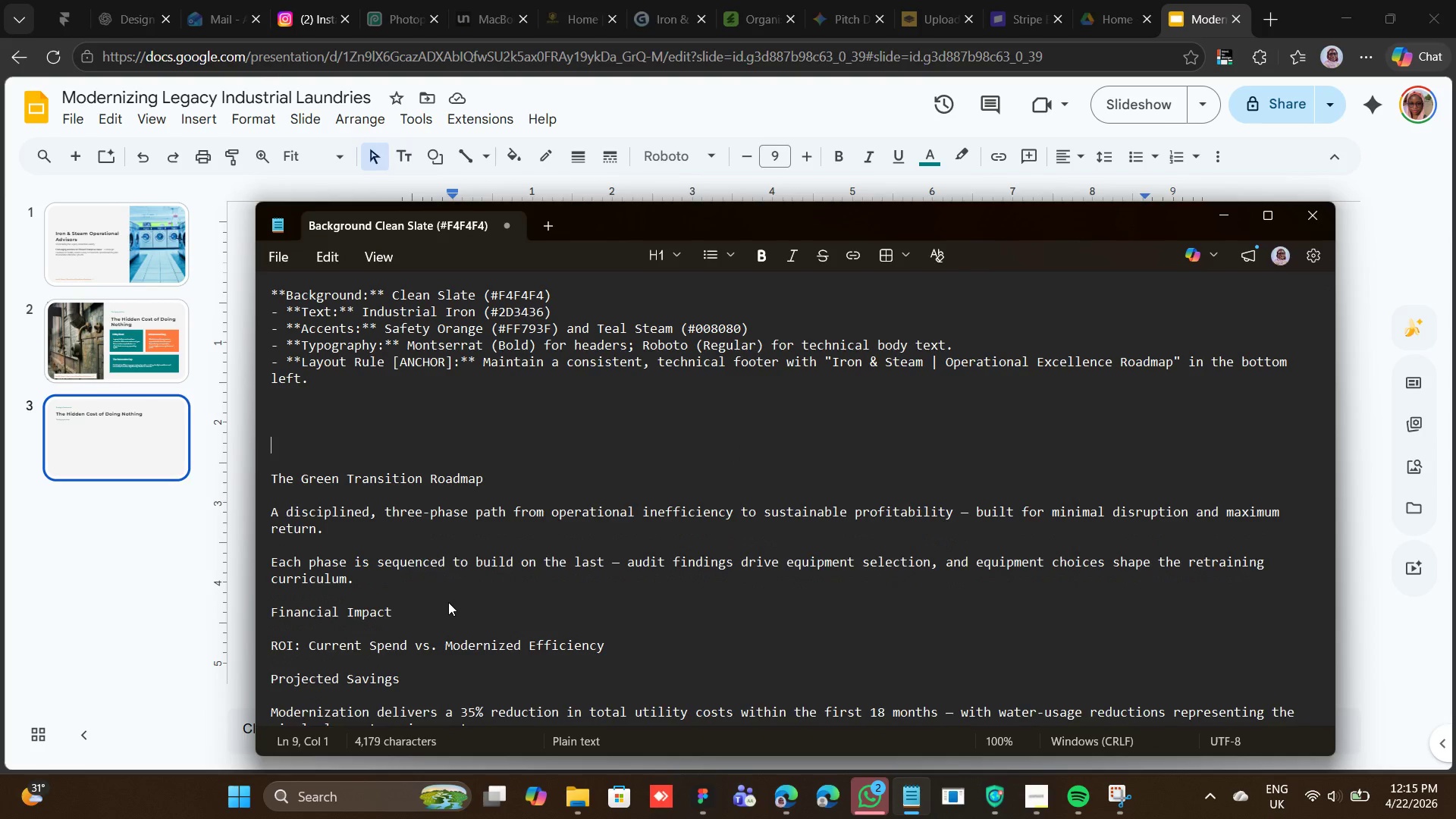 
key(Backspace)
 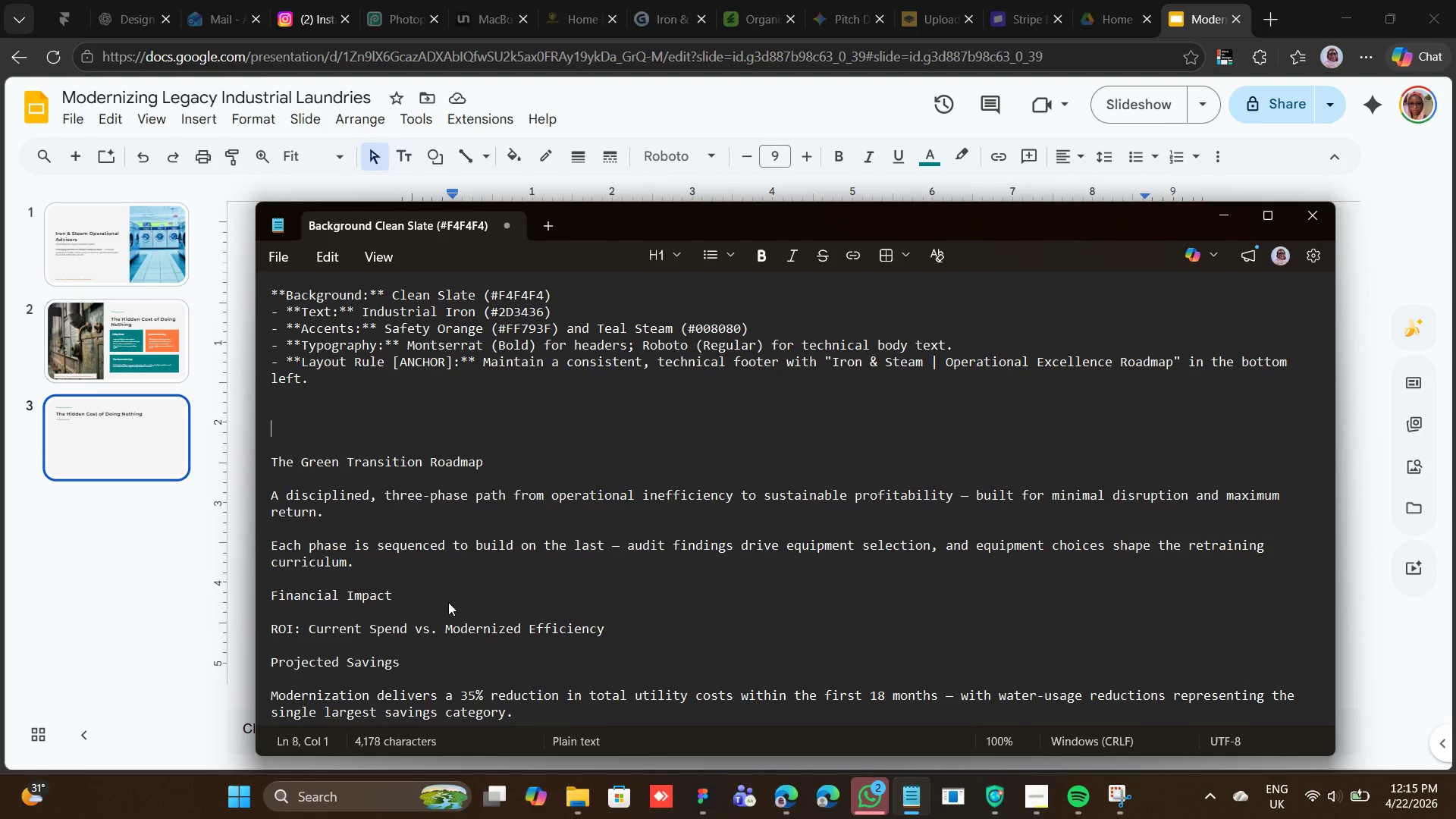 
key(Backspace)
 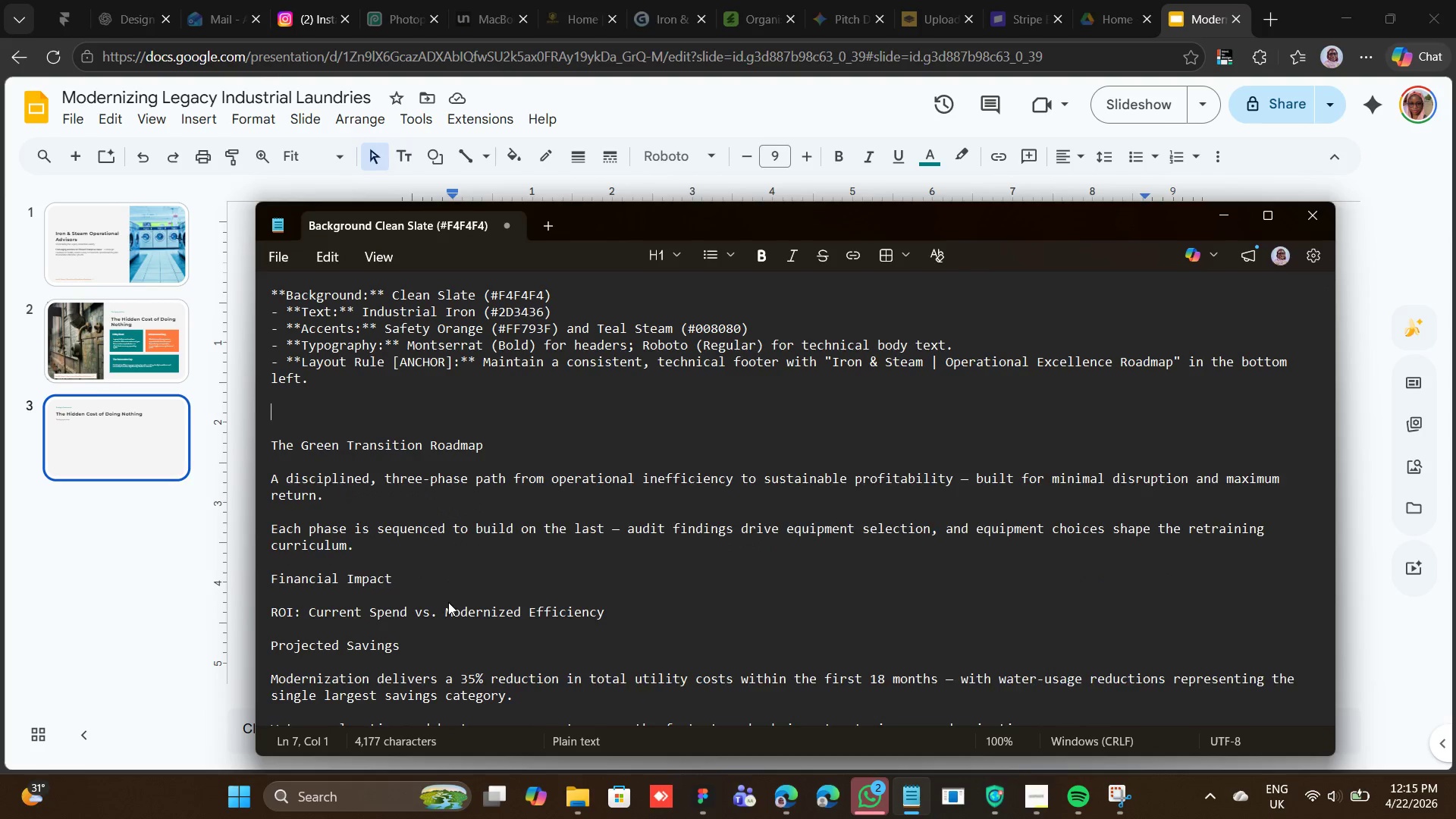 
key(Backspace)
 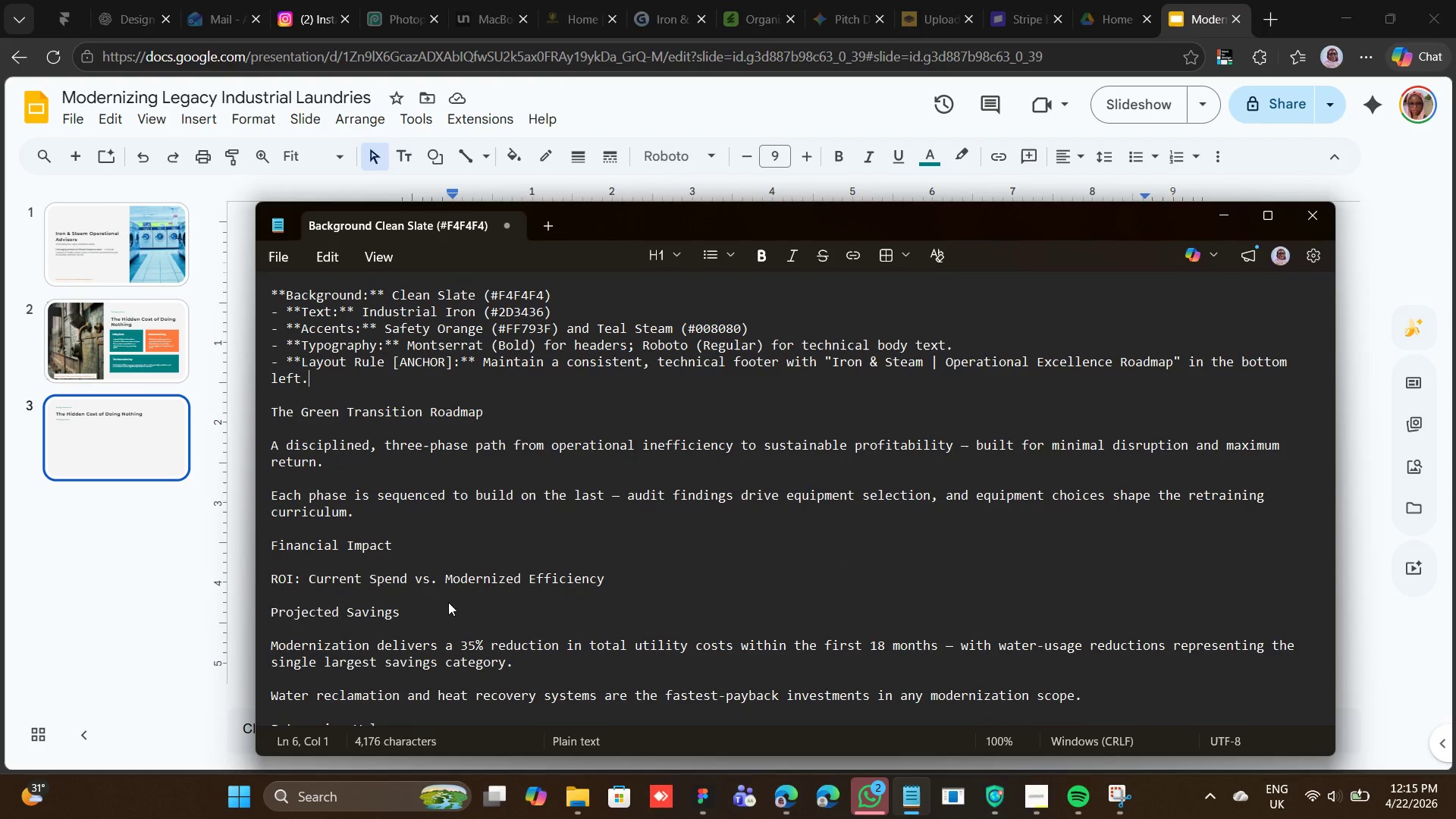 
key(Backspace)
 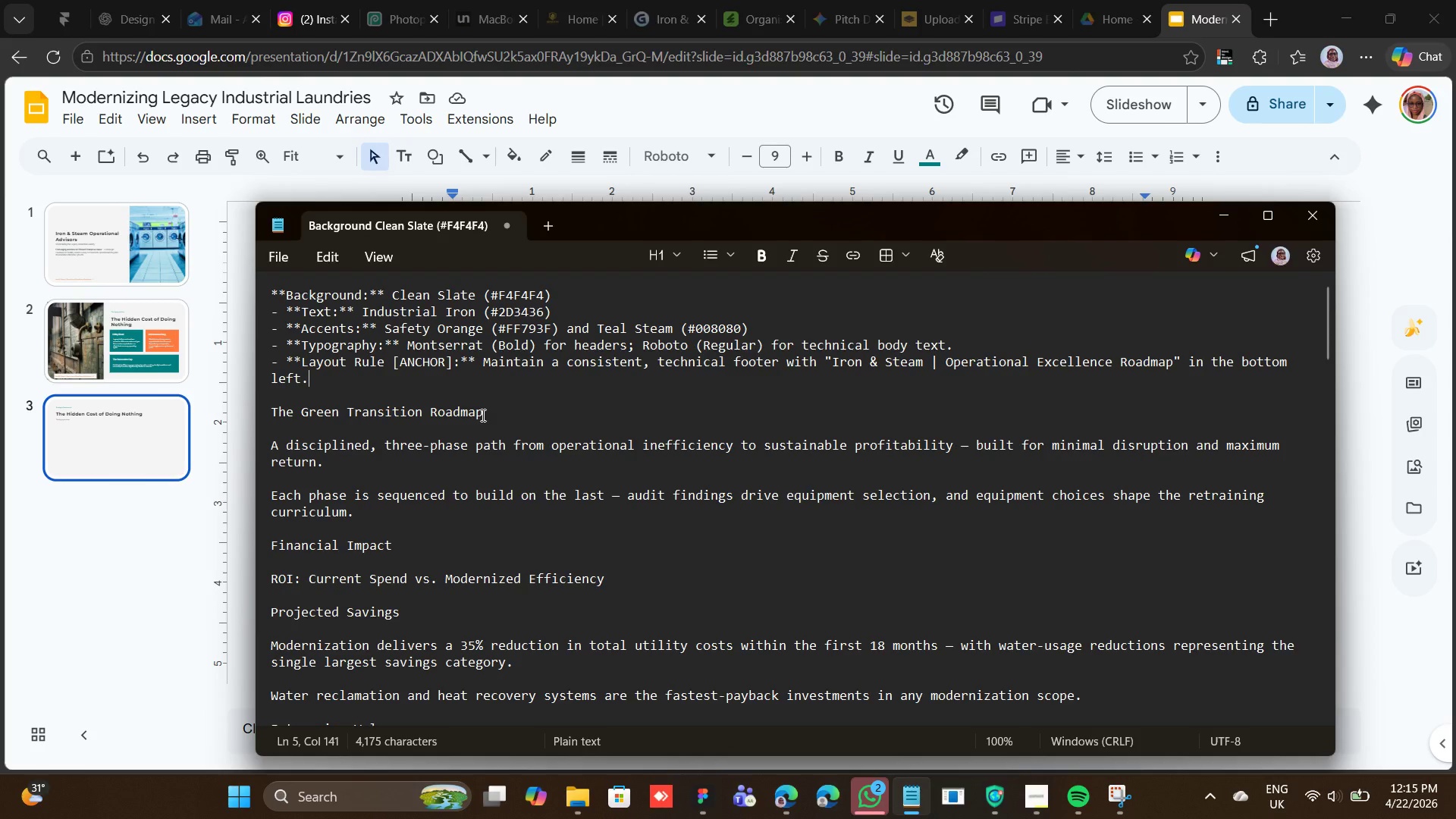 
left_click_drag(start_coordinate=[482, 413], to_coordinate=[271, 405])
 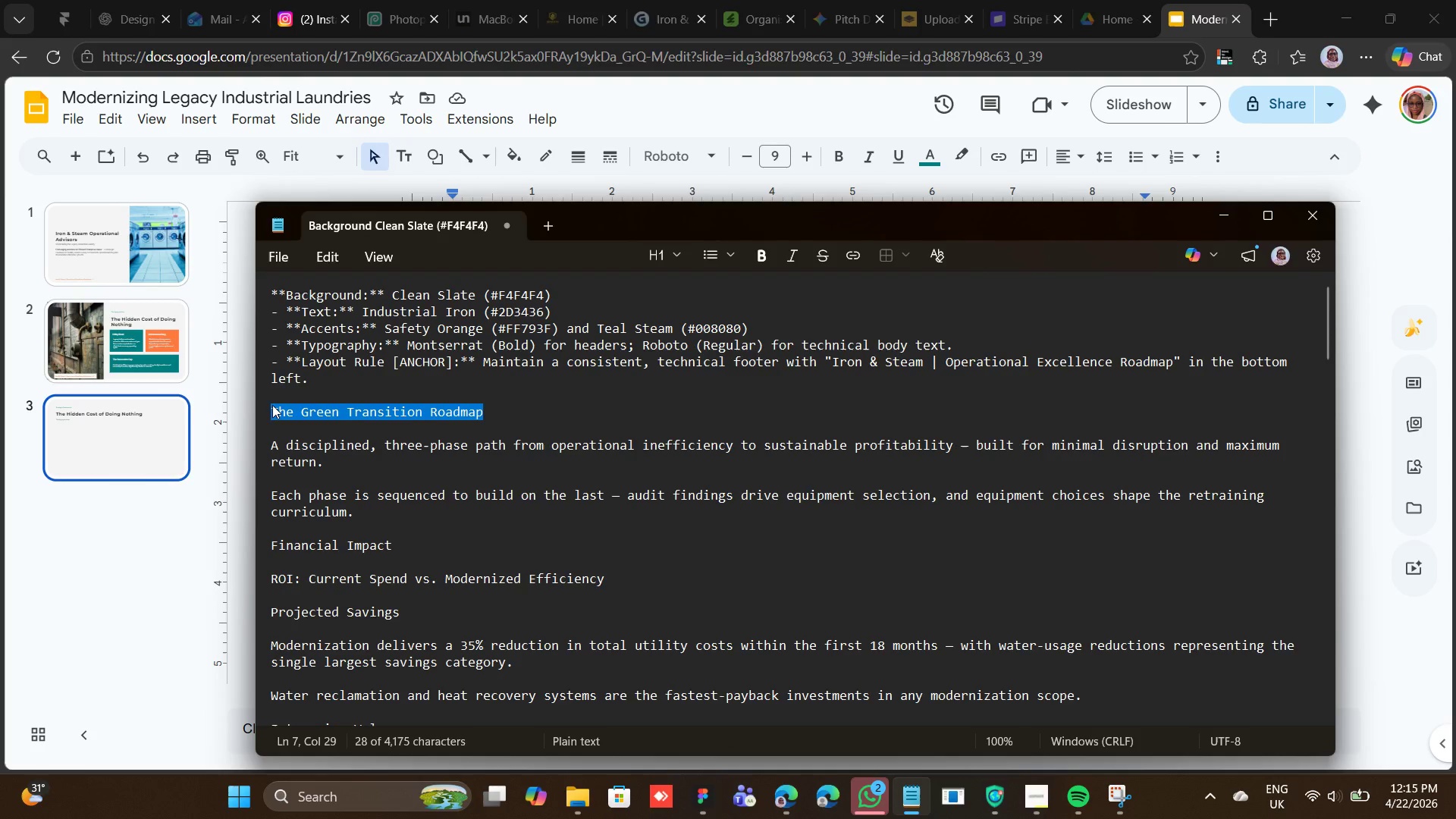 
right_click([272, 405])
 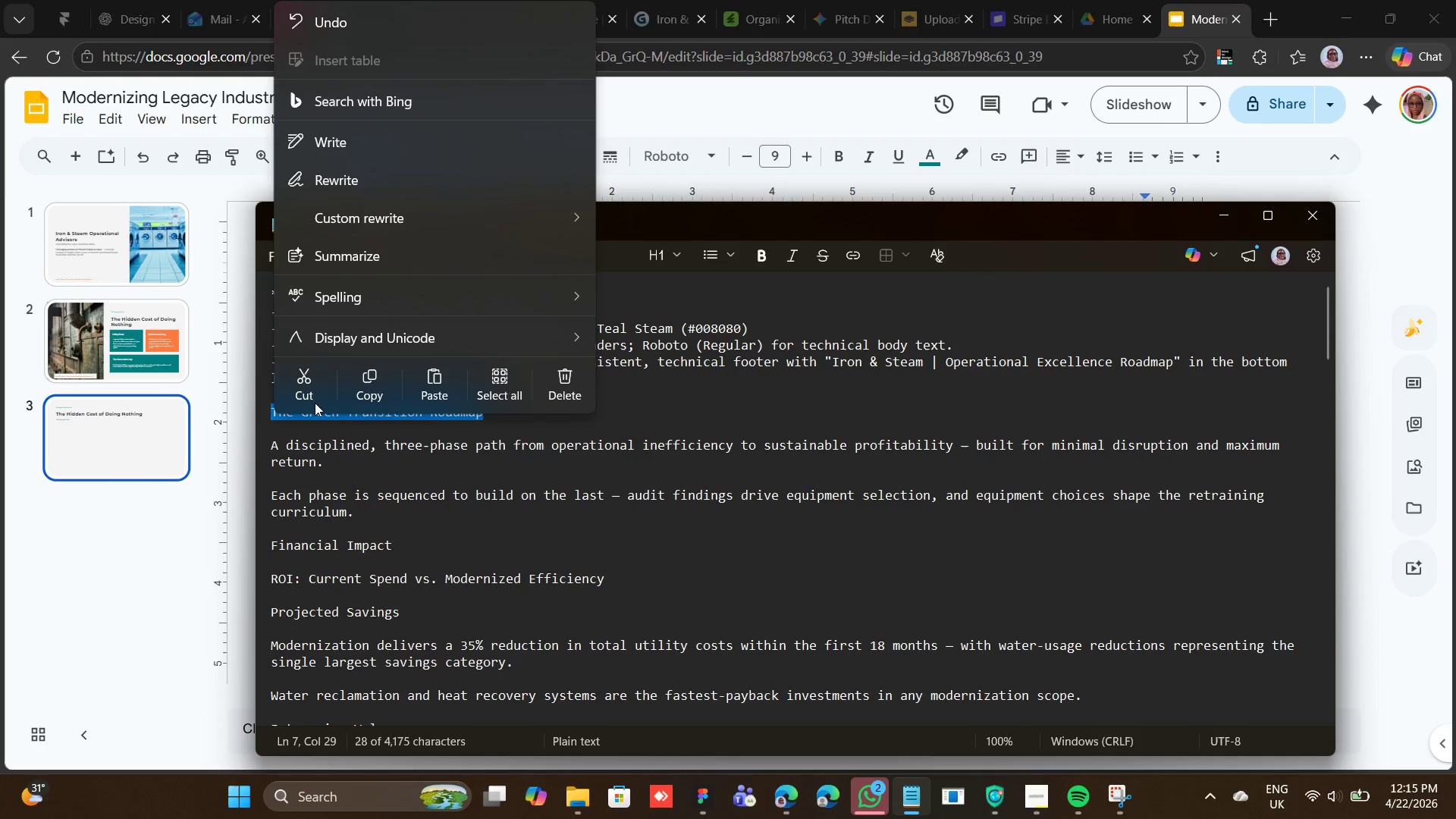 
left_click([312, 387])
 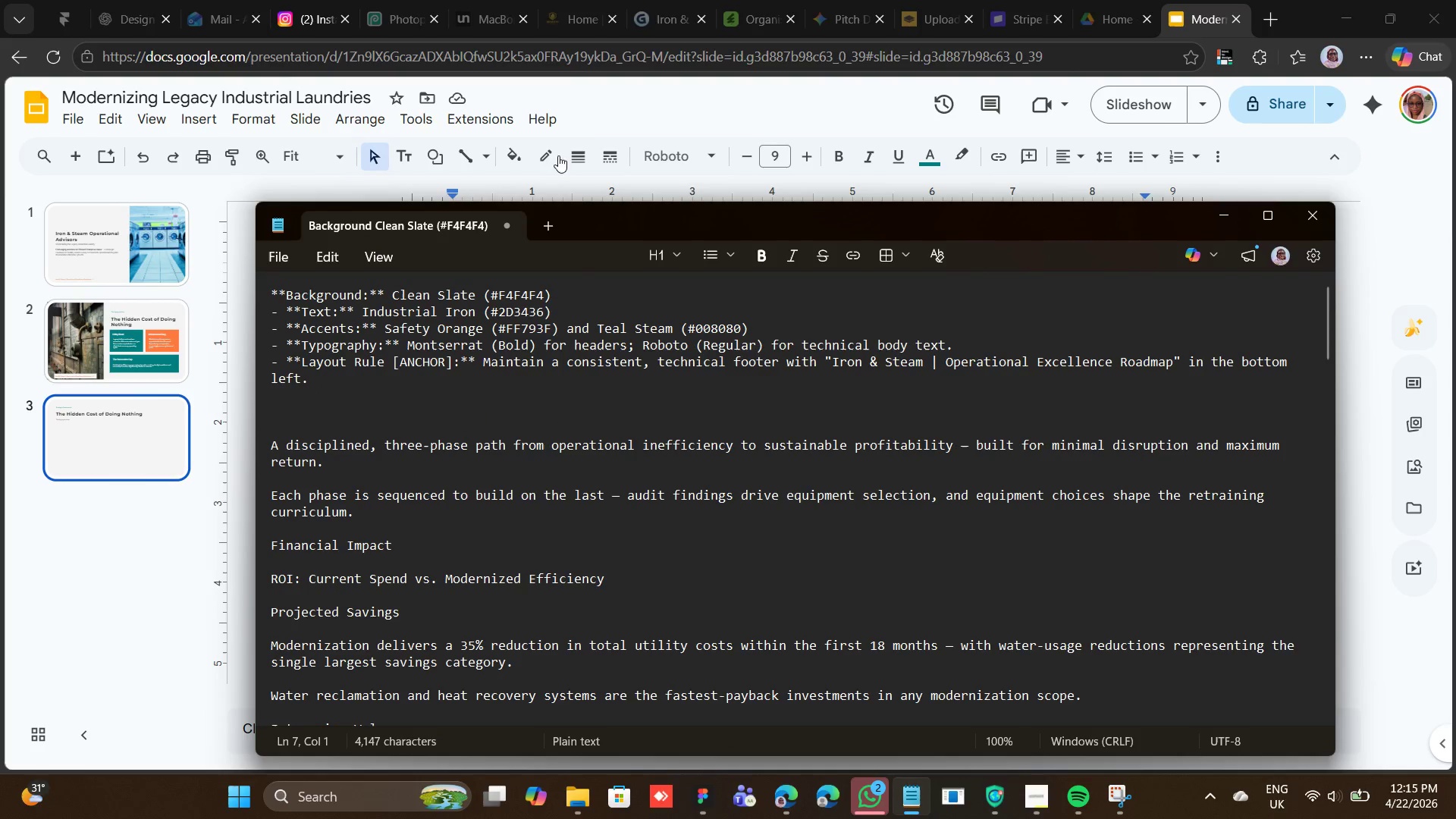 
left_click([617, 96])
 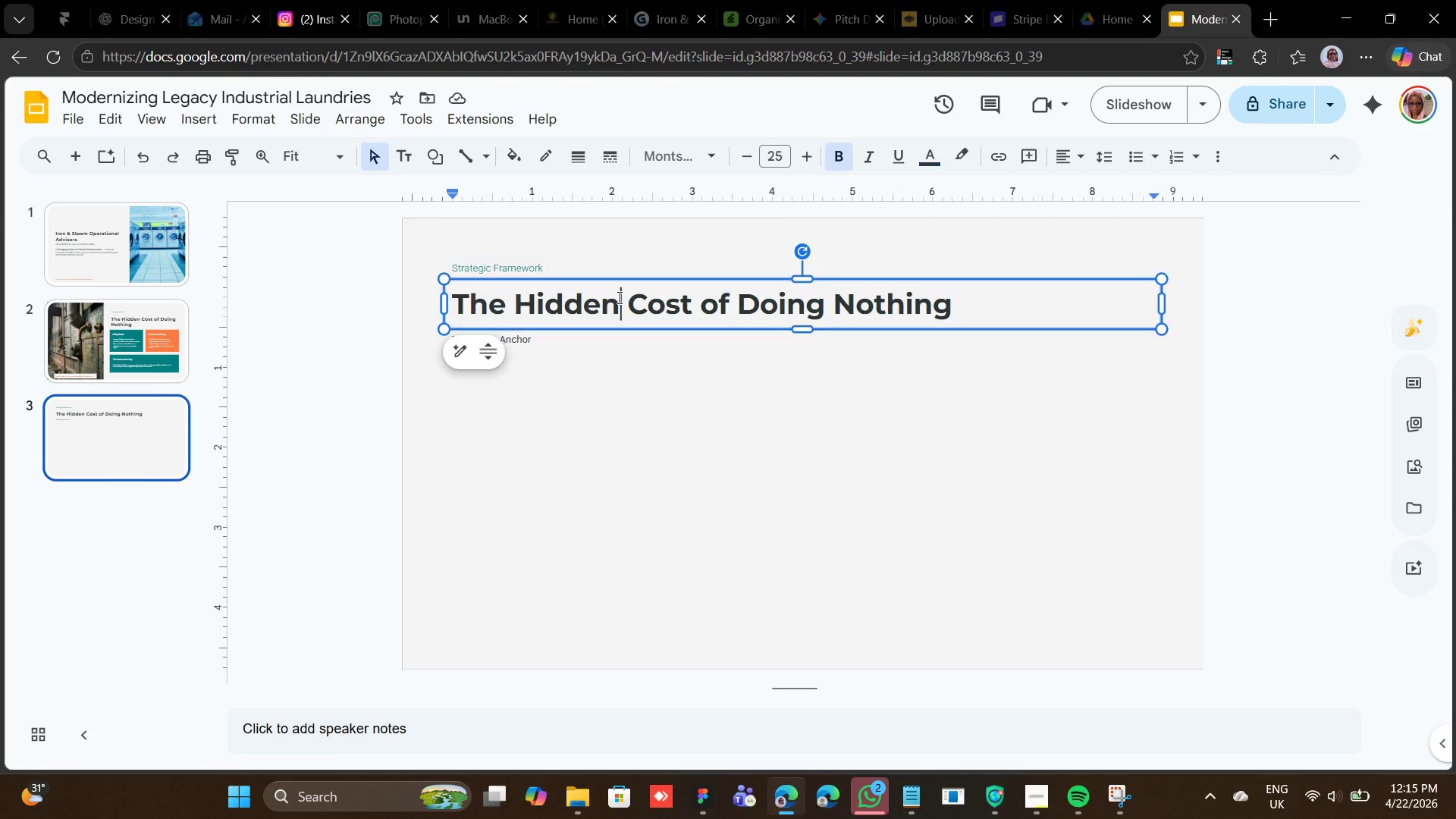 
double_click([618, 297])
 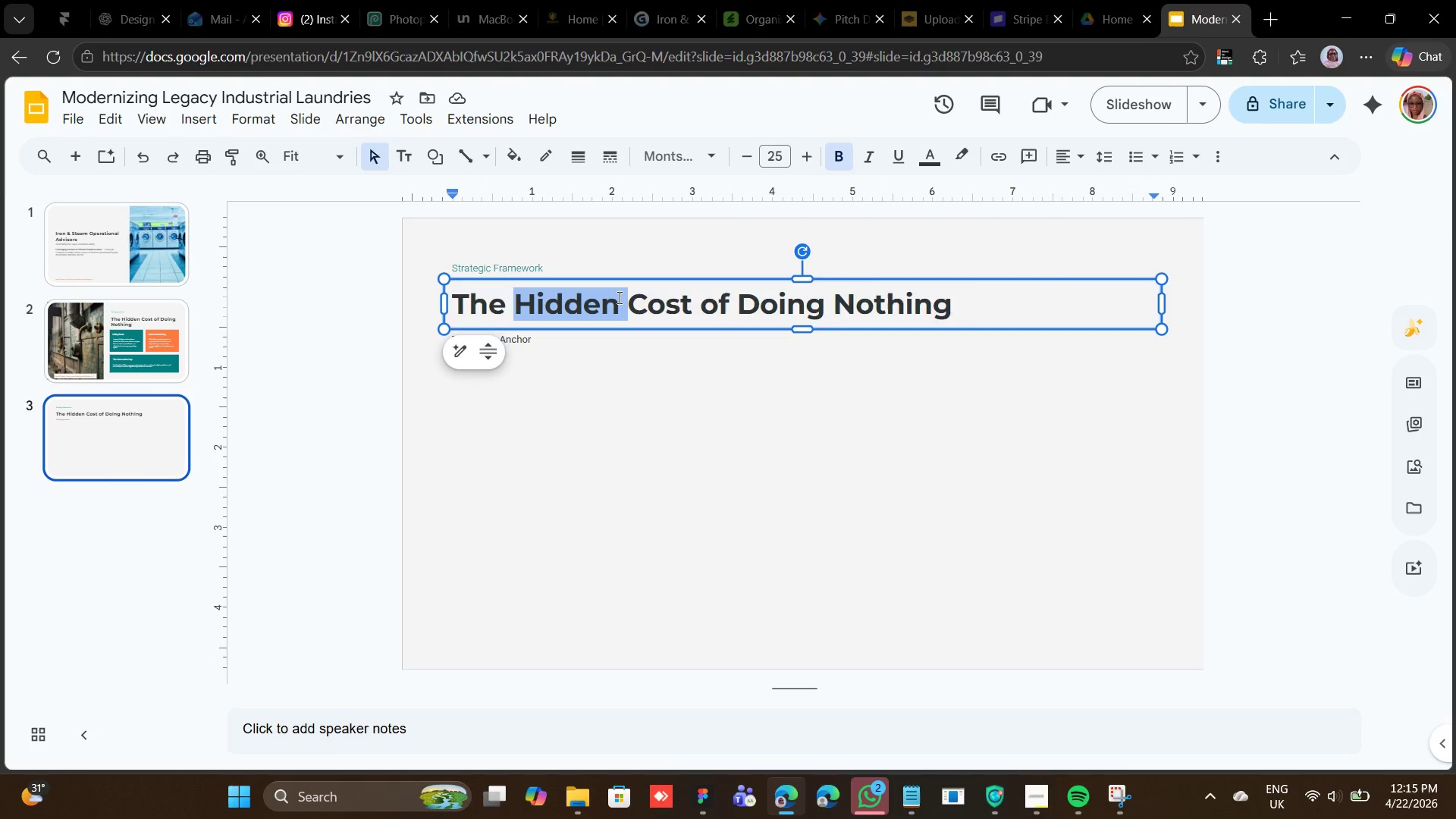 
triple_click([618, 297])
 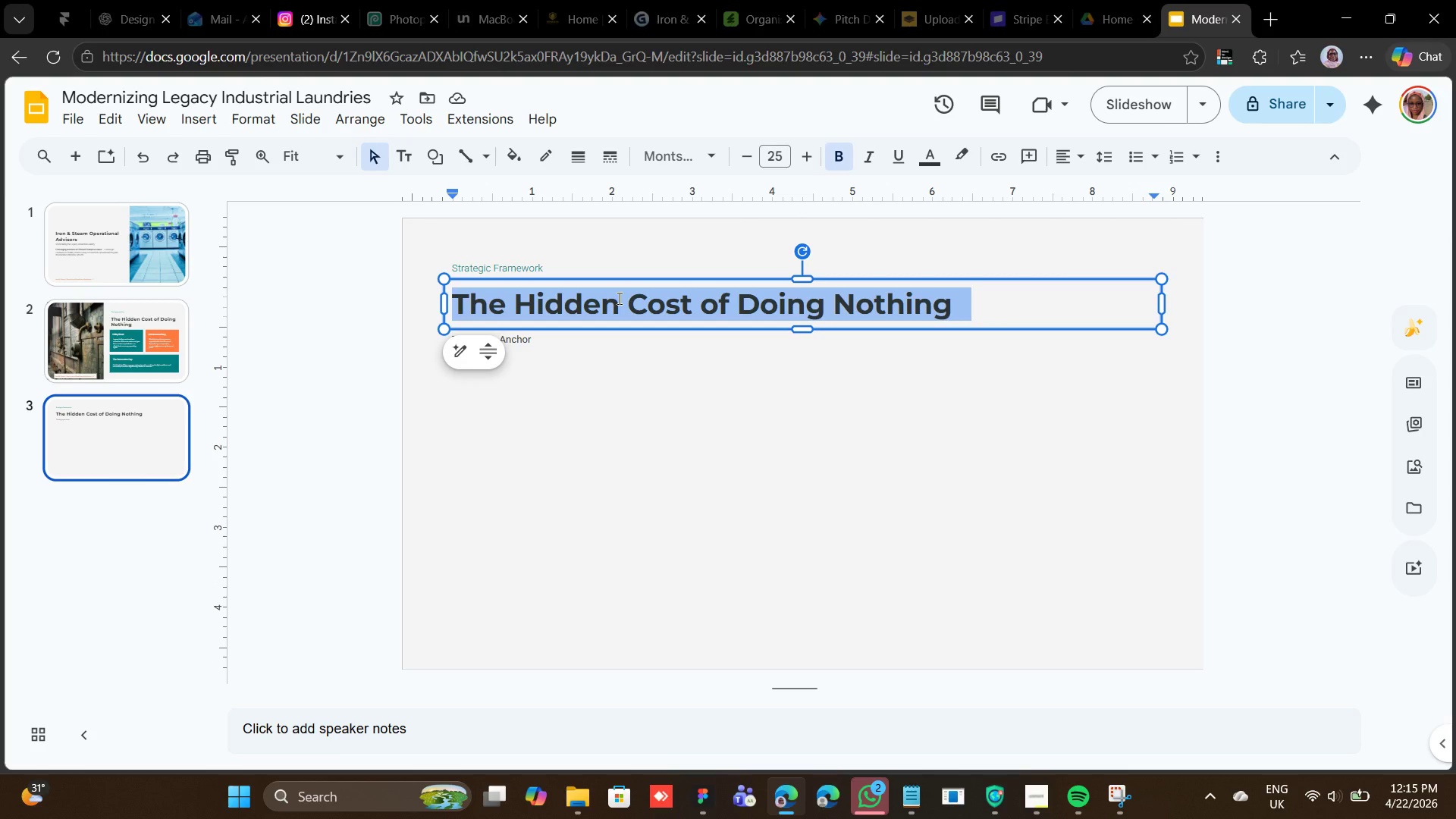 
right_click([618, 298])
 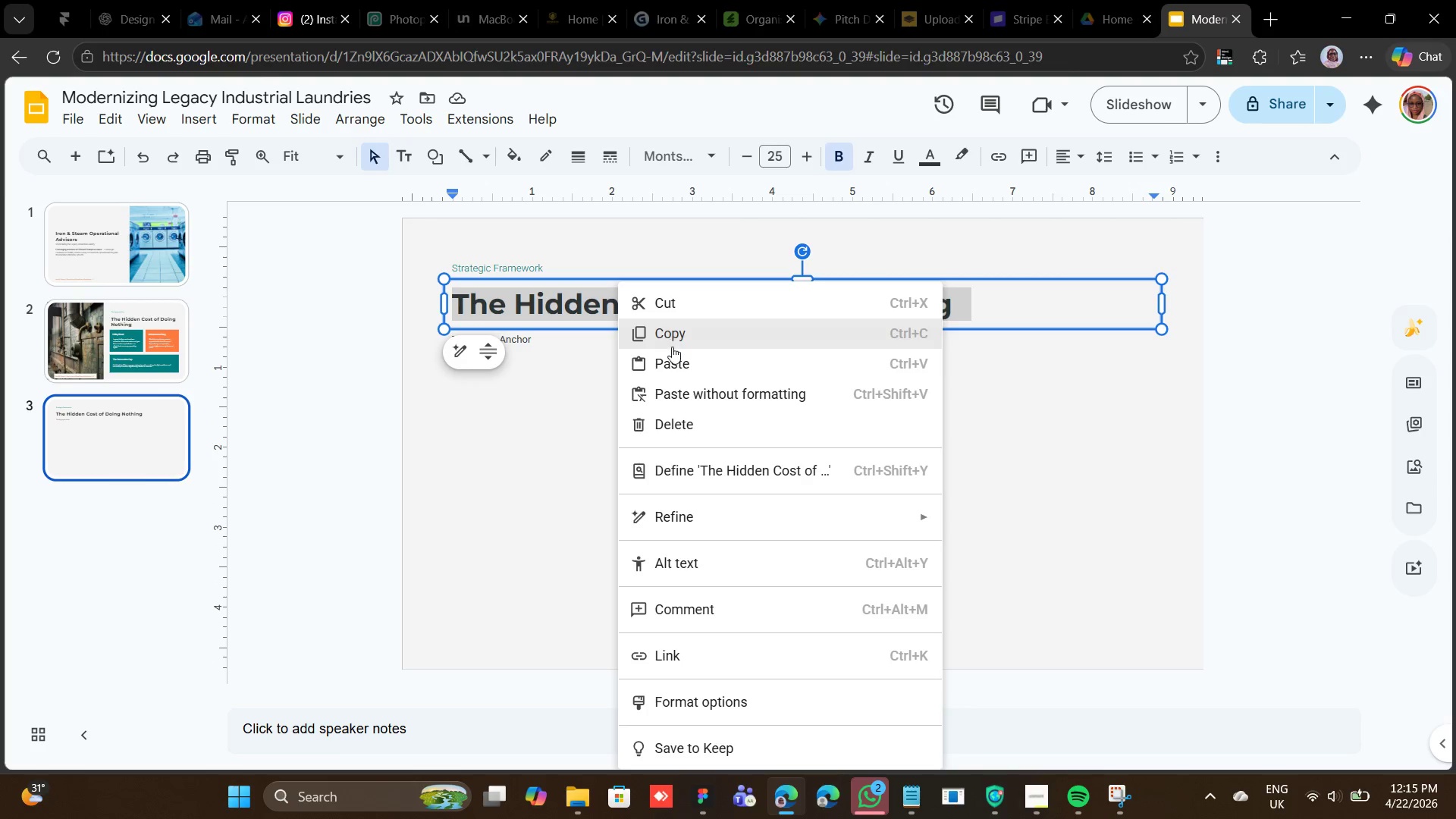 
left_click([674, 350])
 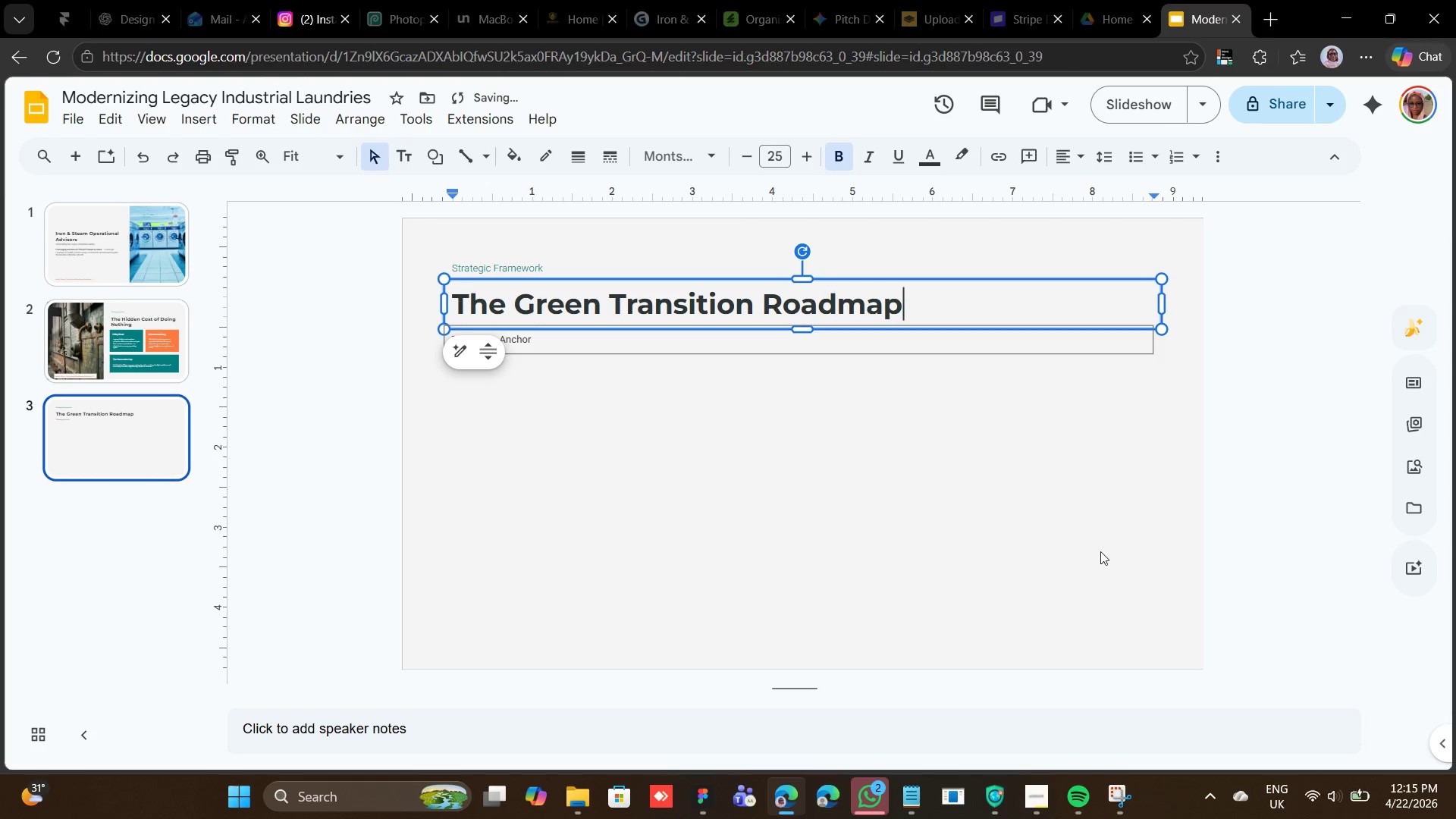 
mouse_move([922, 806])
 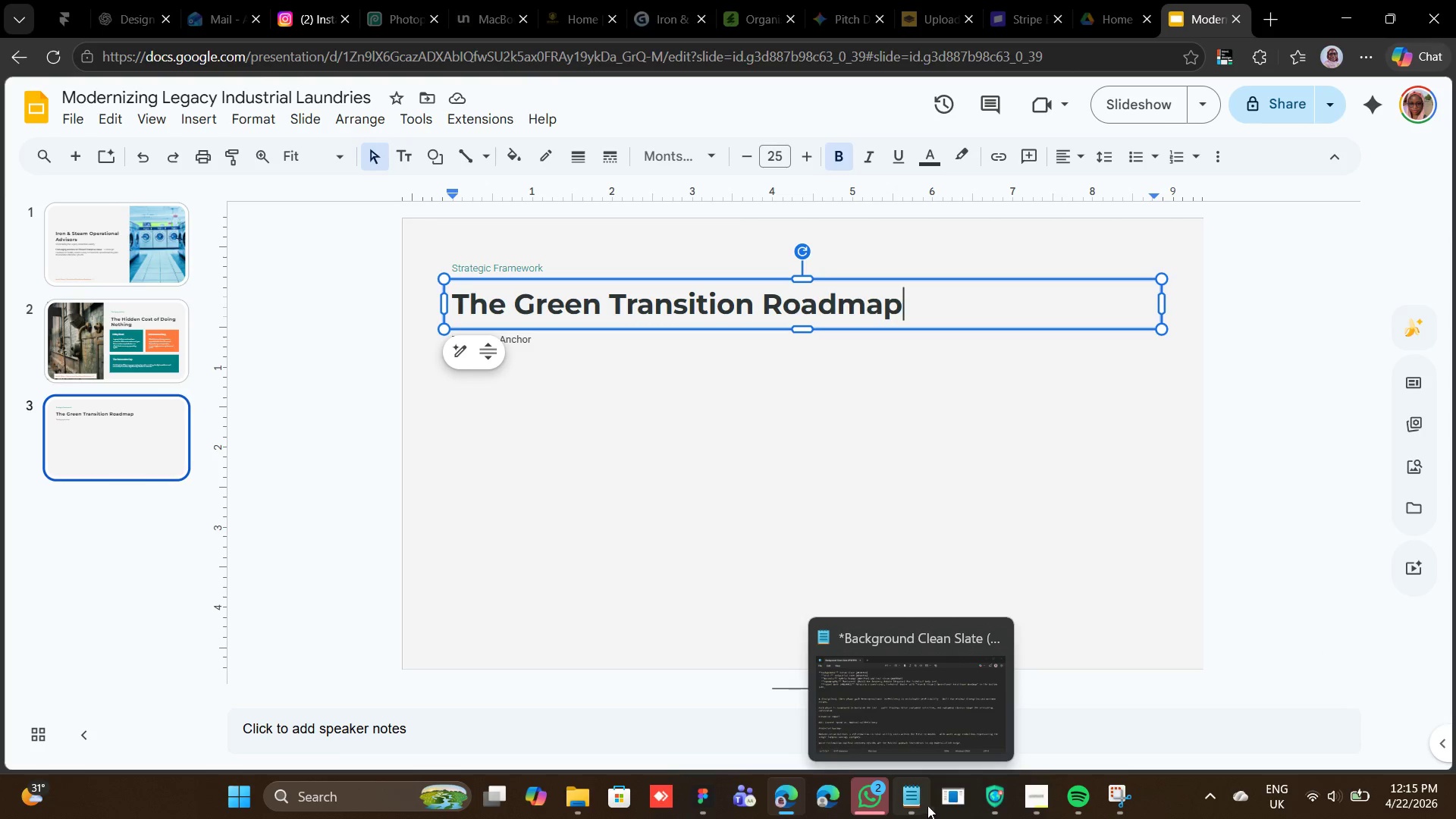 
mouse_move([971, 736])
 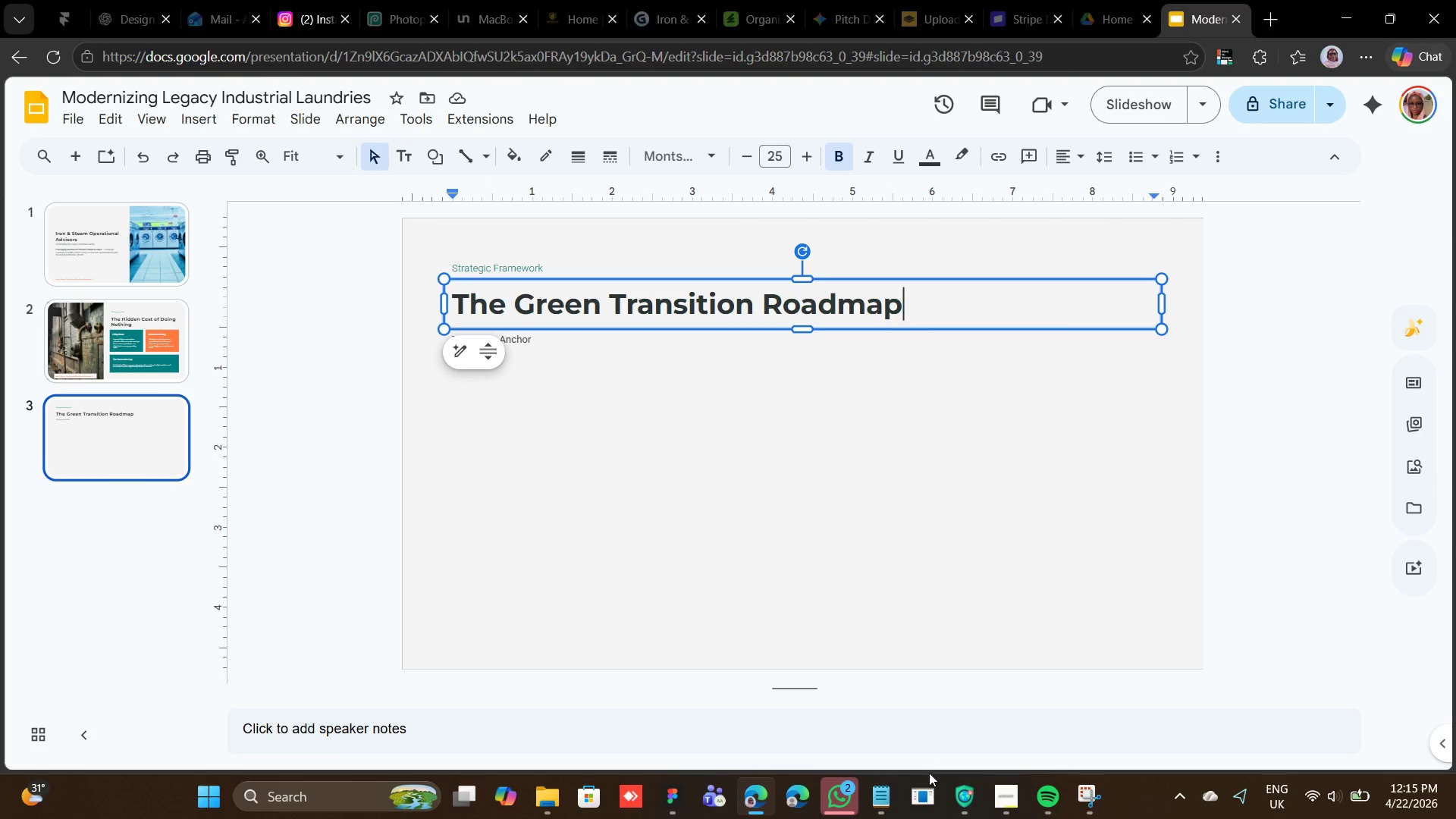 
left_click([886, 788])
 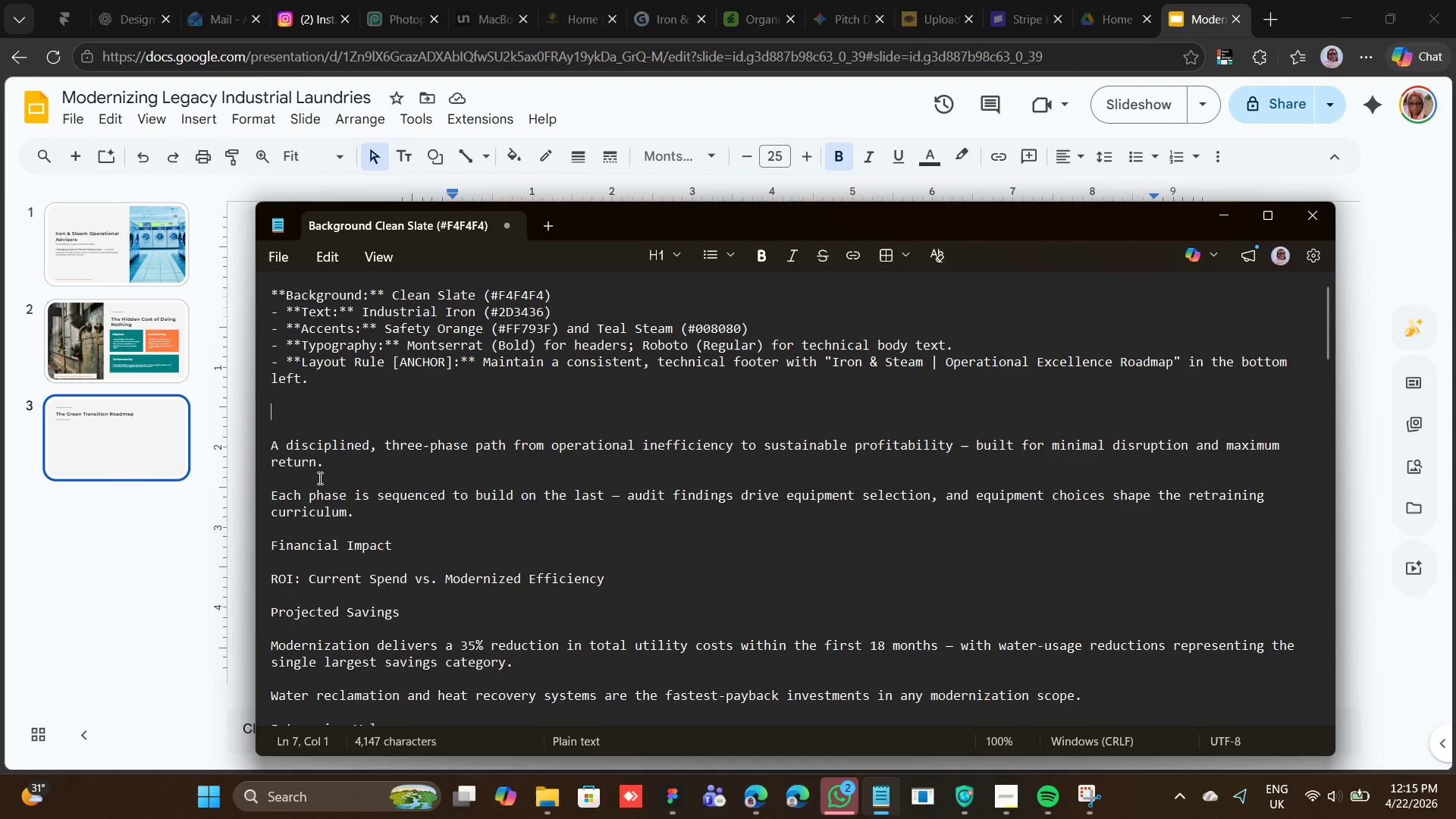 
left_click_drag(start_coordinate=[325, 461], to_coordinate=[272, 446])
 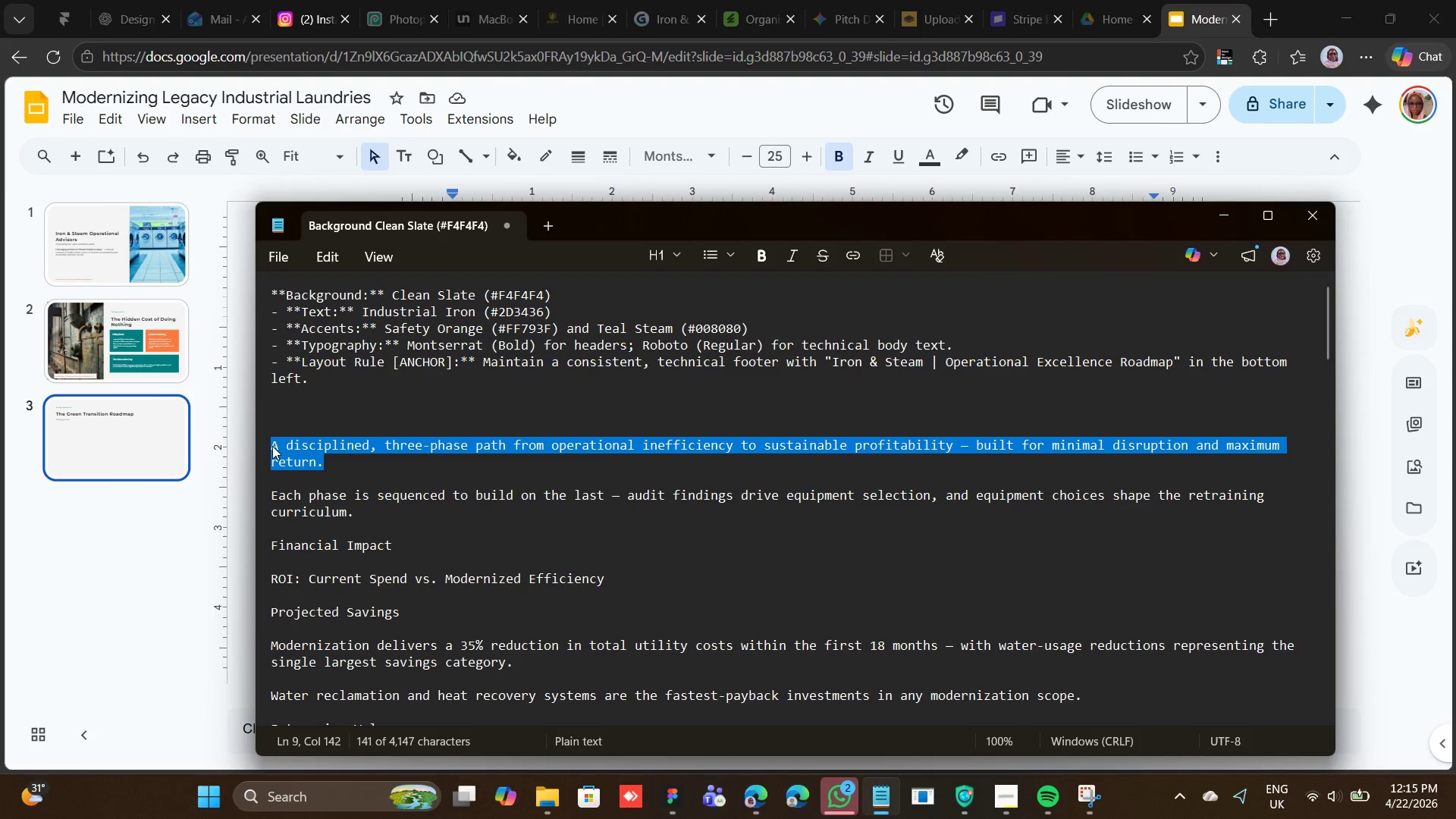 
right_click([272, 446])
 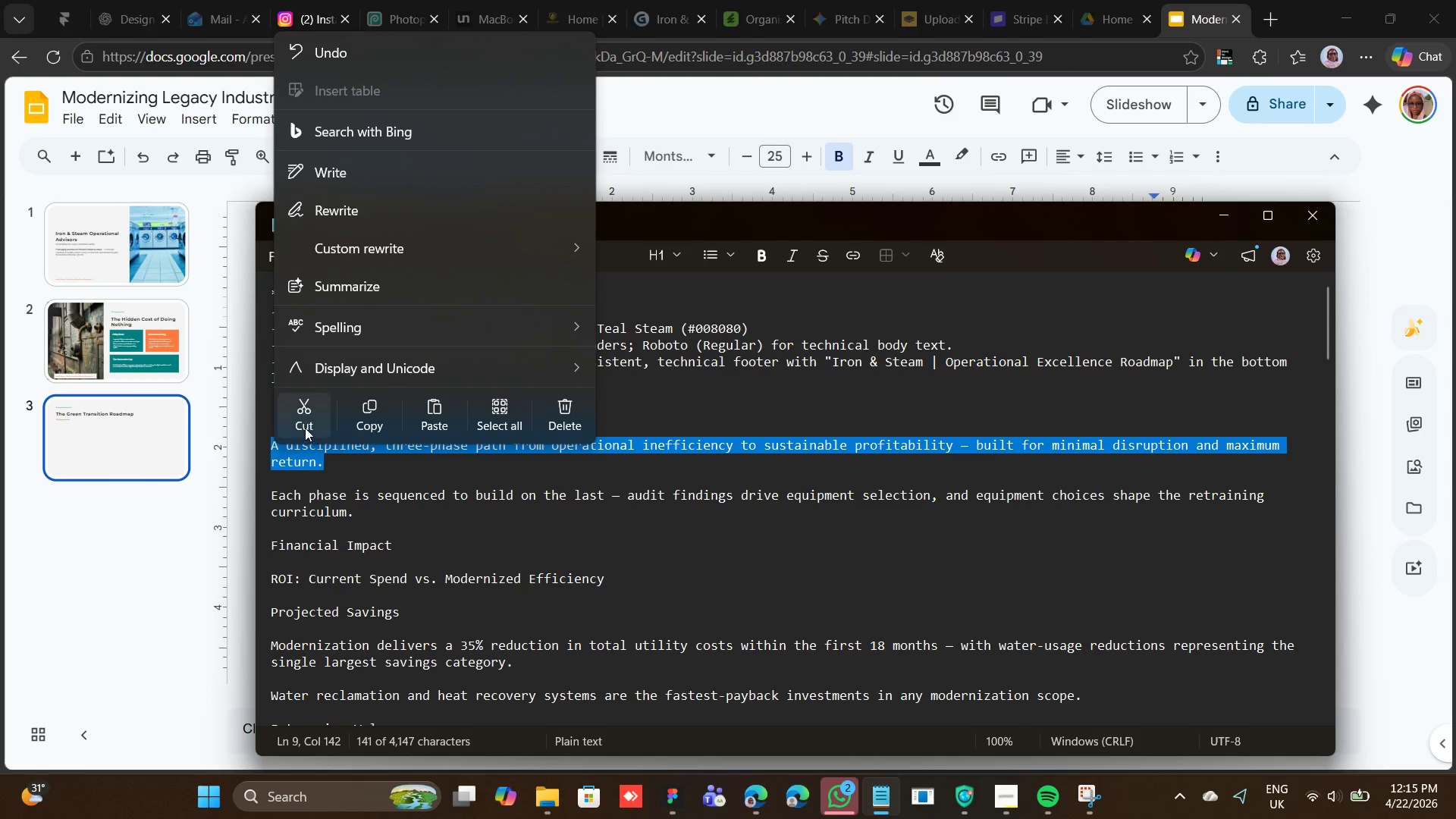 
left_click([305, 427])
 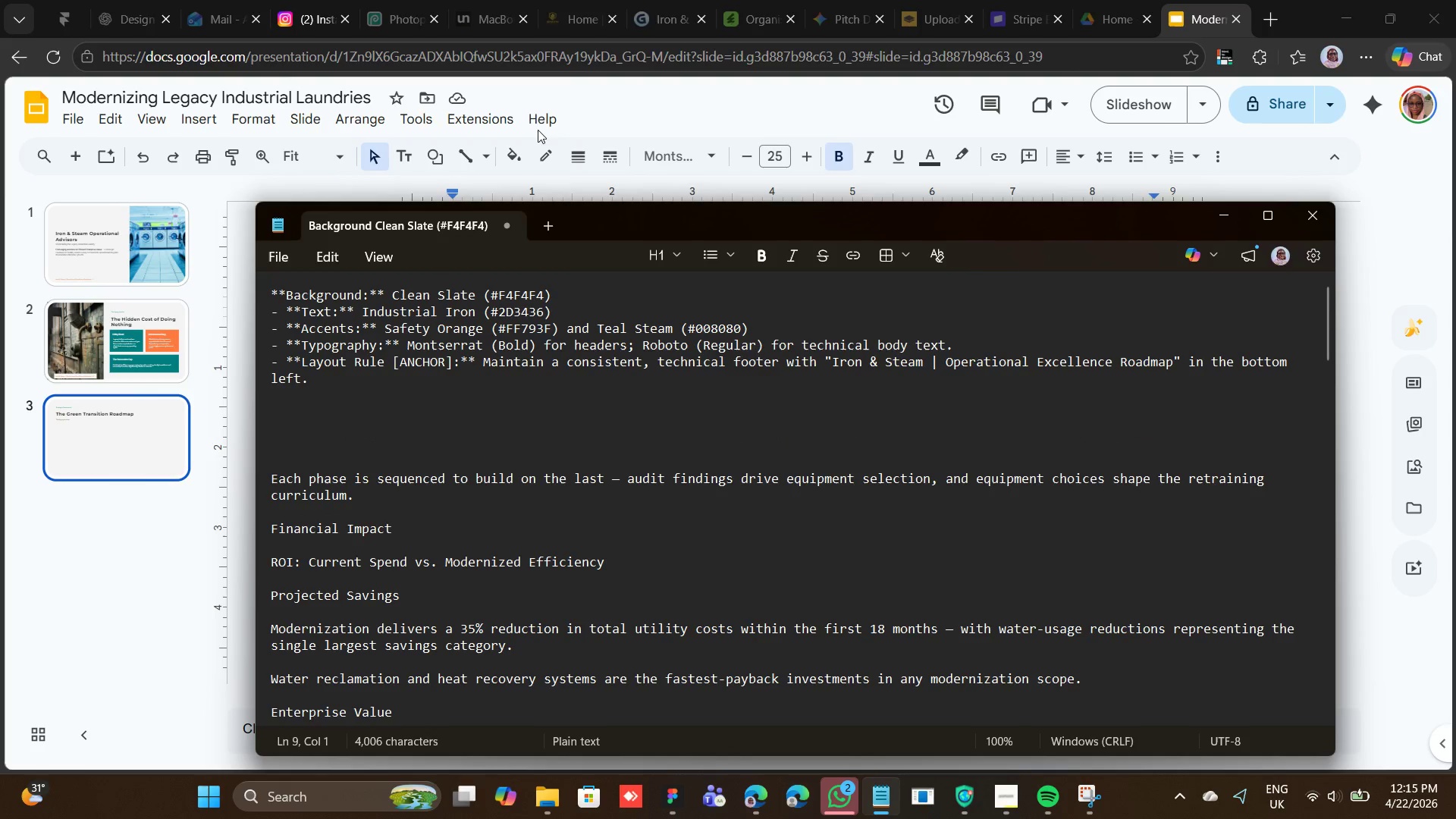 
left_click([595, 109])
 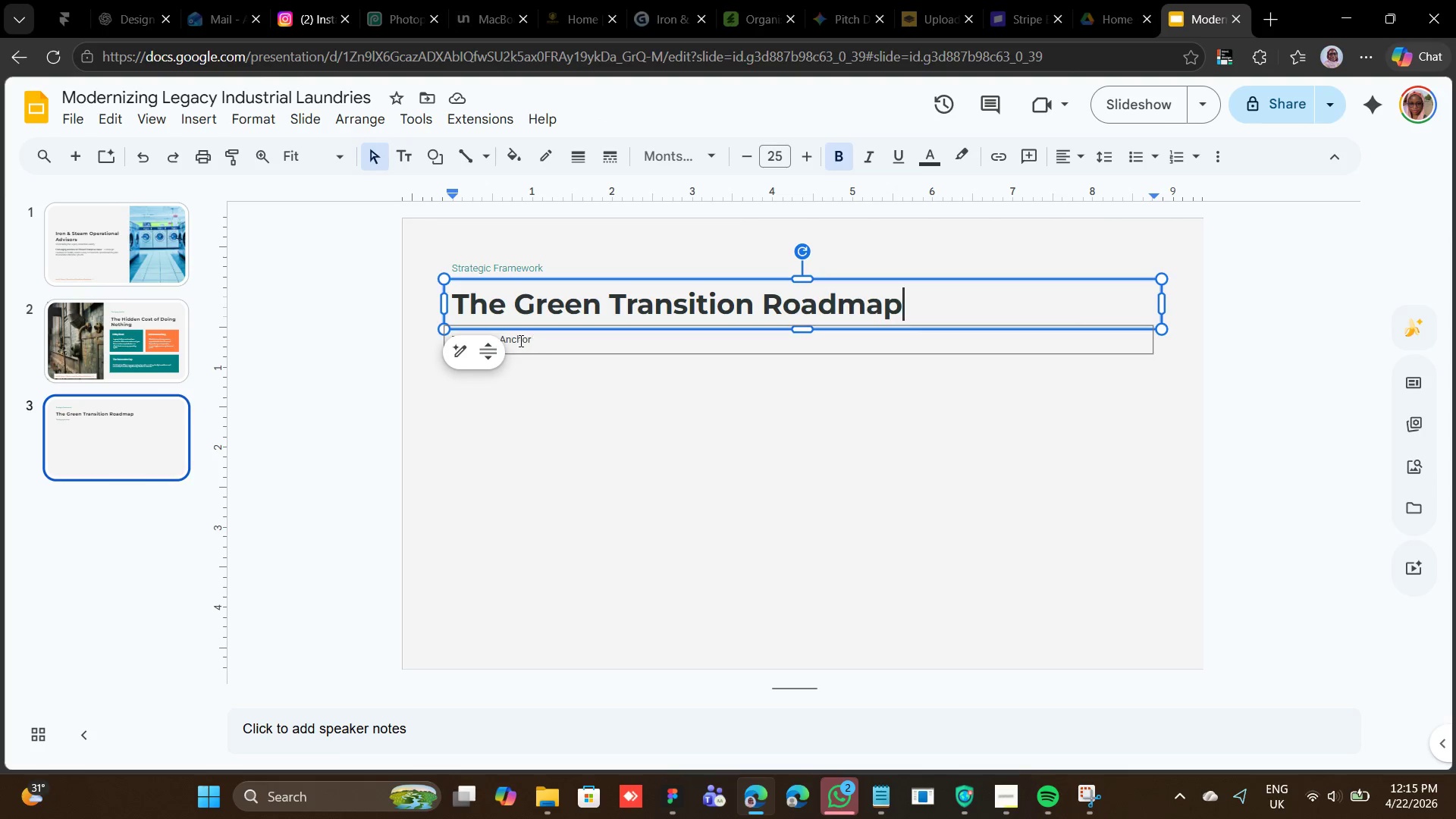 
double_click([519, 338])
 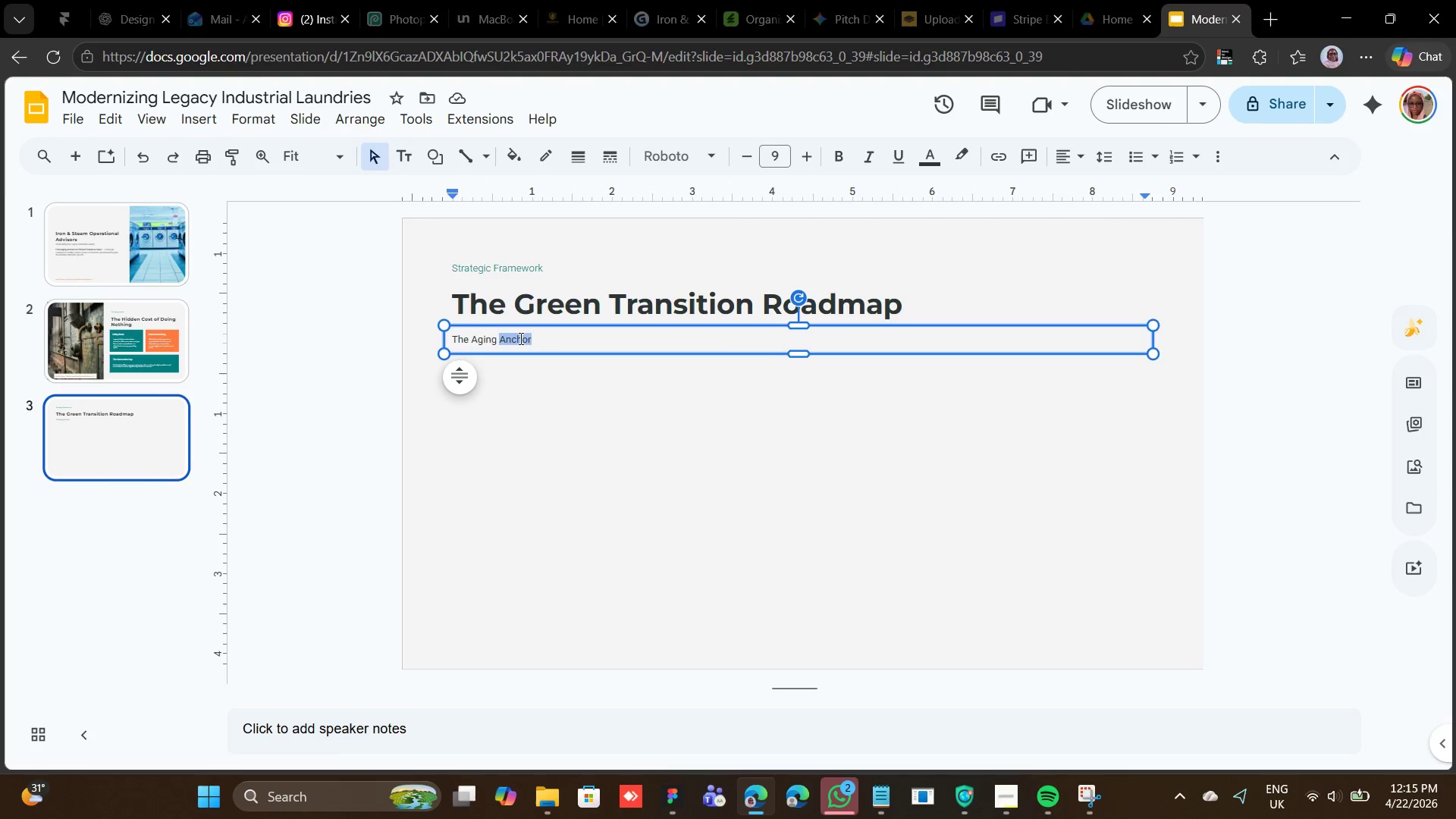 
triple_click([519, 338])
 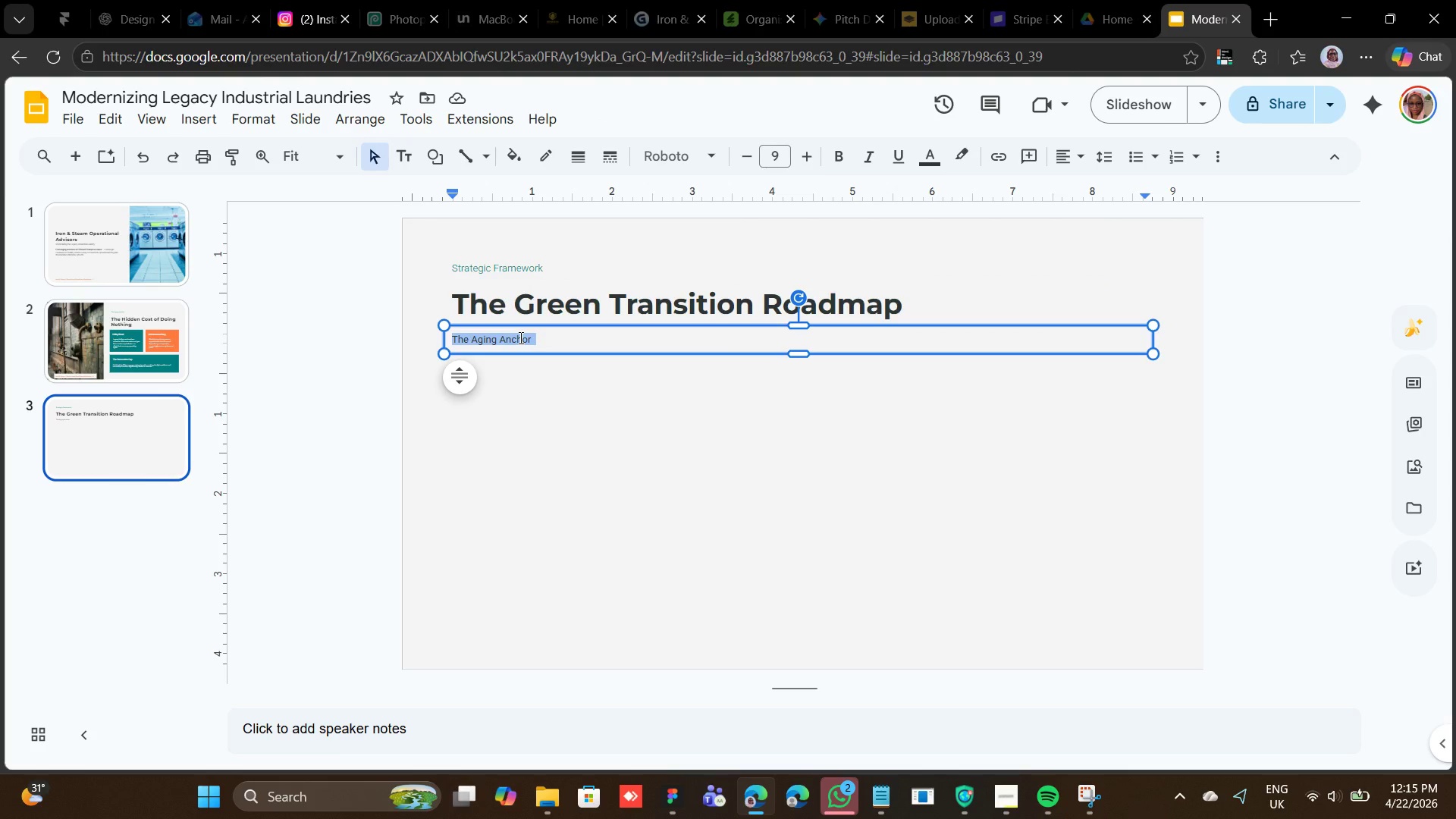 
right_click([519, 337])
 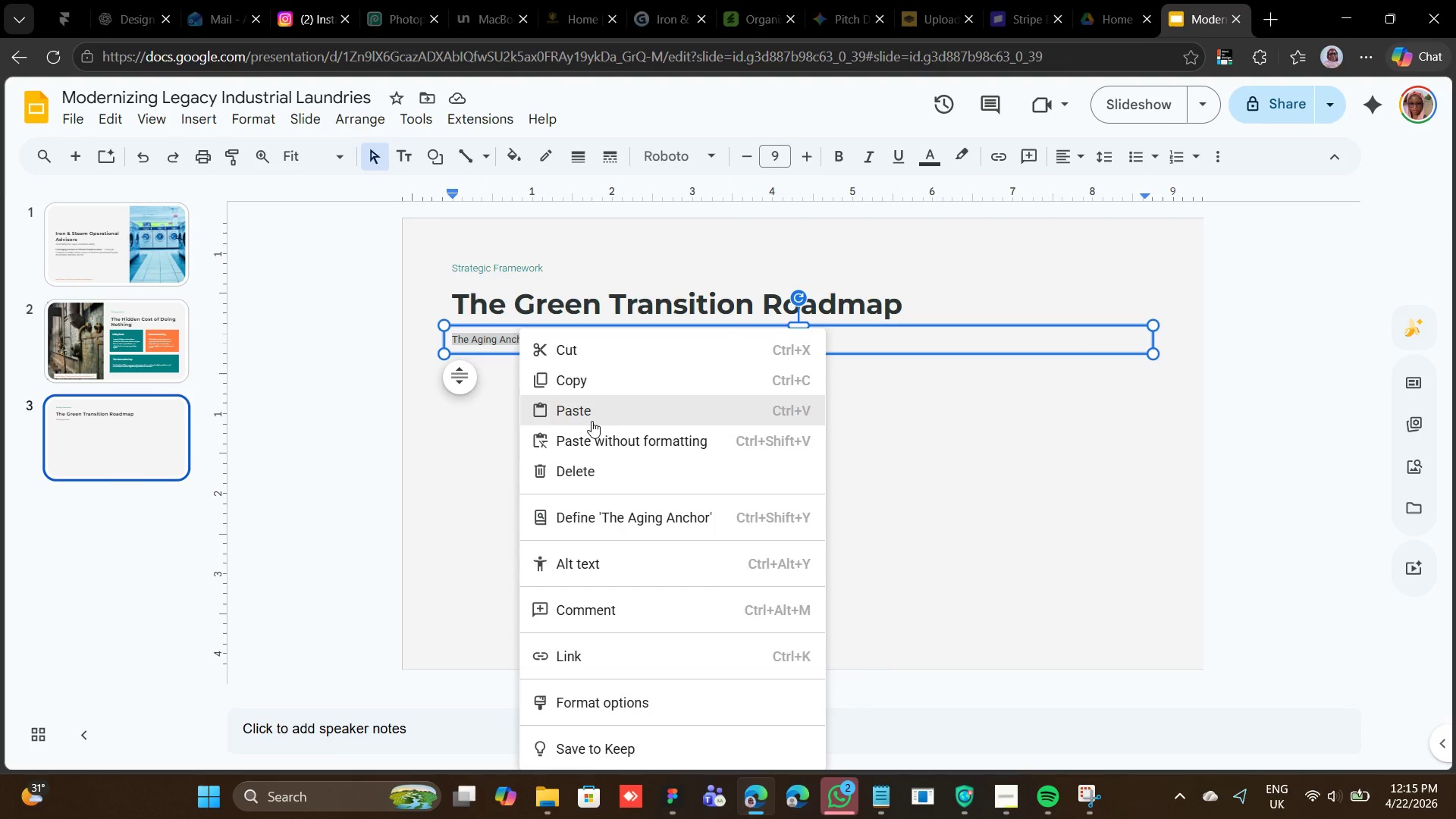 
left_click([592, 418])
 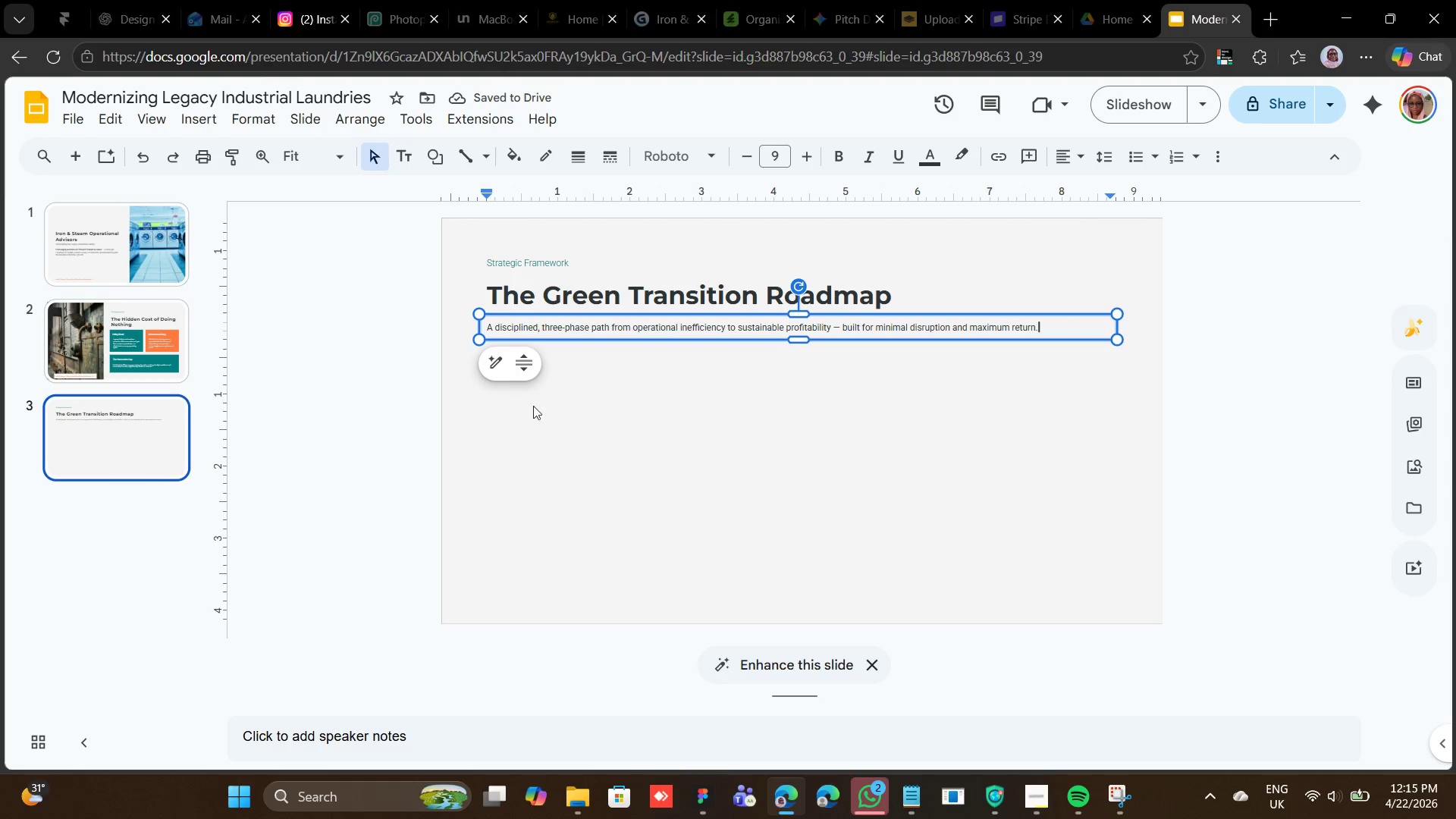 
wait(7.42)
 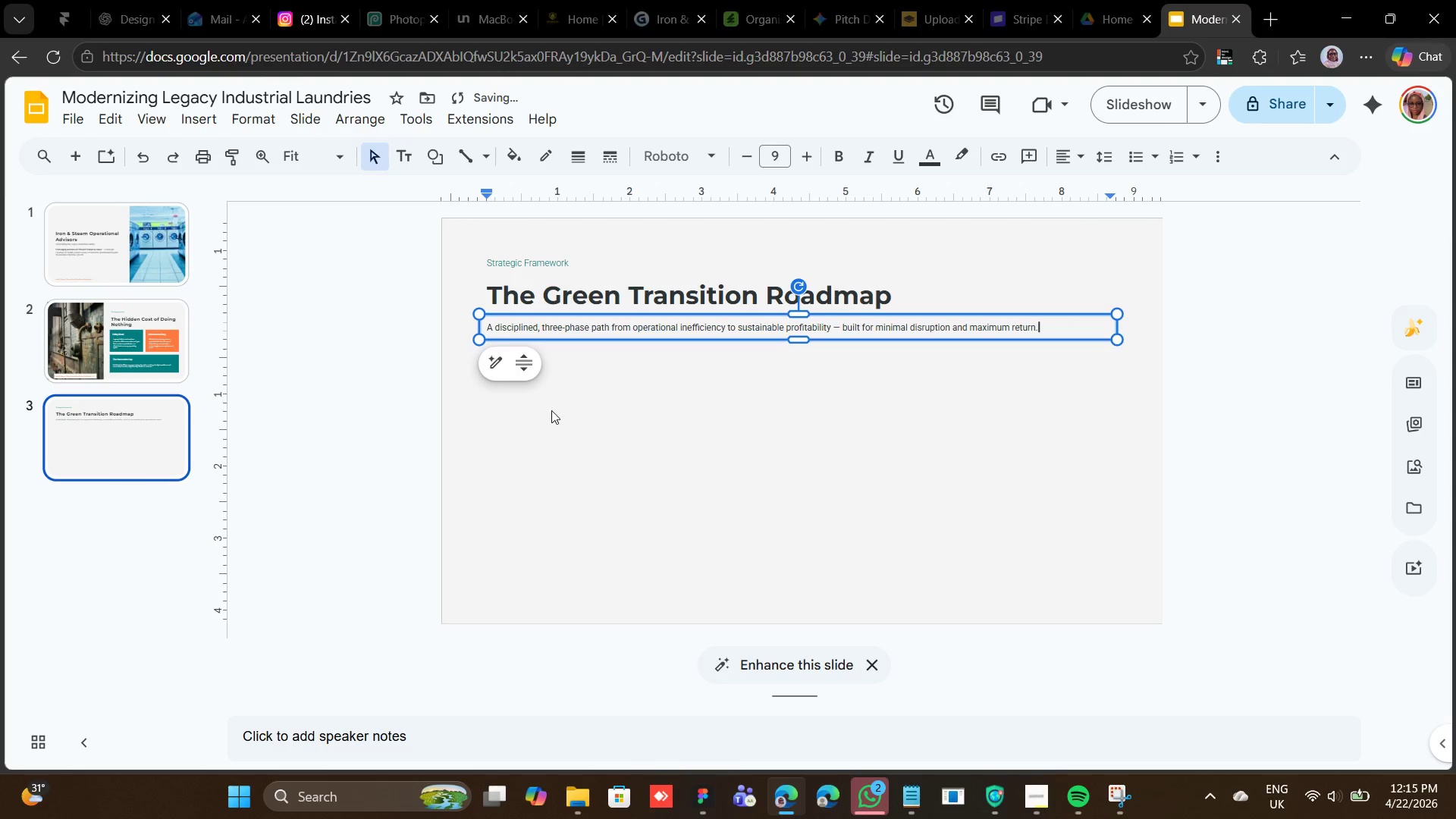 
left_click([562, 413])
 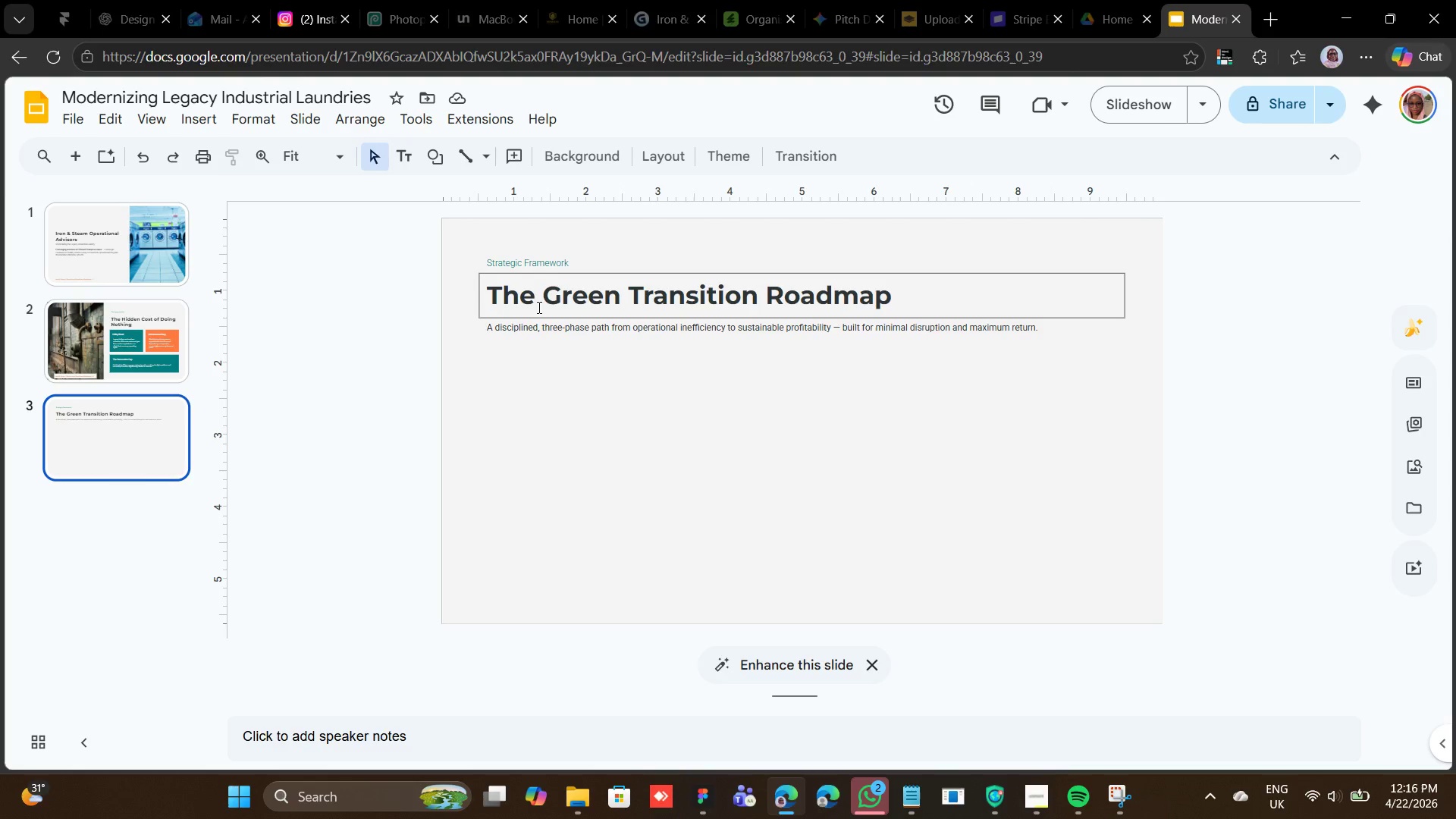 
wait(10.7)
 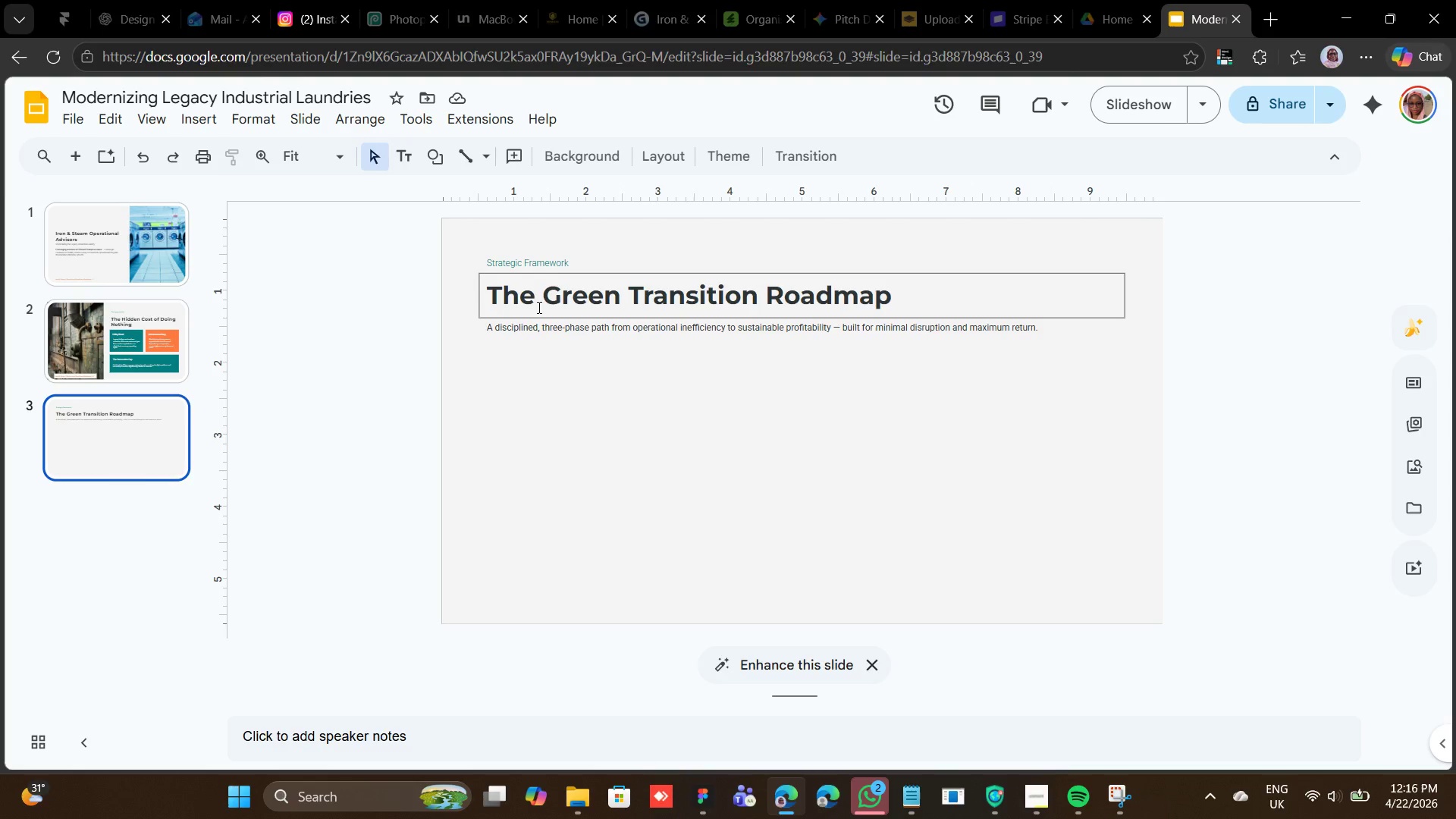 
left_click([212, 115])
 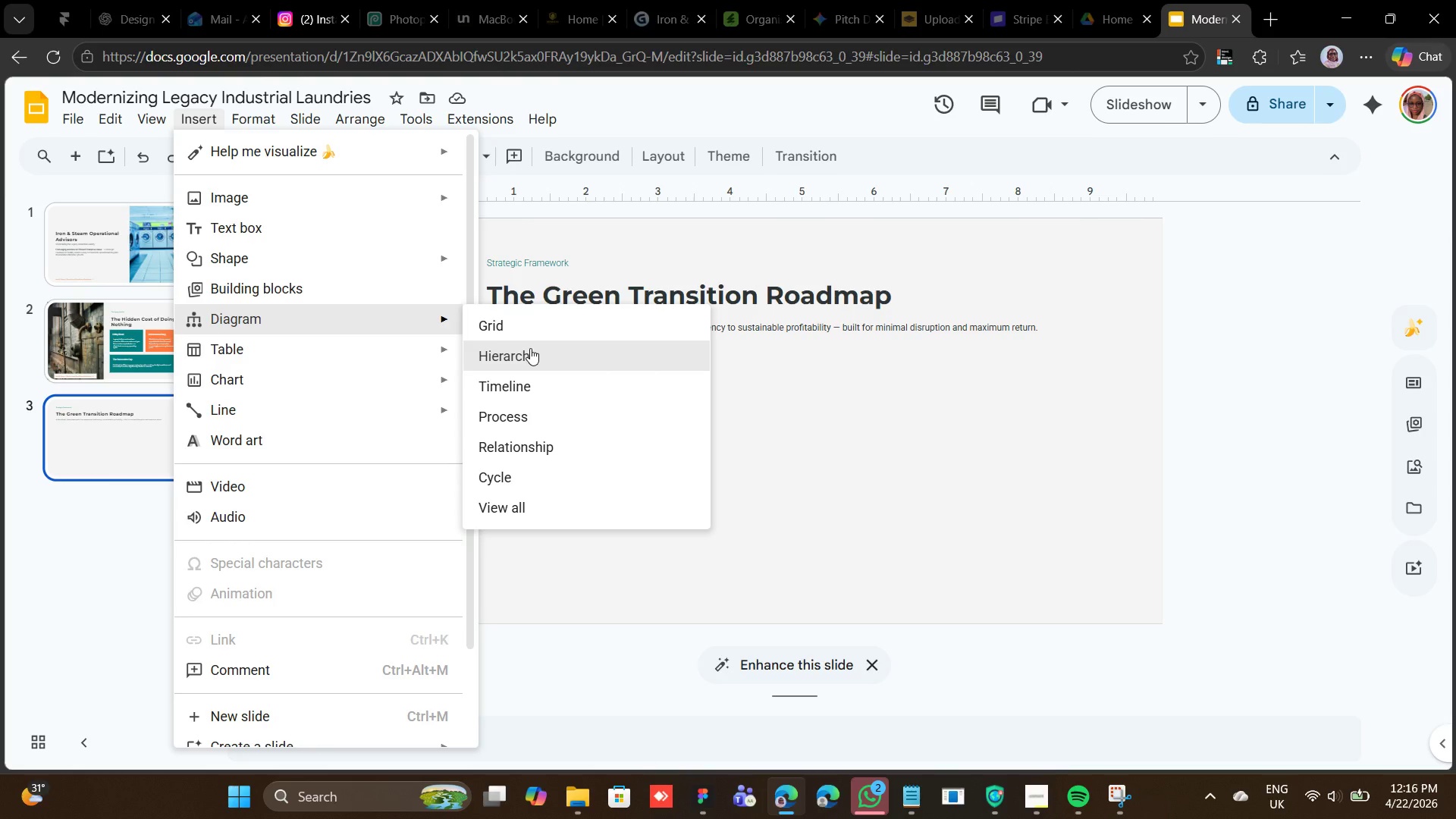 
wait(13.05)
 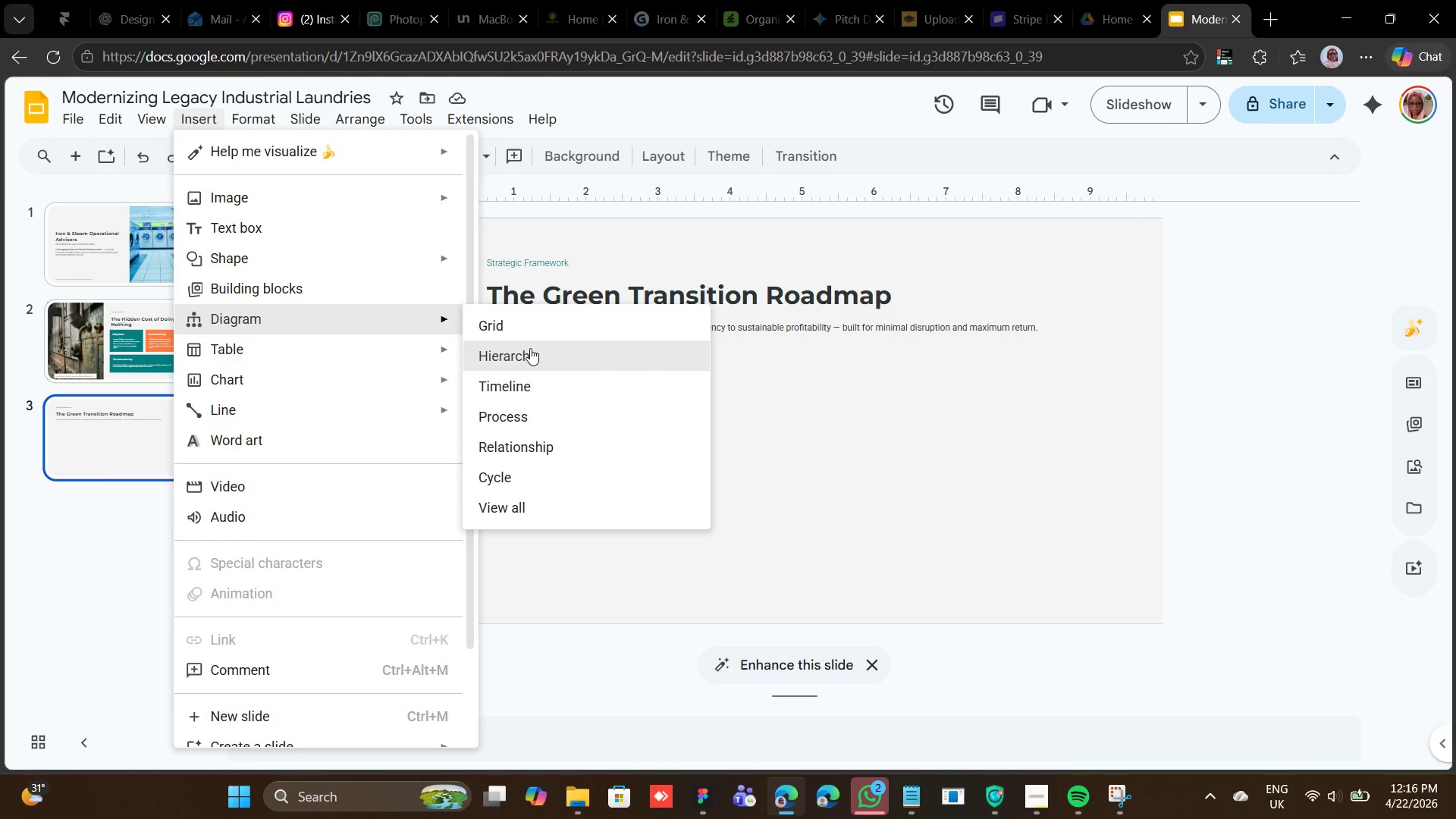 
left_click([530, 359])
 